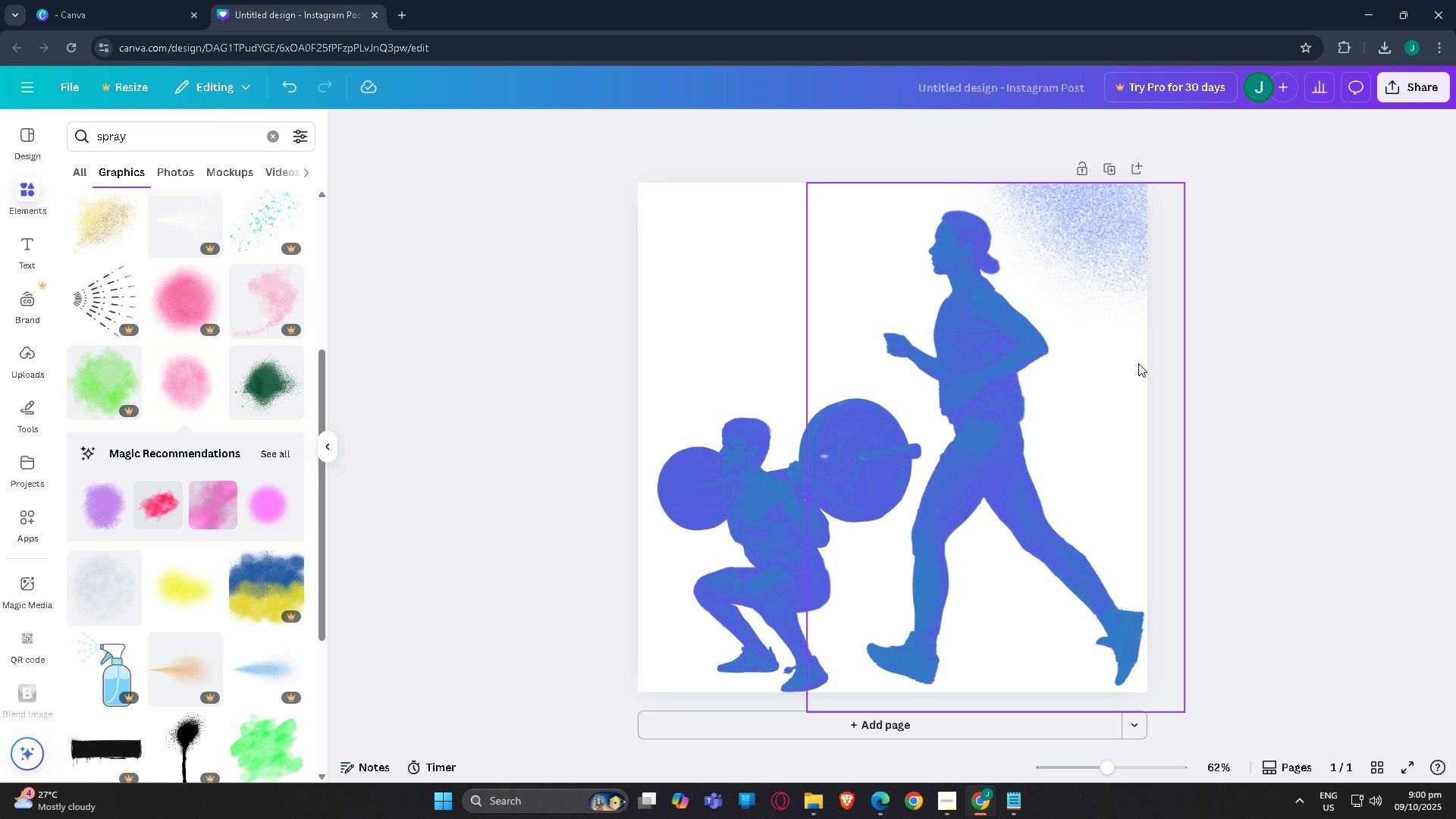 
left_click([958, 439])
 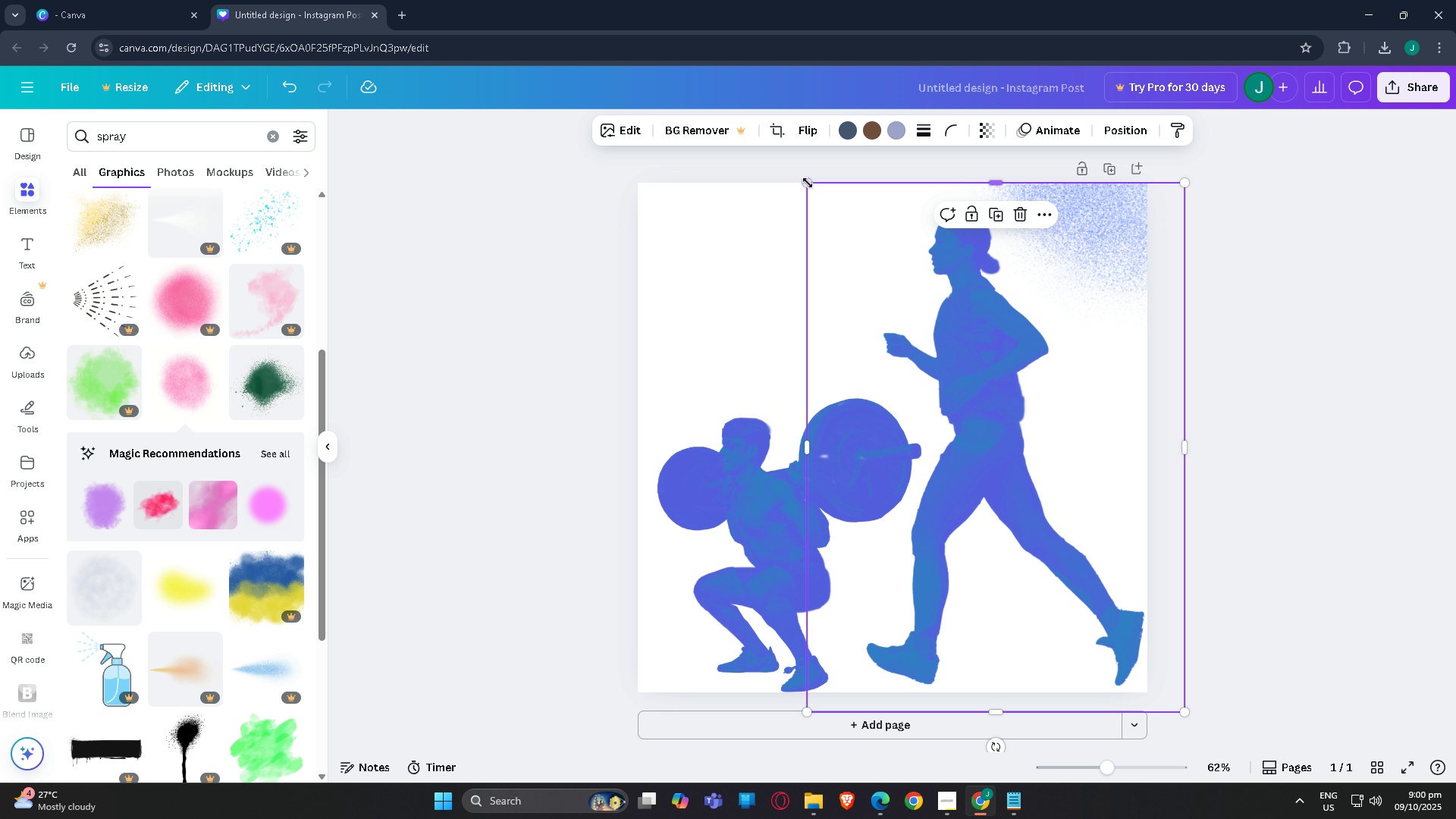 
left_click_drag(start_coordinate=[808, 183], to_coordinate=[853, 225])
 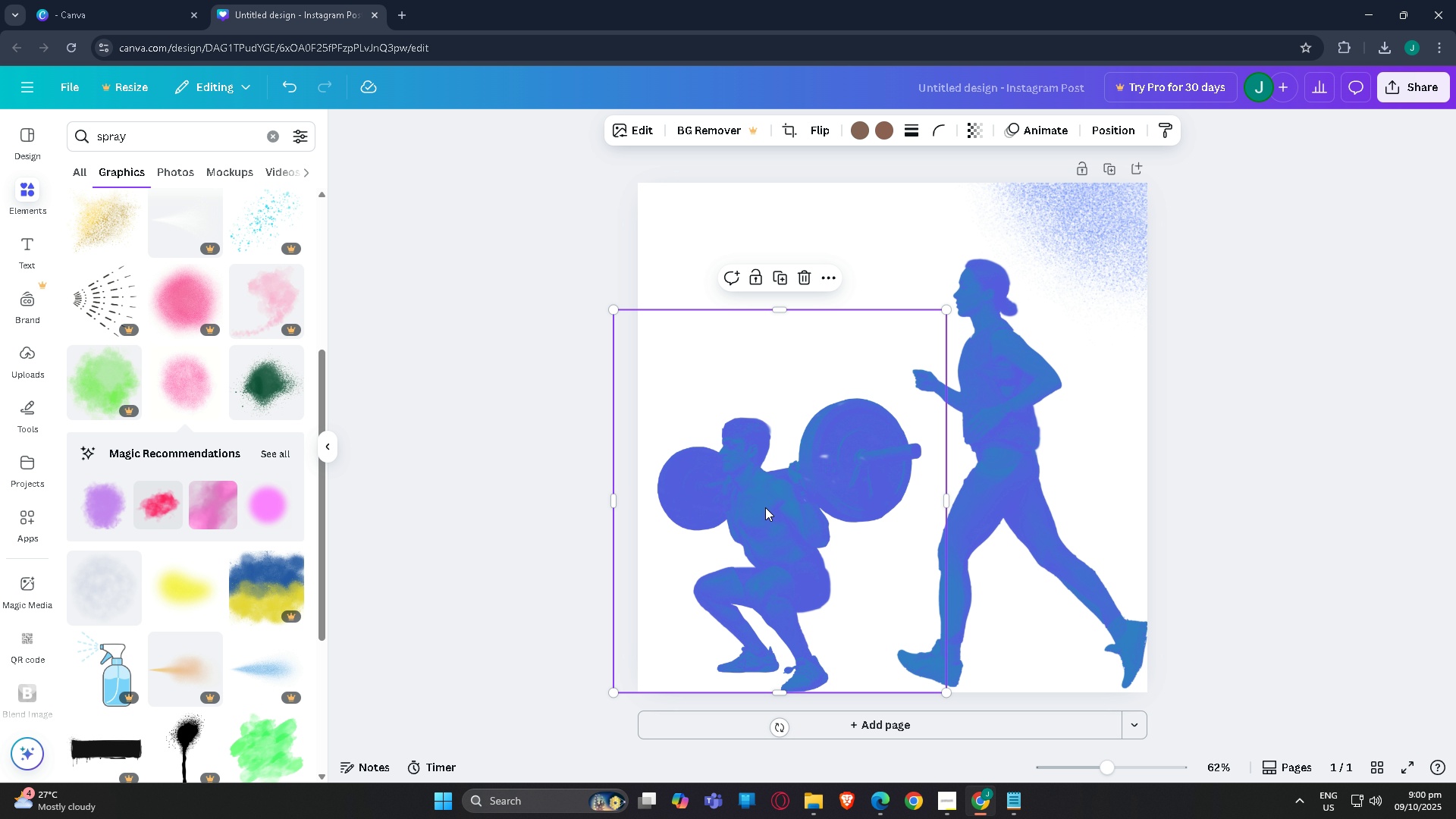 
left_click([765, 507])
 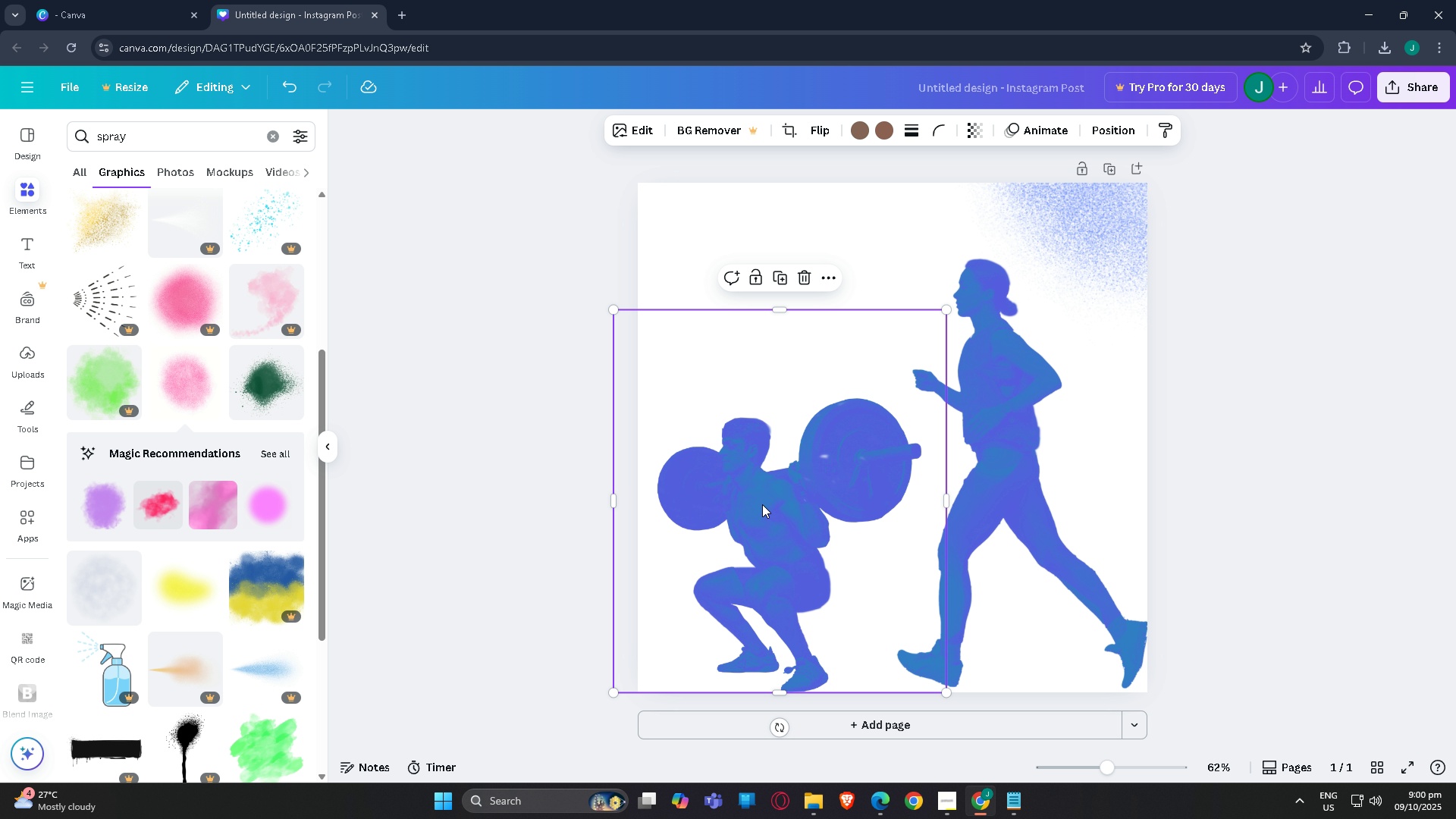 
left_click_drag(start_coordinate=[762, 506], to_coordinate=[774, 501])
 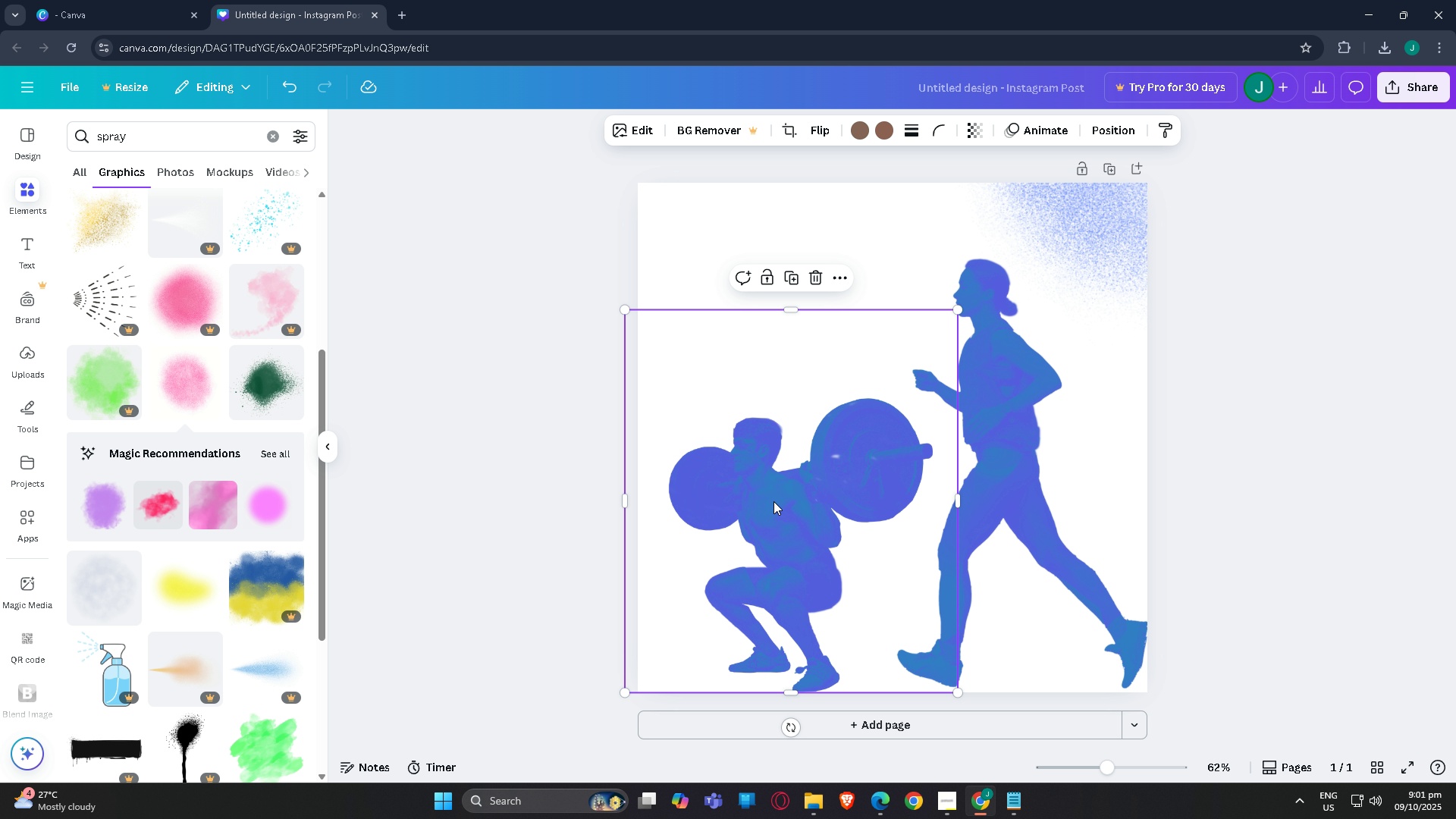 
wait(16.02)
 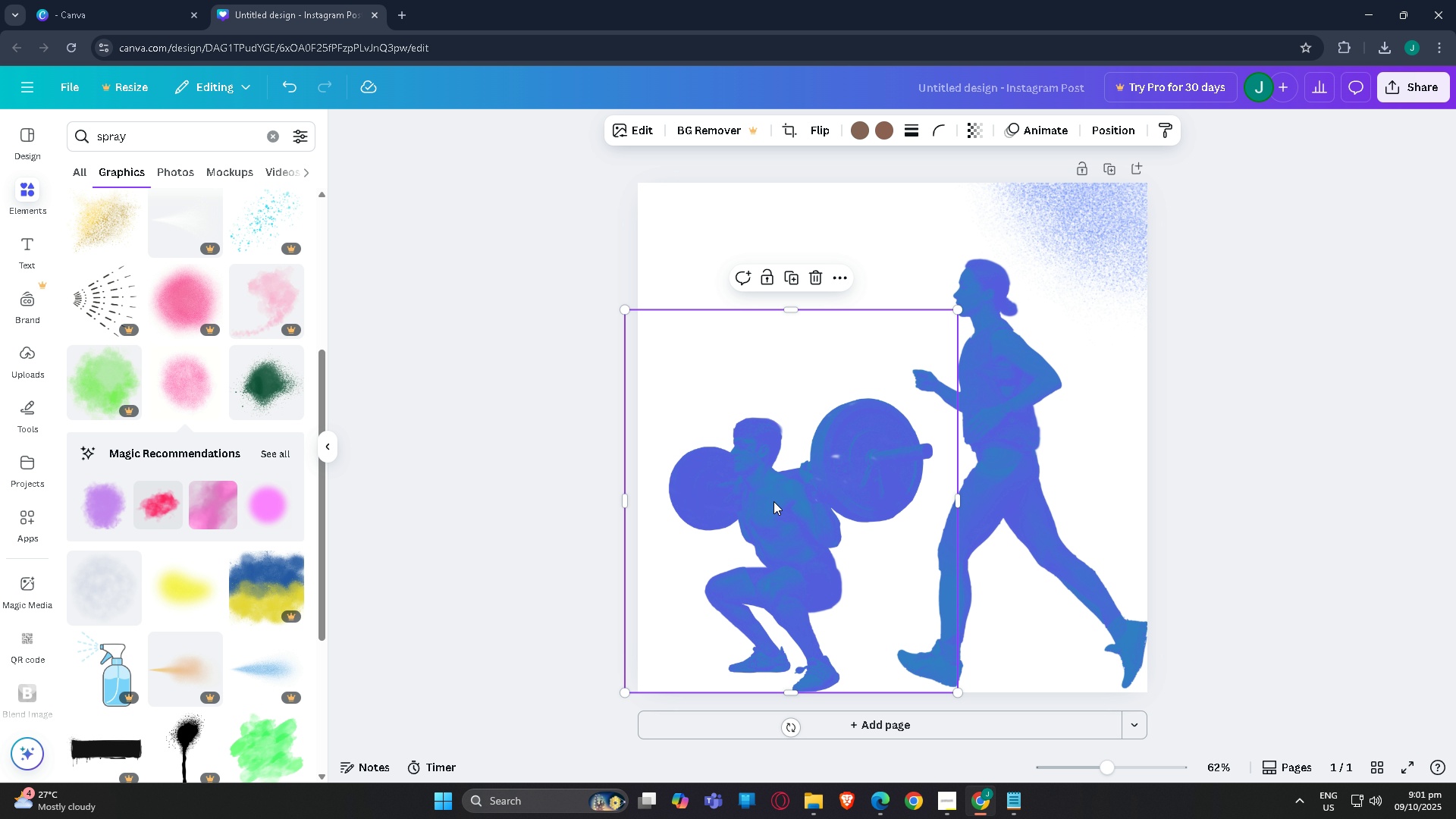 
left_click_drag(start_coordinate=[1066, 211], to_coordinate=[1062, 218])
 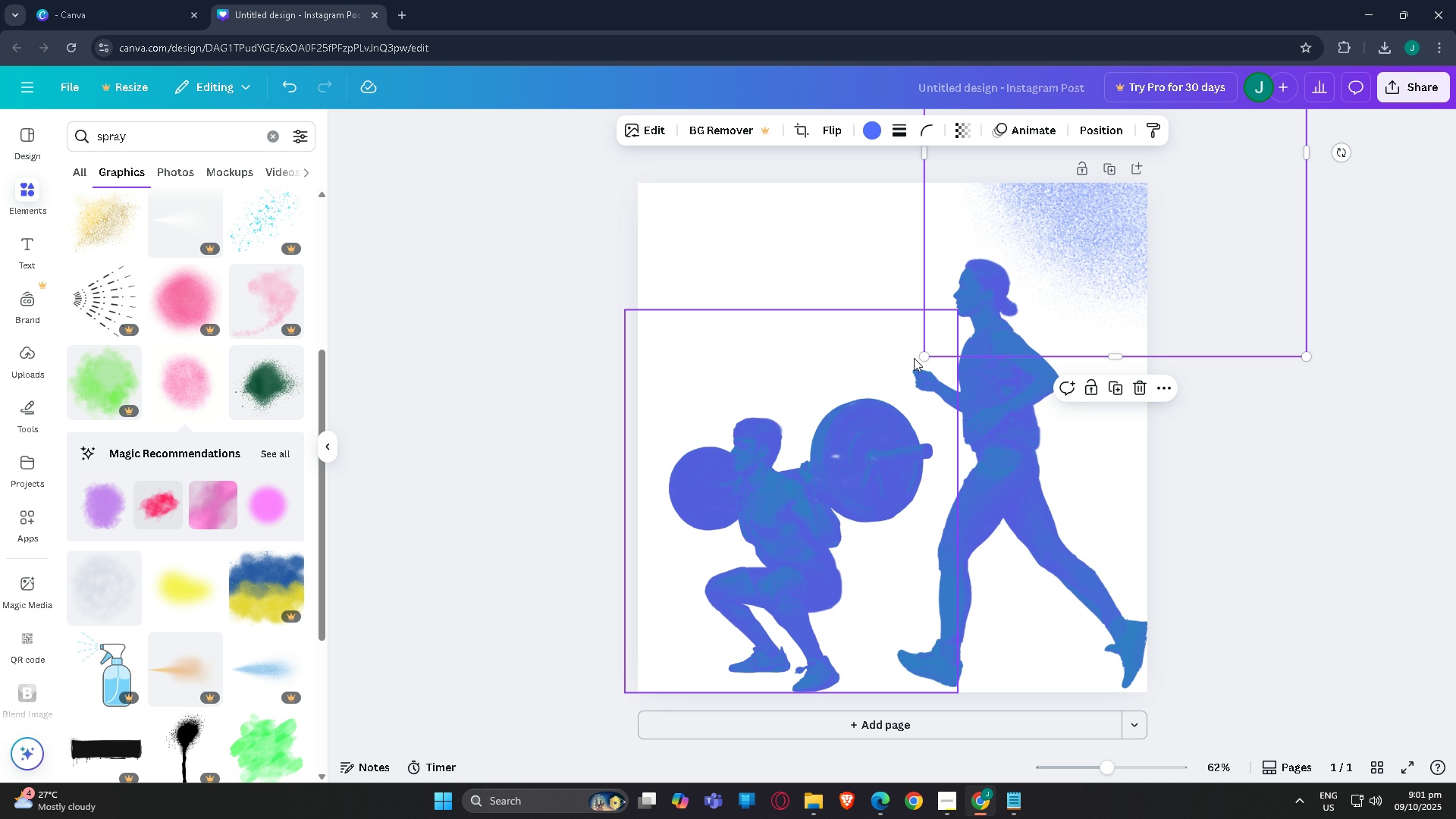 
left_click_drag(start_coordinate=[926, 355], to_coordinate=[881, 380])
 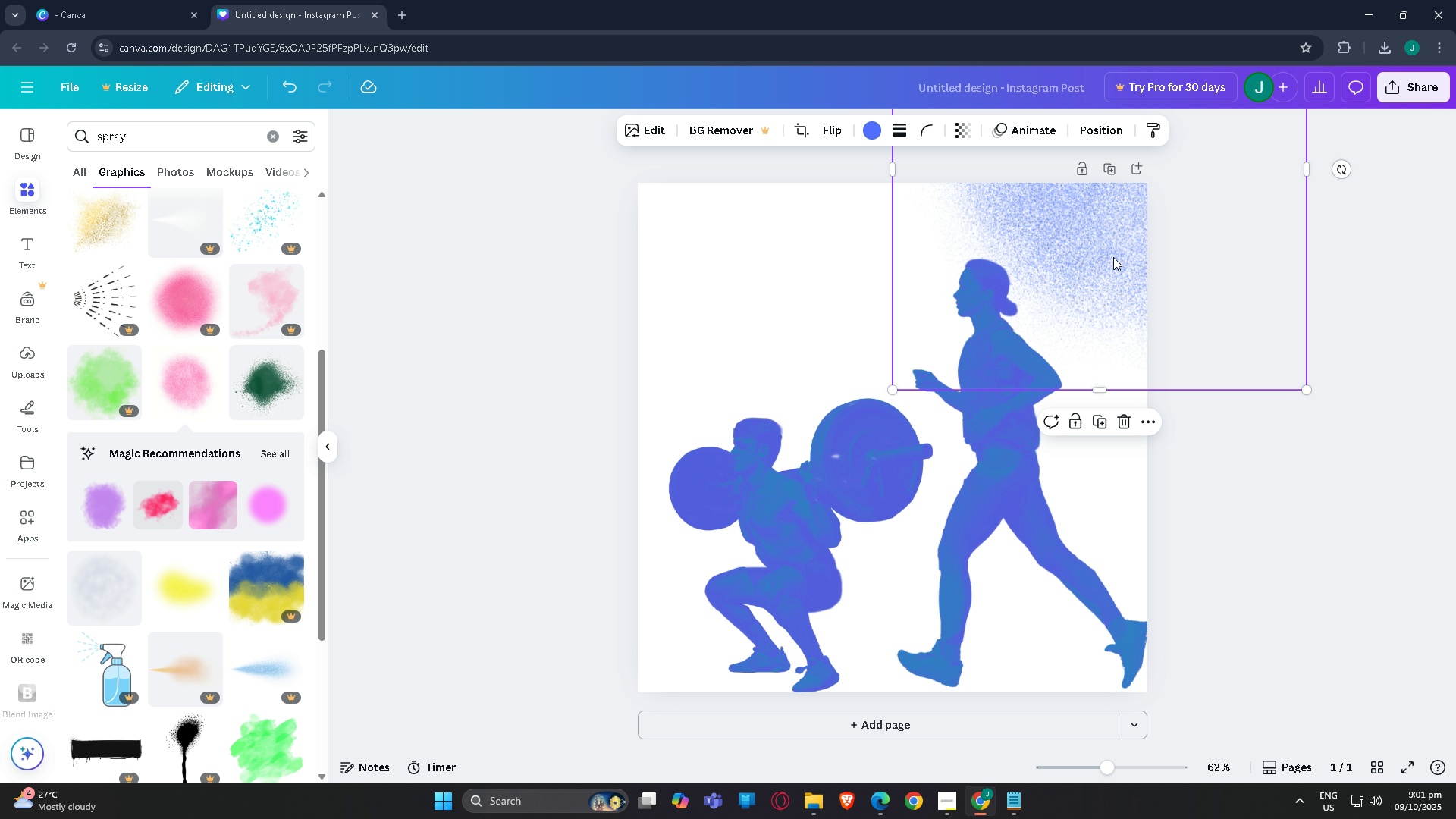 
left_click_drag(start_coordinate=[1113, 257], to_coordinate=[1135, 246])
 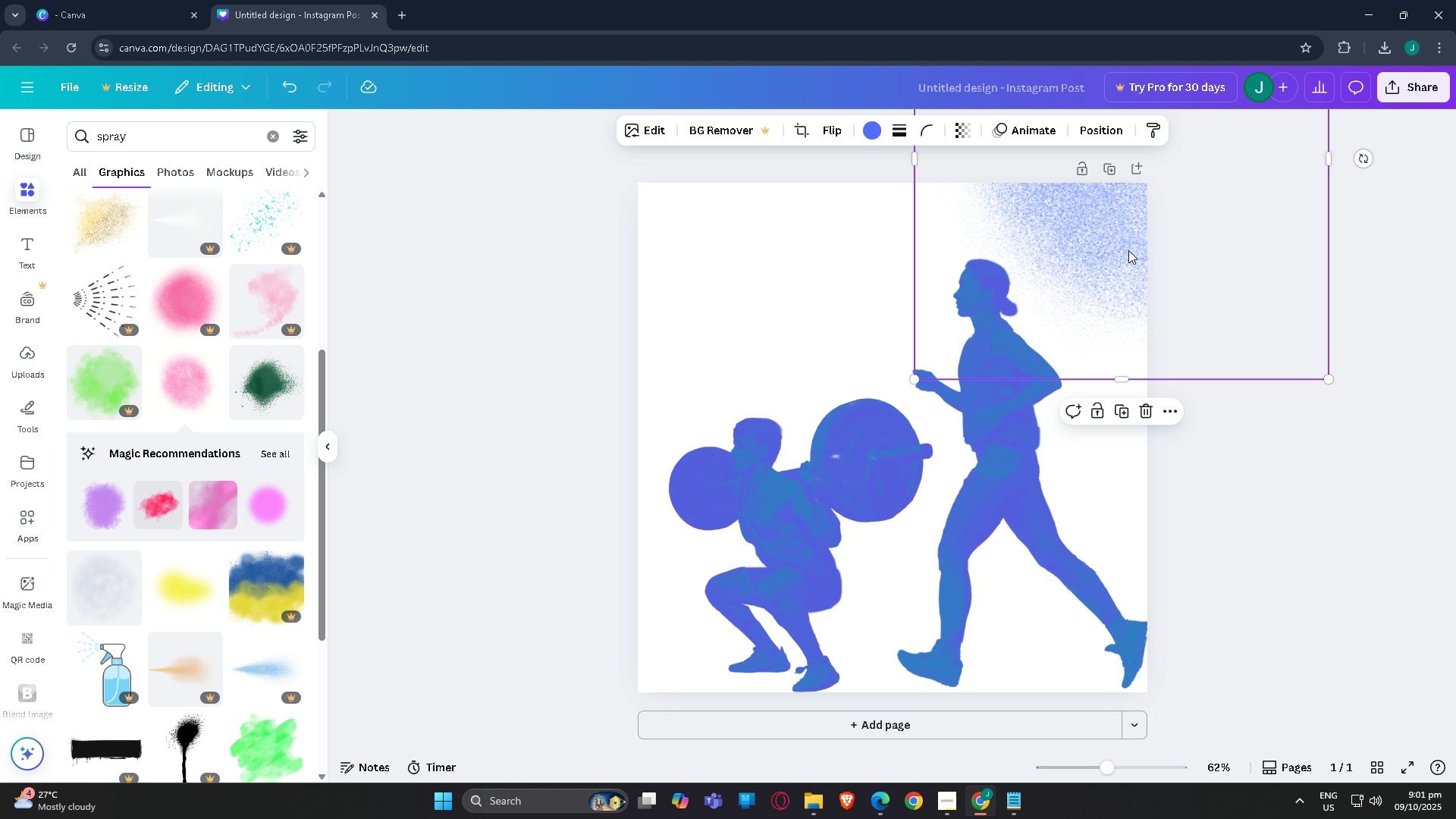 
wait(23.99)
 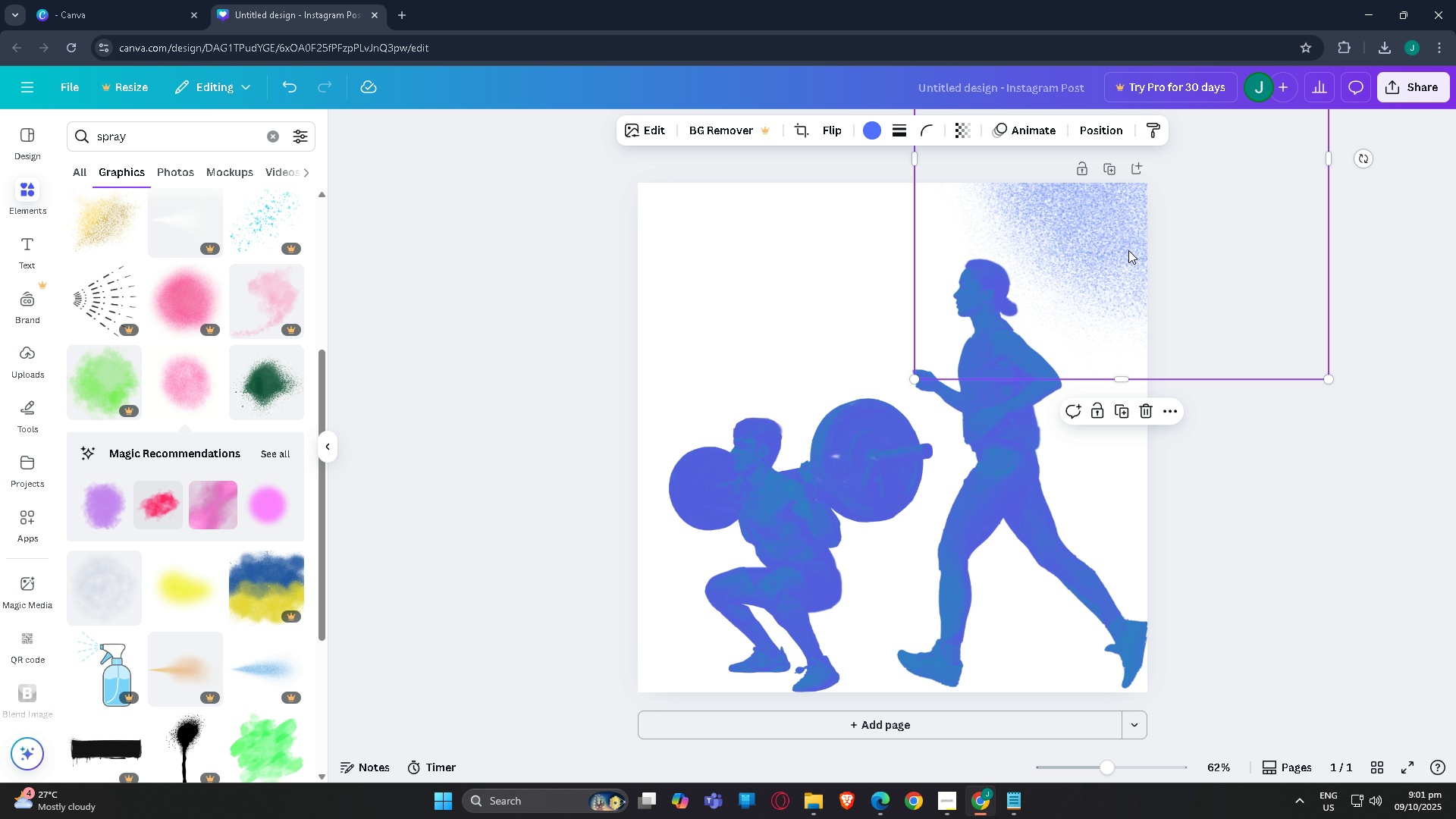 
left_click_drag(start_coordinate=[1107, 224], to_coordinate=[1127, 221])
 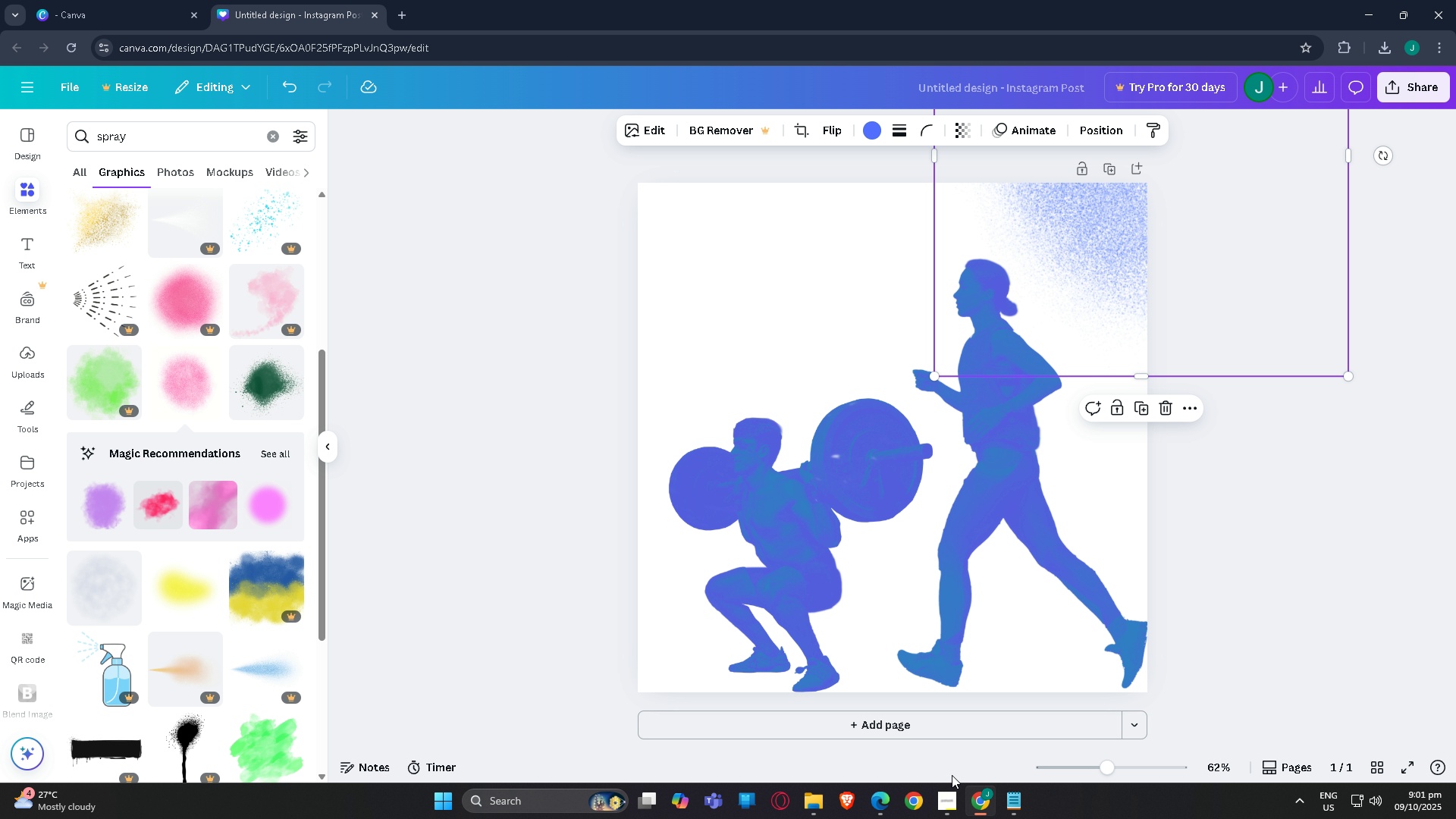 
wait(11.68)
 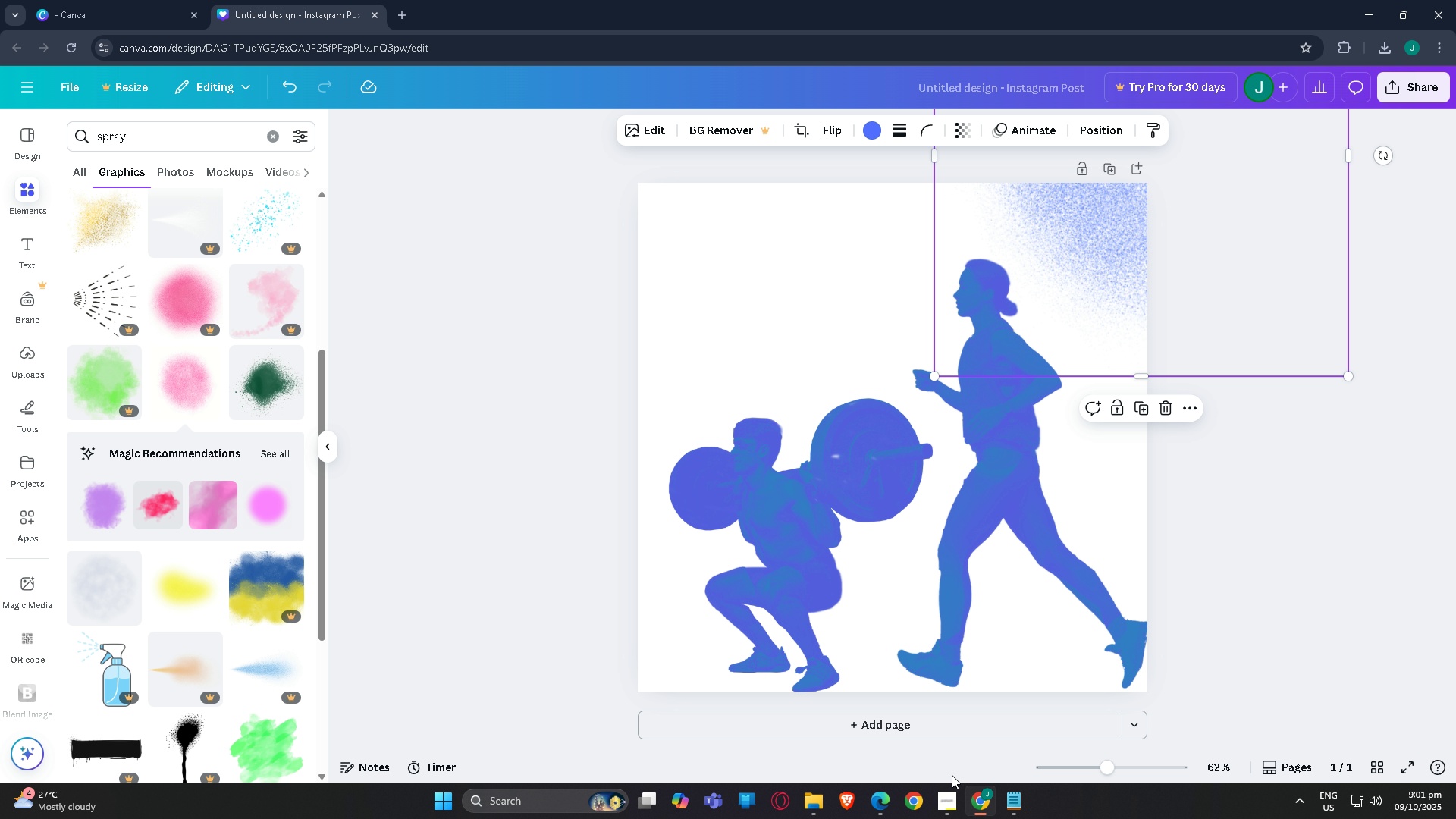 
left_click_drag(start_coordinate=[1088, 229], to_coordinate=[1067, 235])
 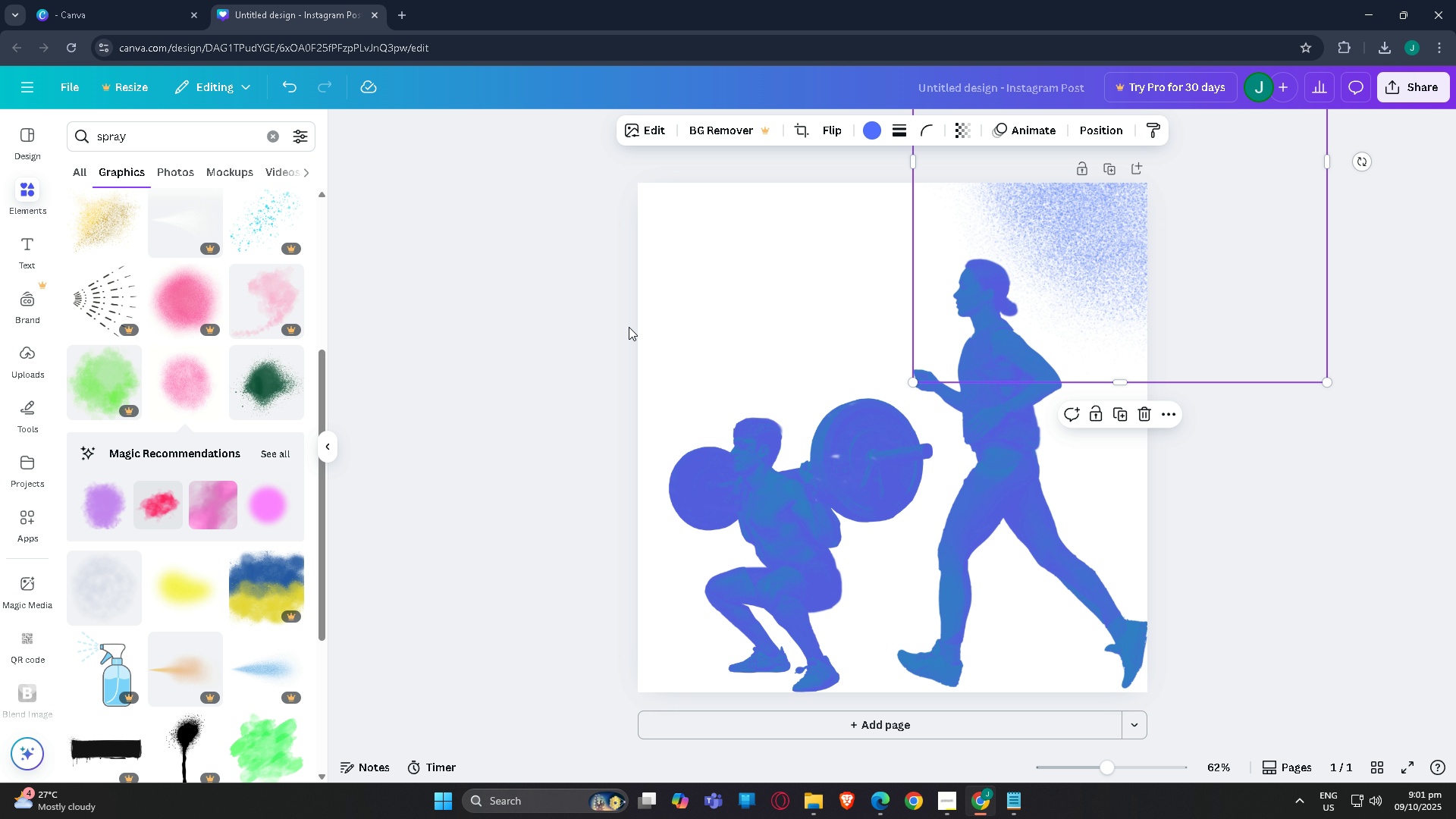 
left_click([756, 264])
 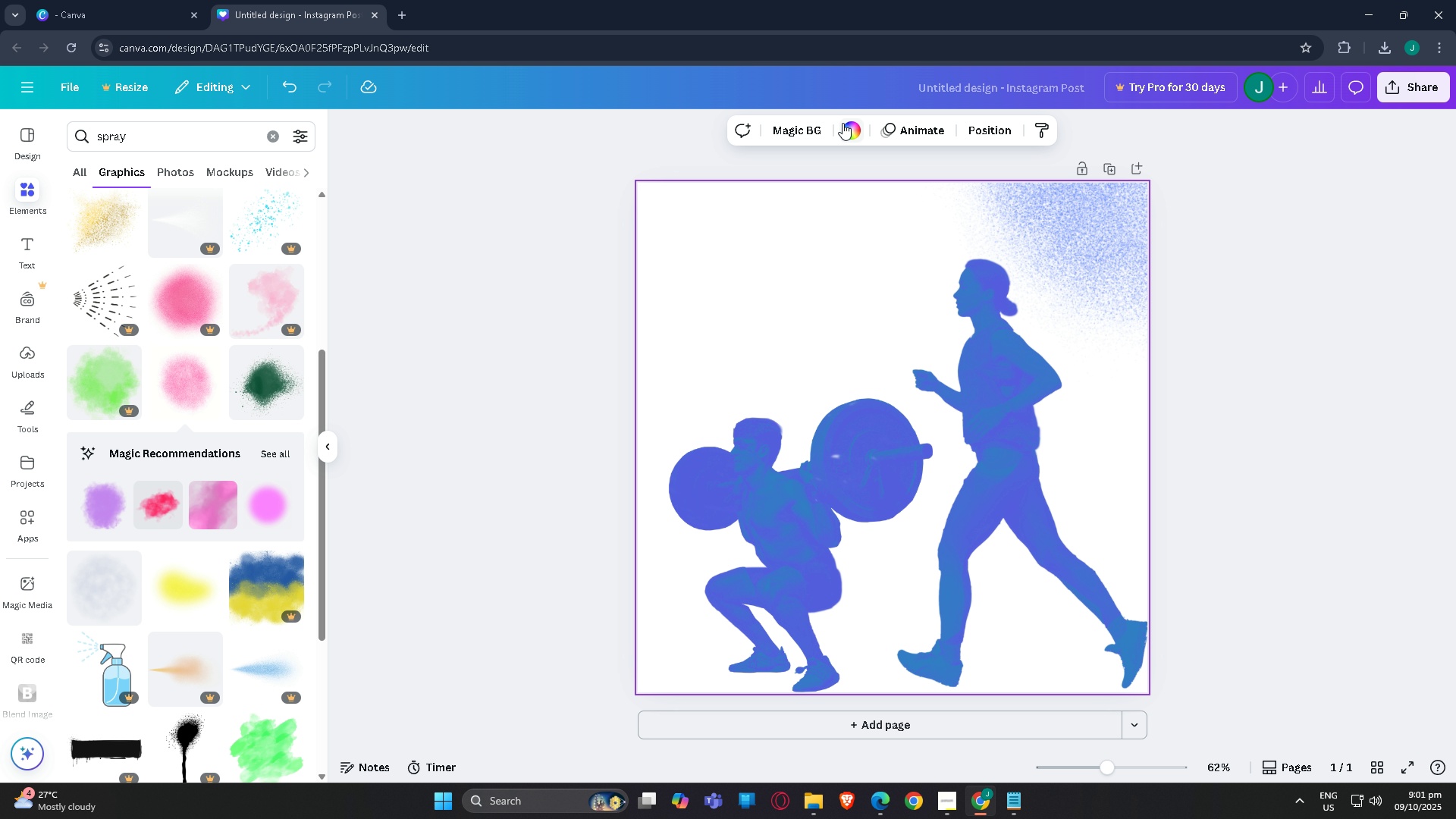 
left_click([843, 124])
 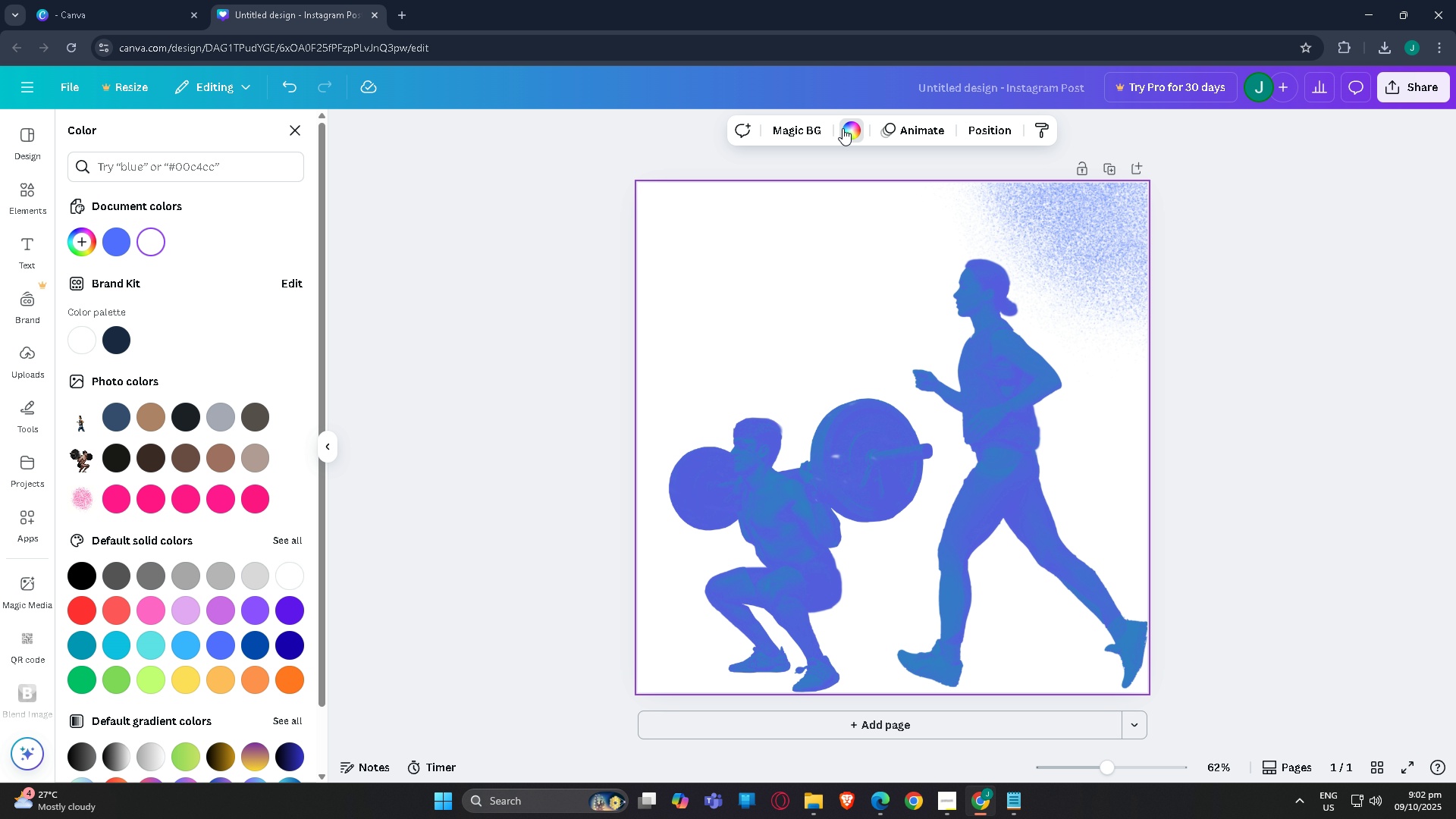 
wait(8.49)
 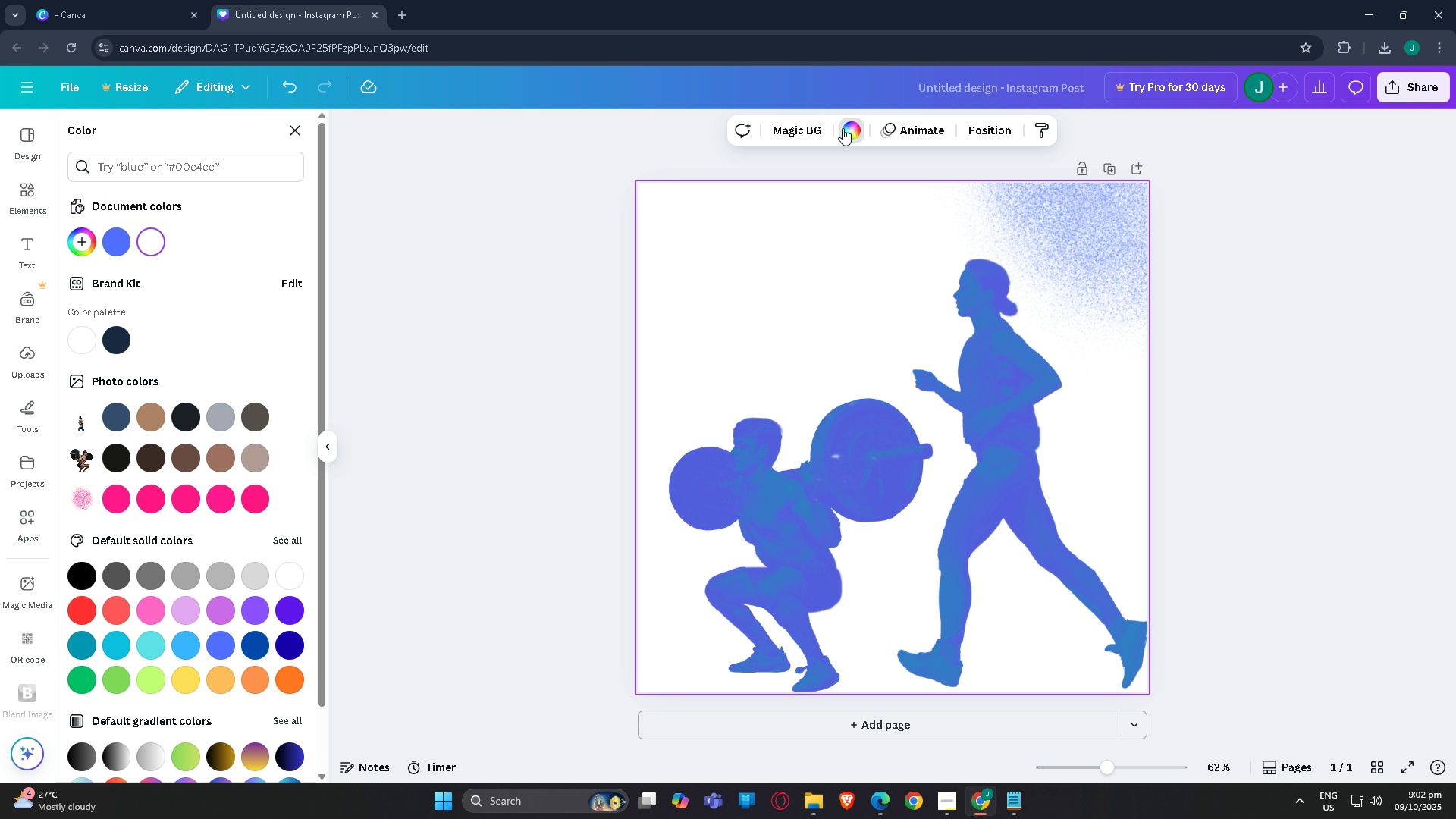 
left_click([118, 205])
 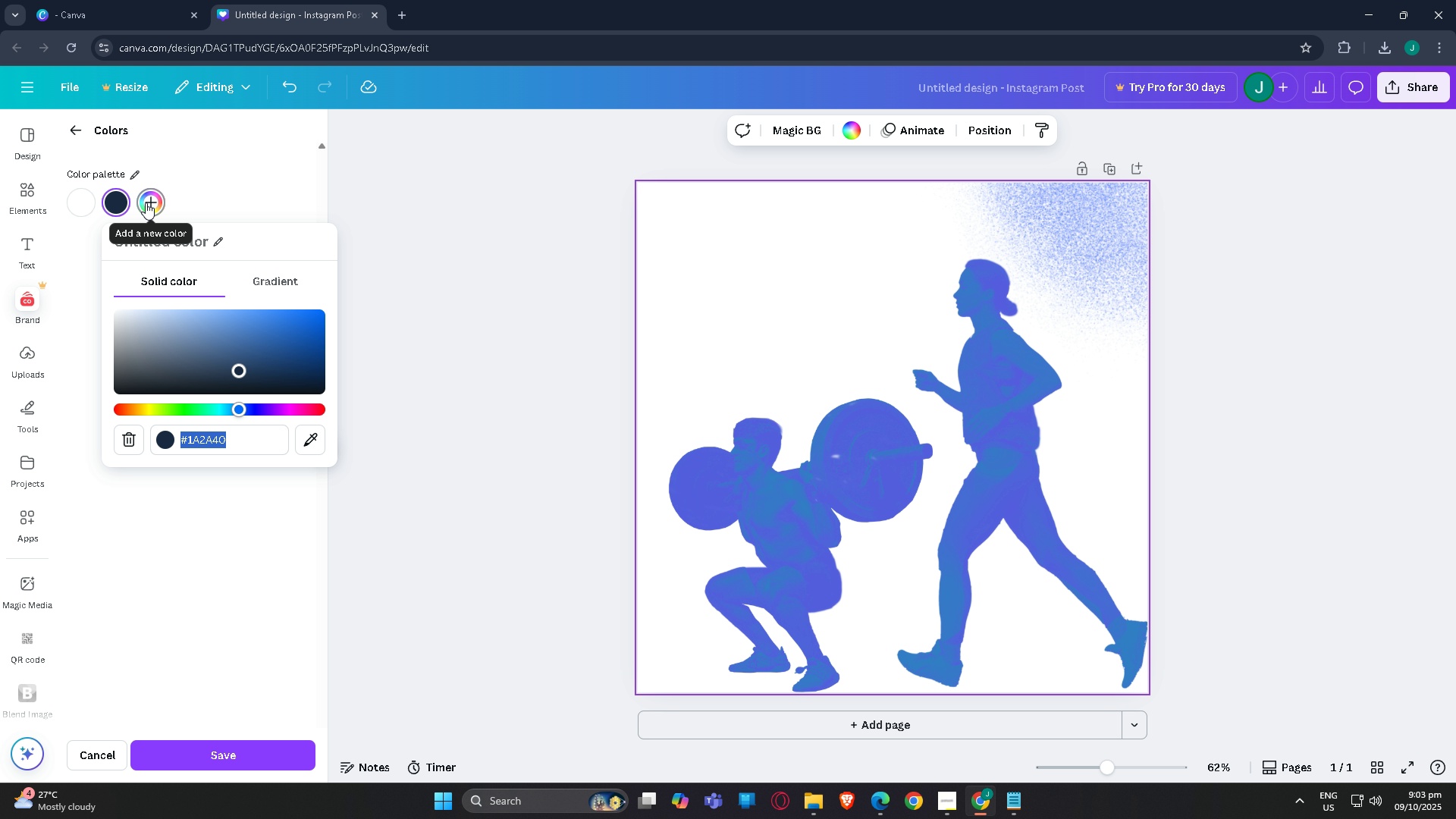 
wait(60.31)
 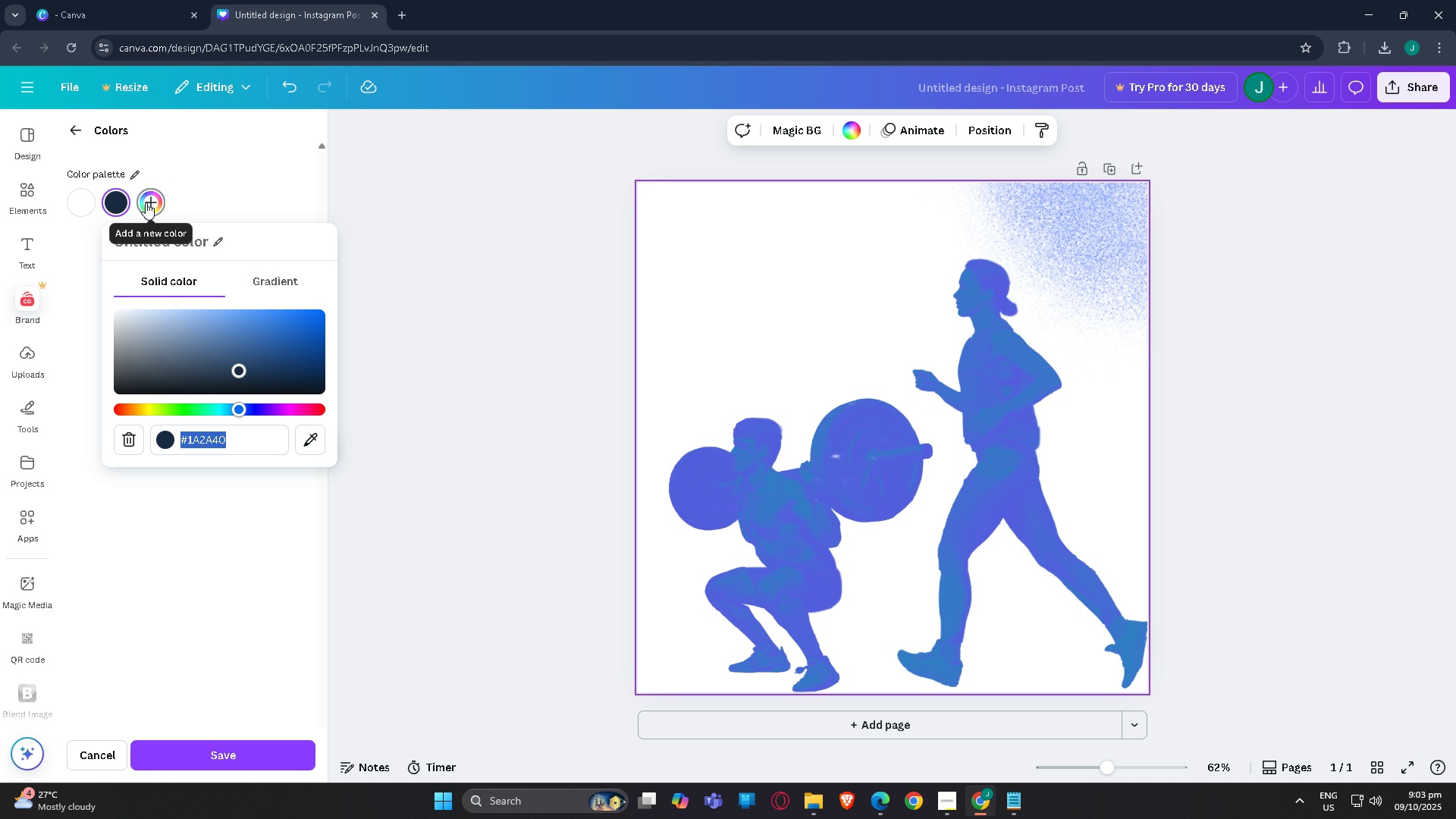 
mouse_move([265, 268])
 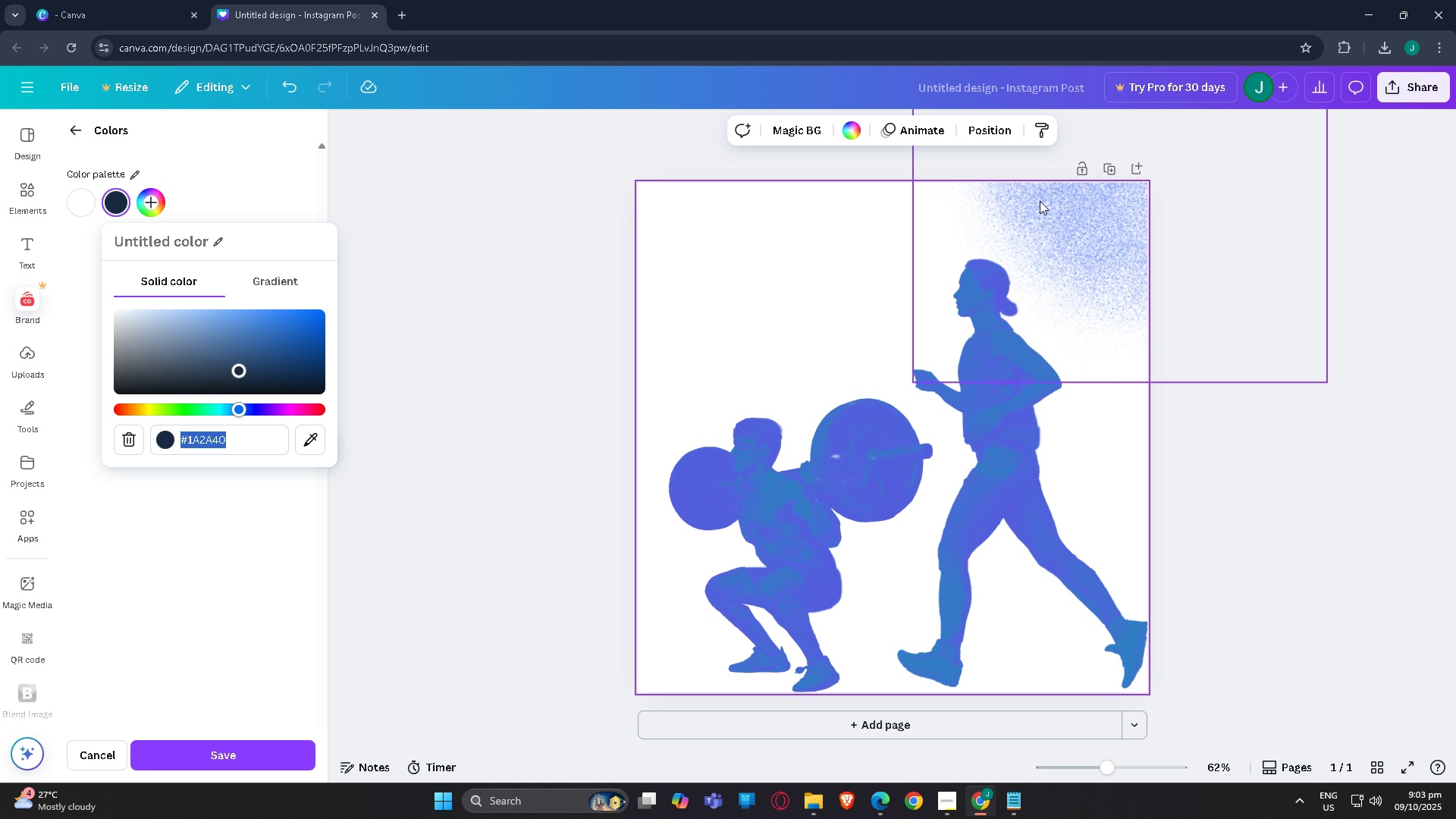 
left_click([1103, 234])
 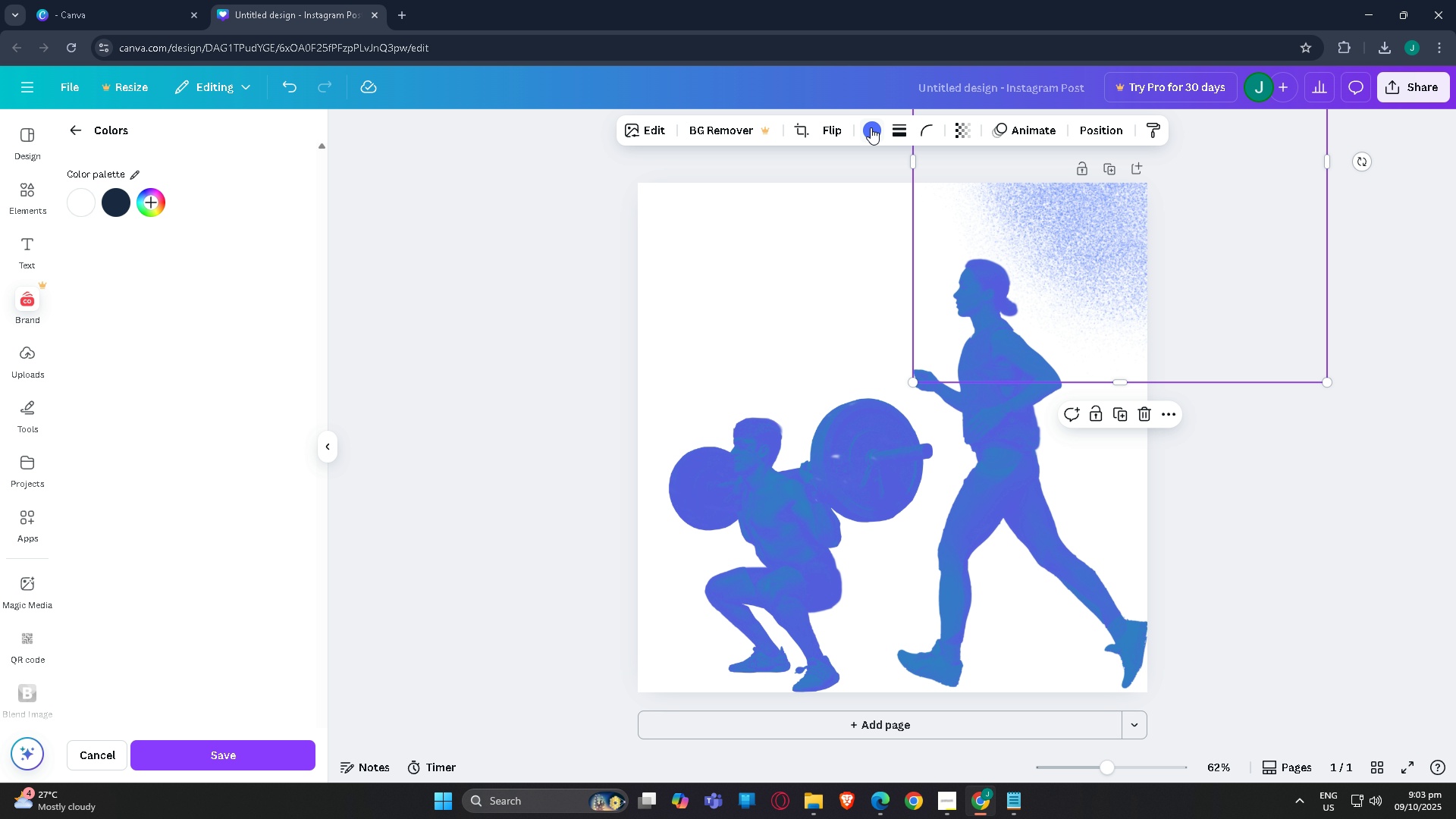 
left_click([871, 127])
 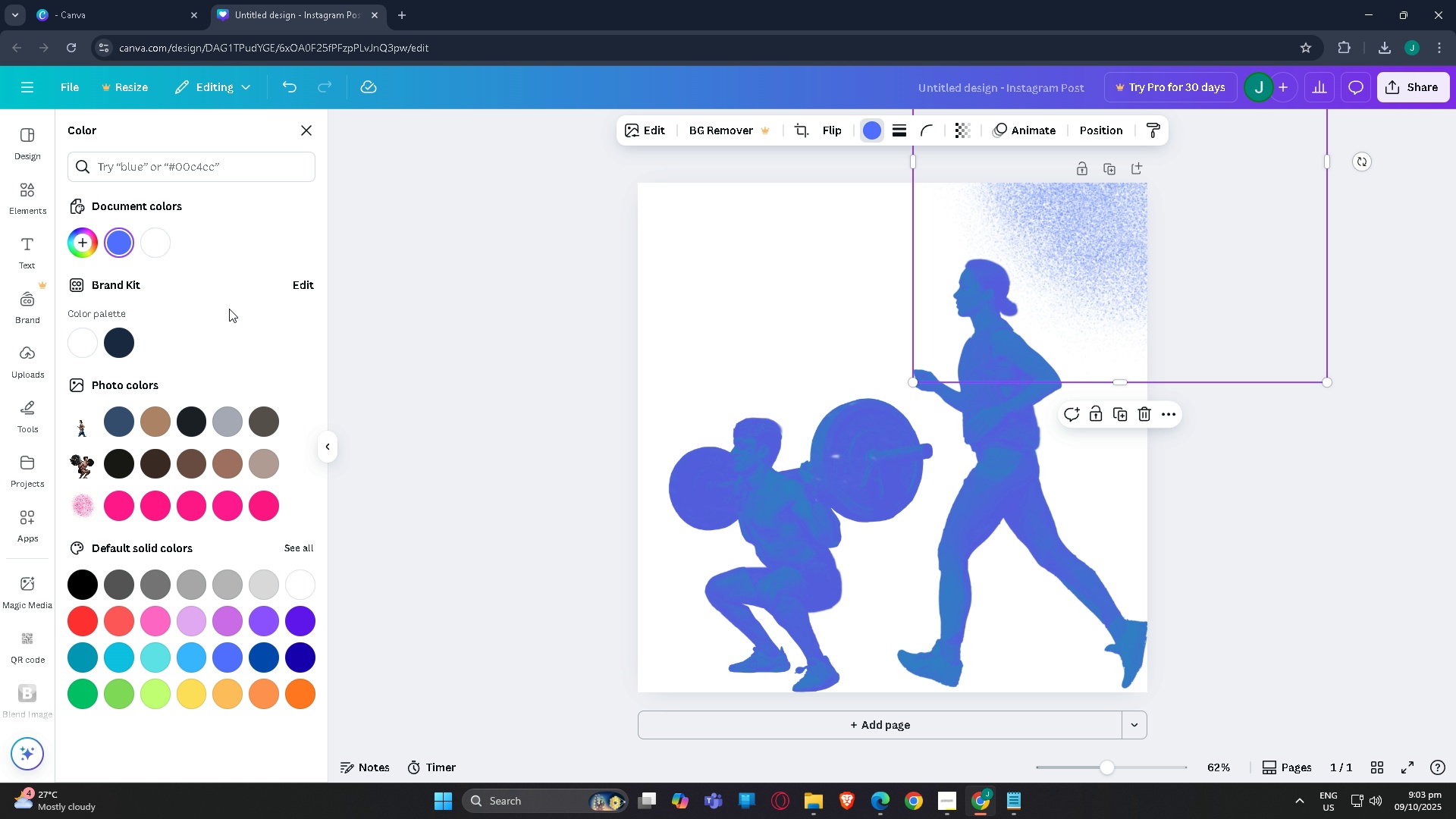 
left_click([309, 283])
 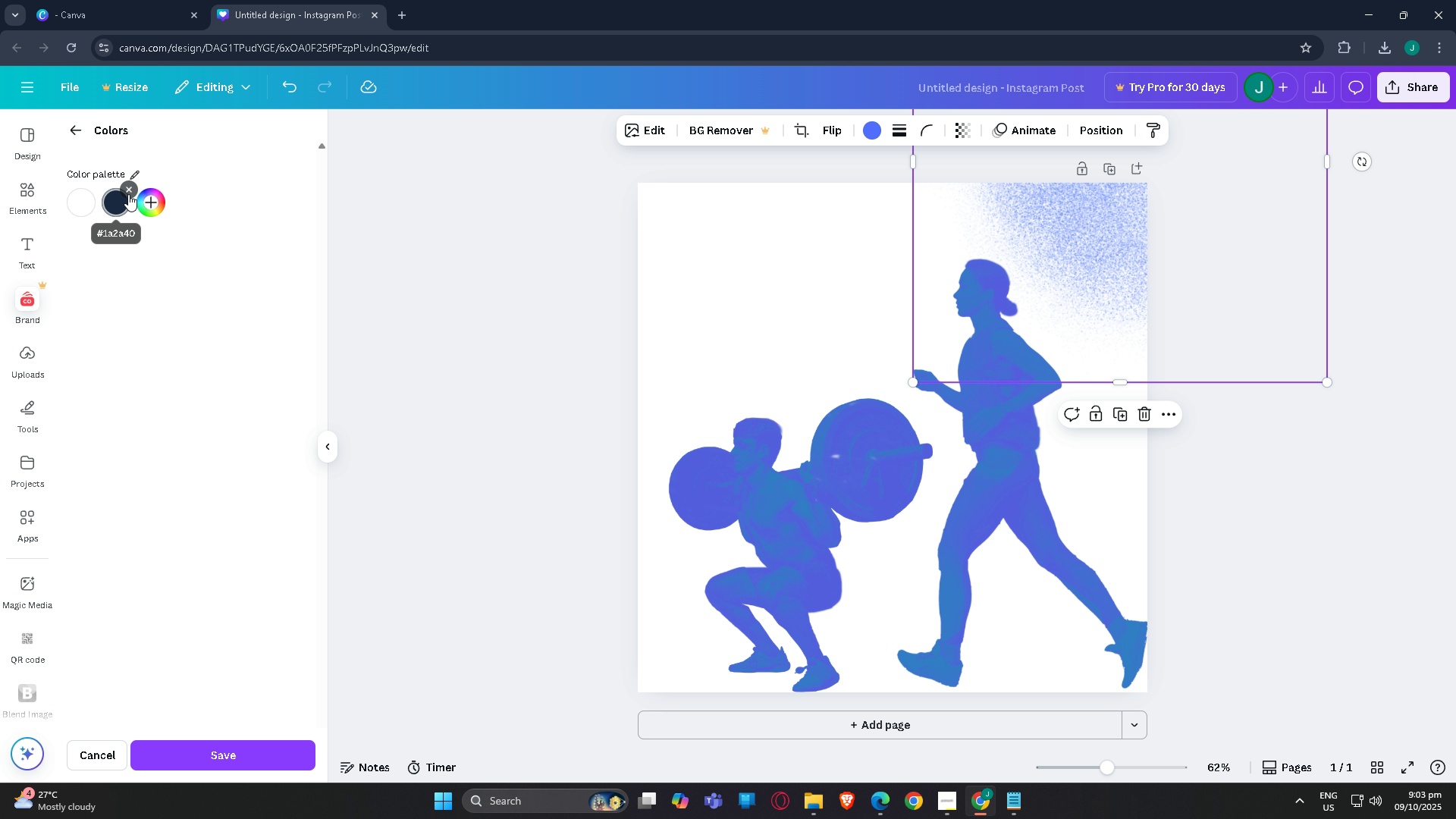 
left_click([159, 213])
 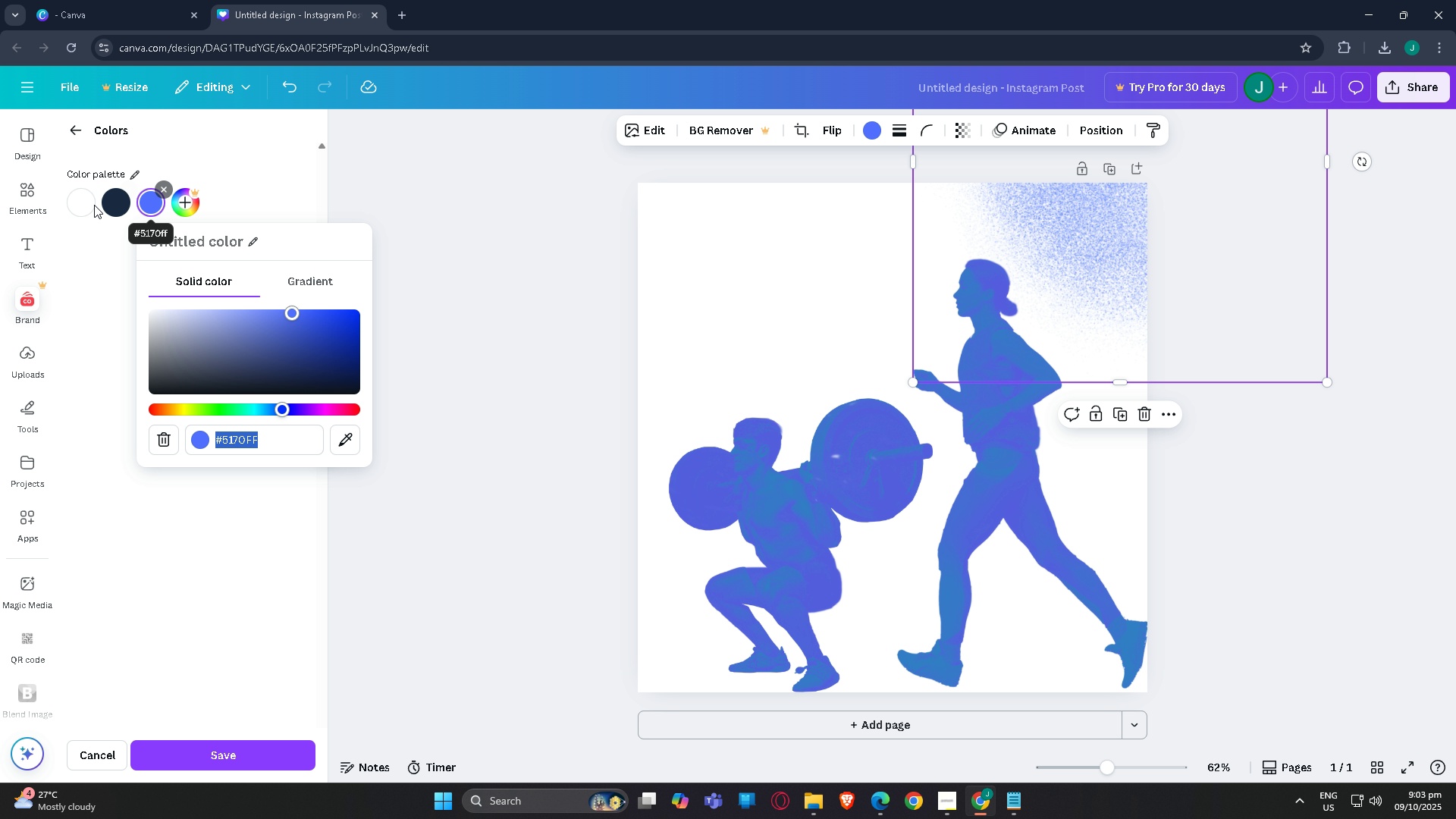 
left_click([74, 205])
 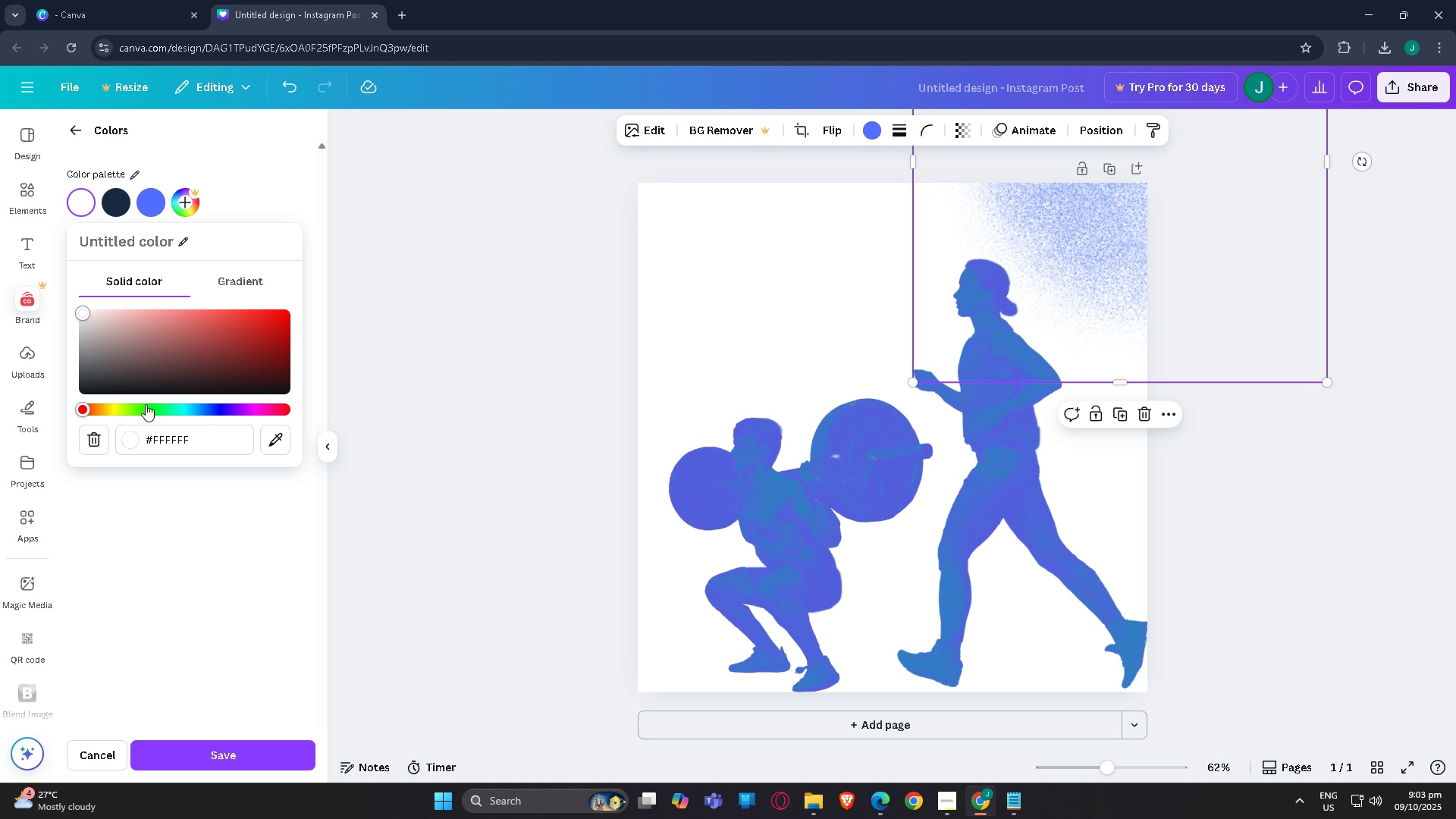 
left_click([145, 406])
 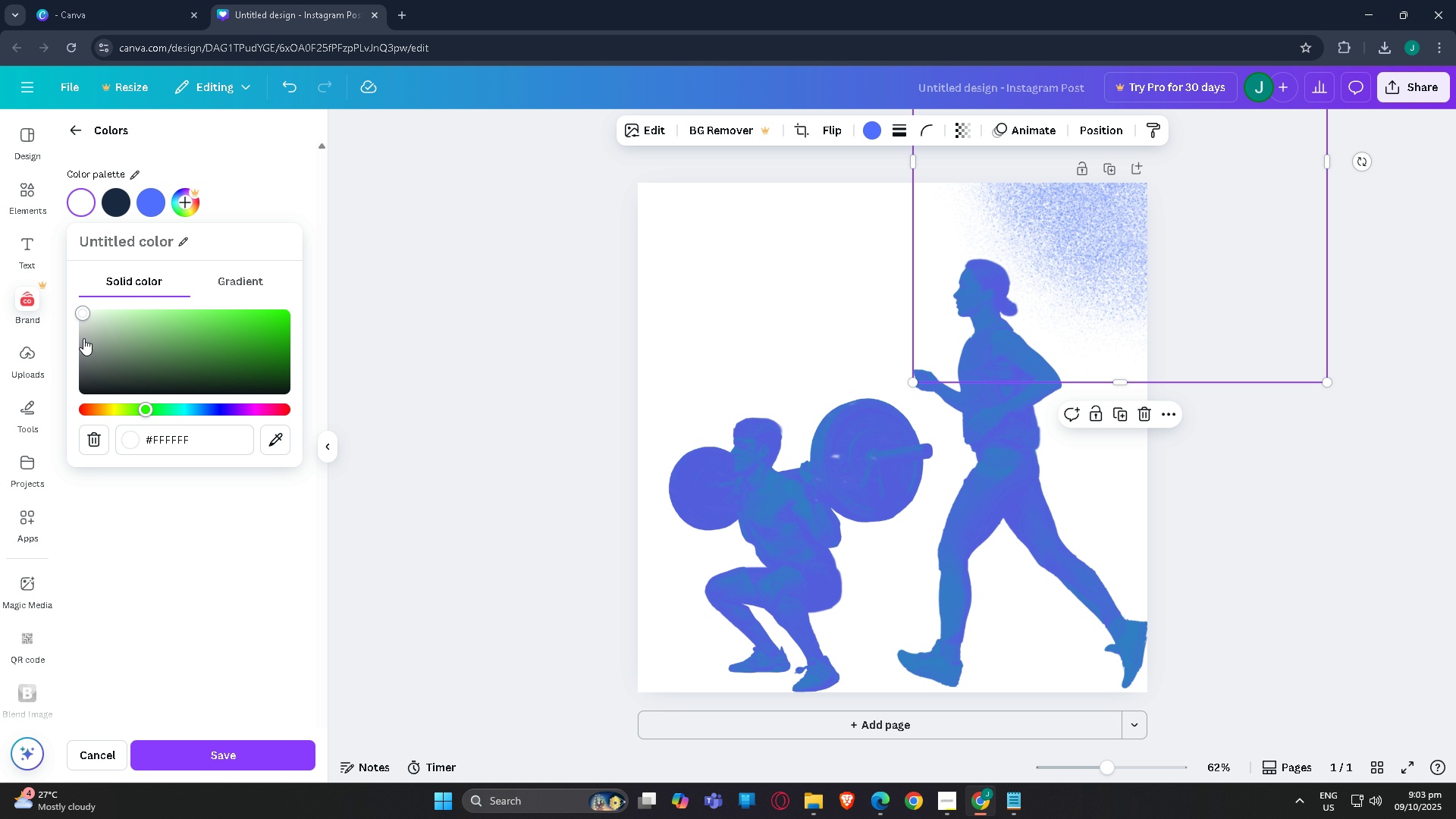 
left_click_drag(start_coordinate=[88, 312], to_coordinate=[277, 312])
 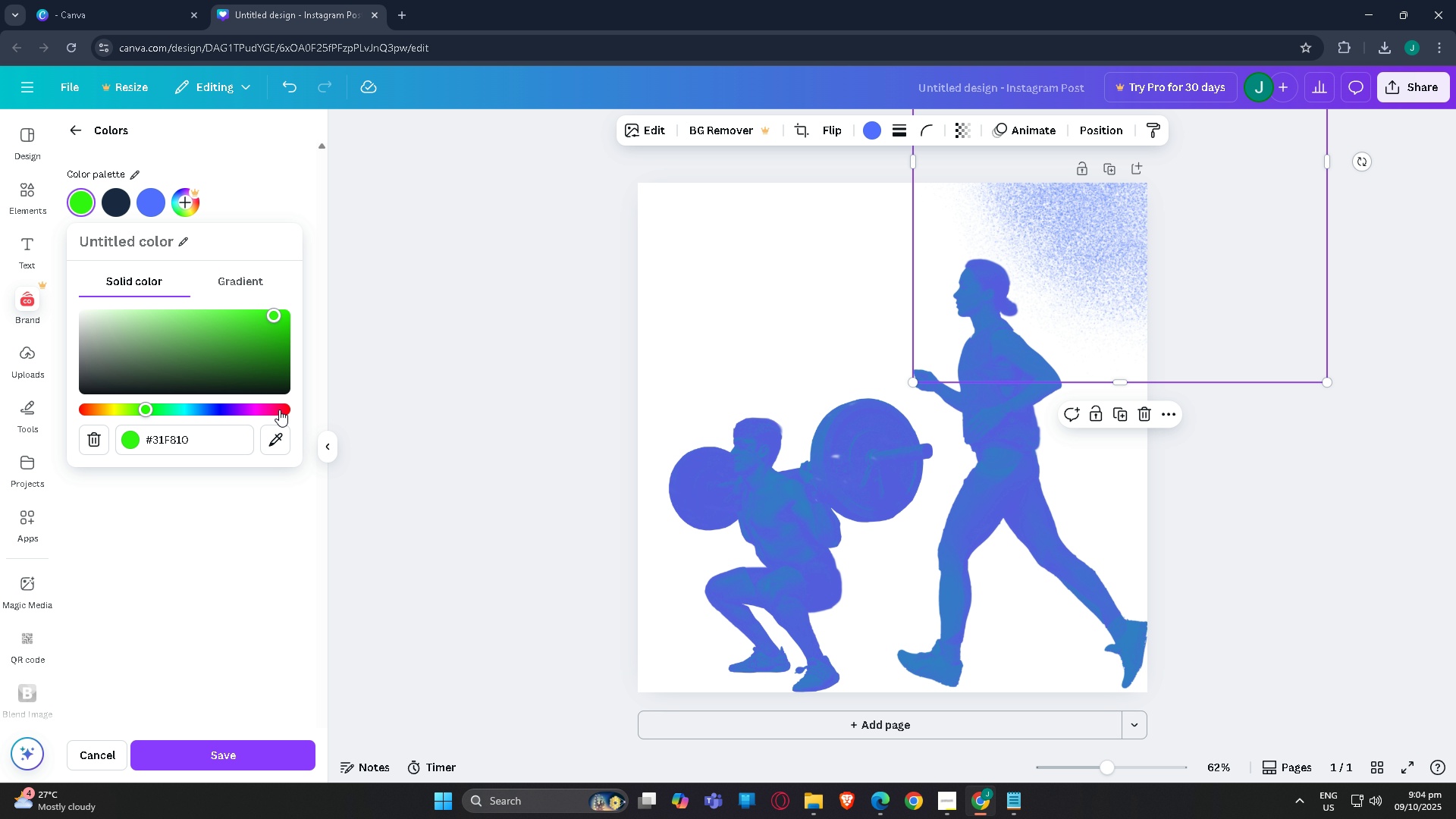 
wait(34.31)
 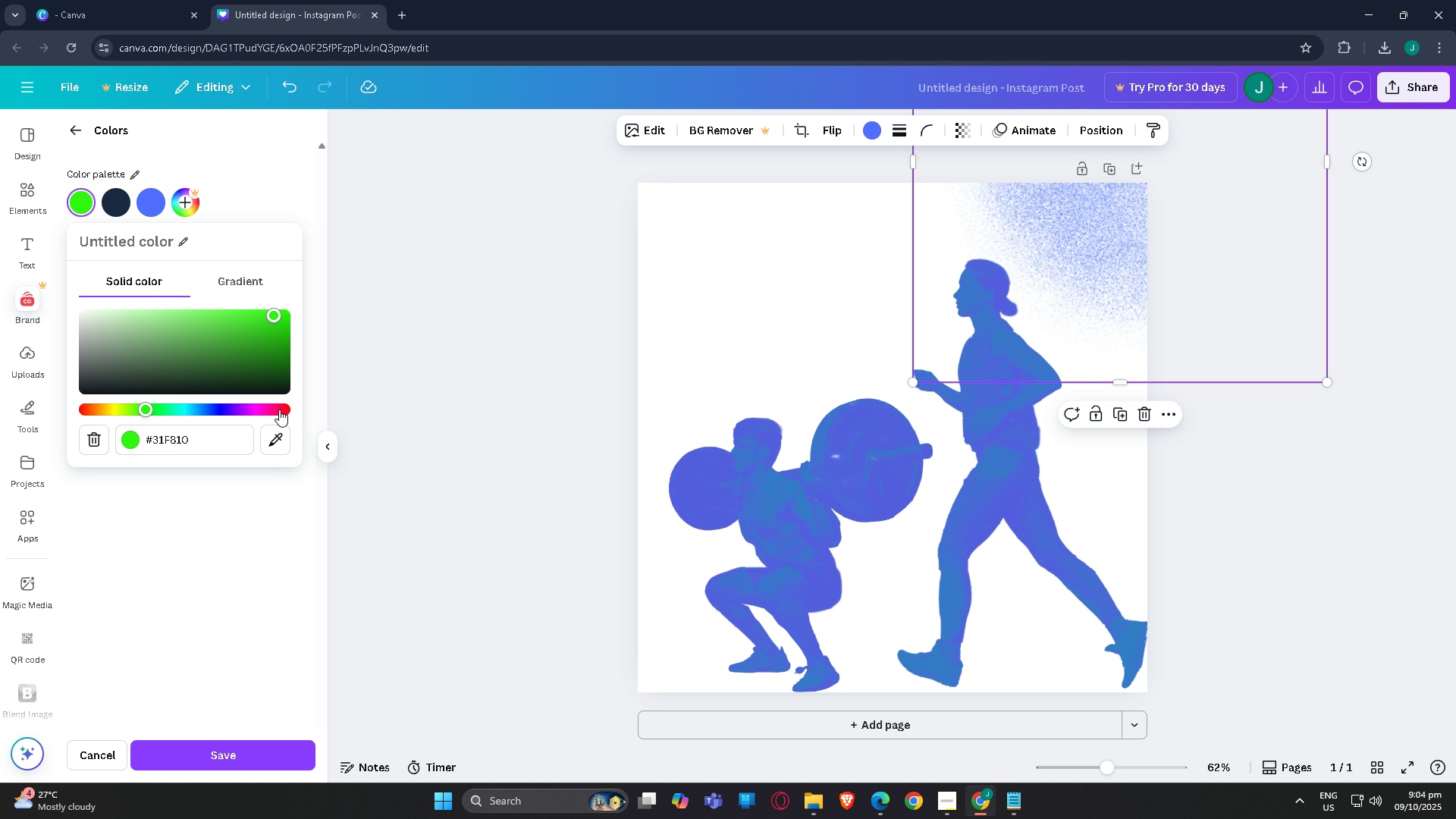 
left_click_drag(start_coordinate=[206, 447], to_coordinate=[169, 440])
 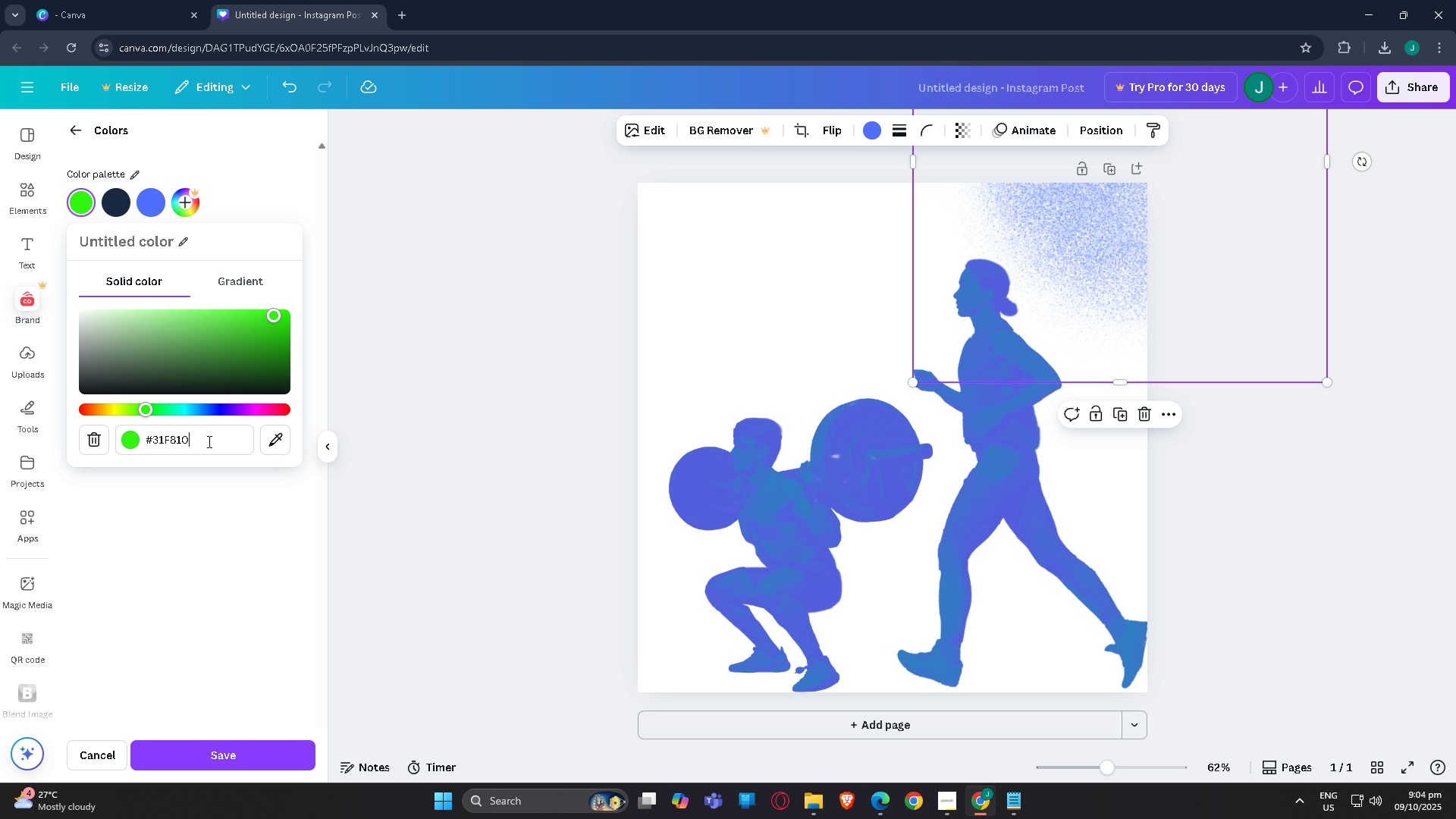 
left_click([208, 441])
 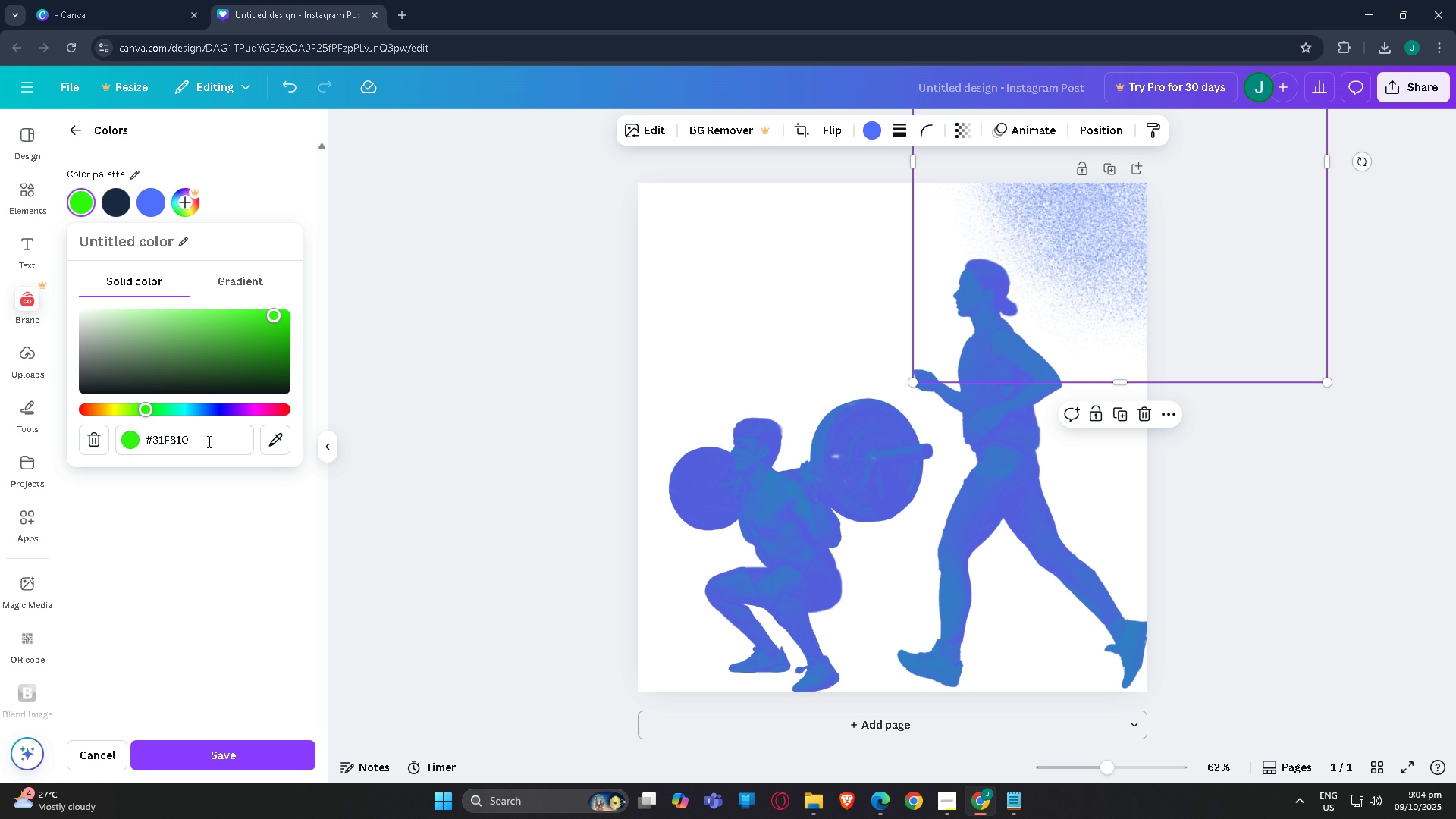 
key(Backspace)
key(Backspace)
key(Backspace)
key(Backspace)
key(Backspace)
type(9ff14)
 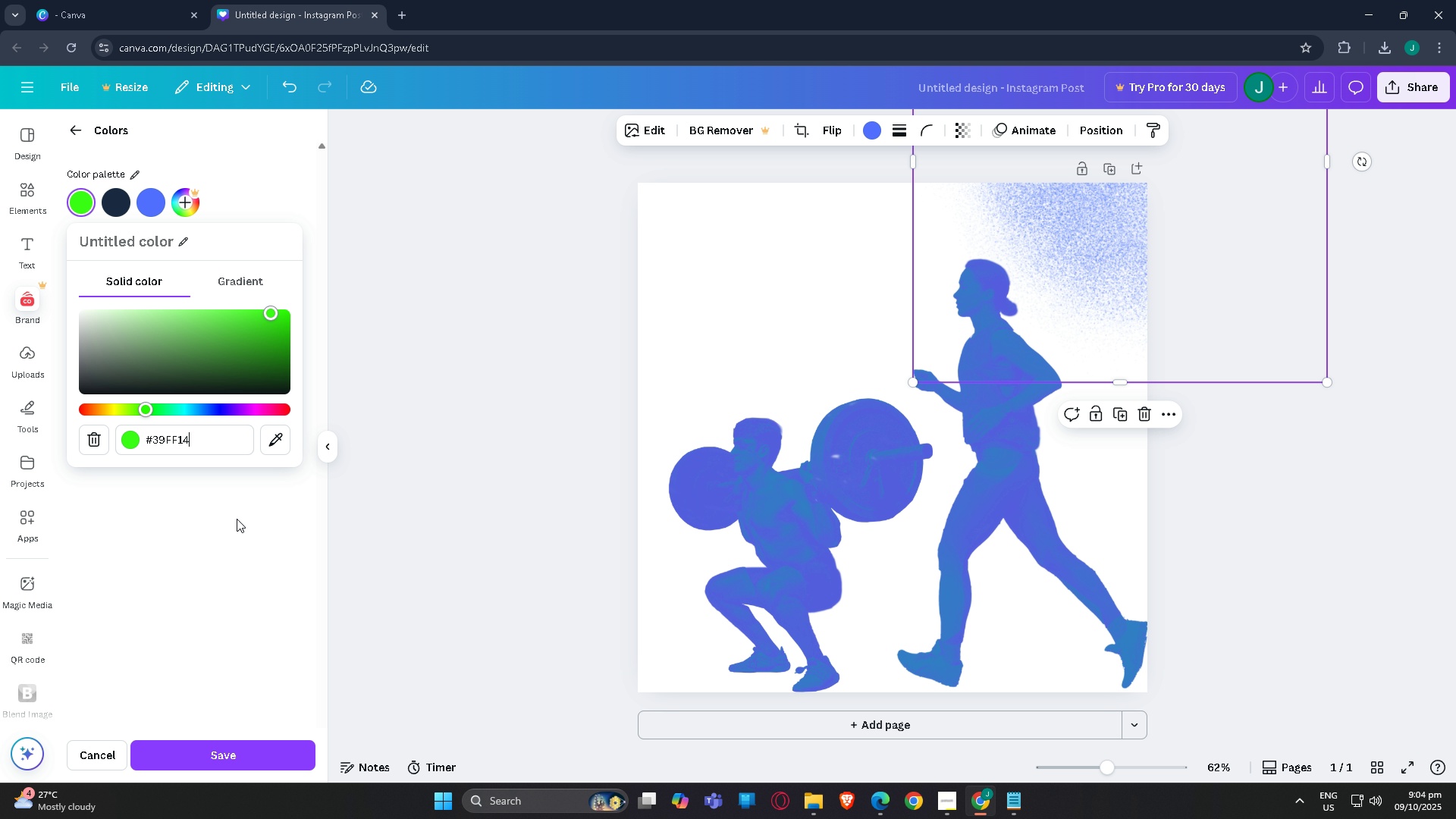 
left_click([236, 521])
 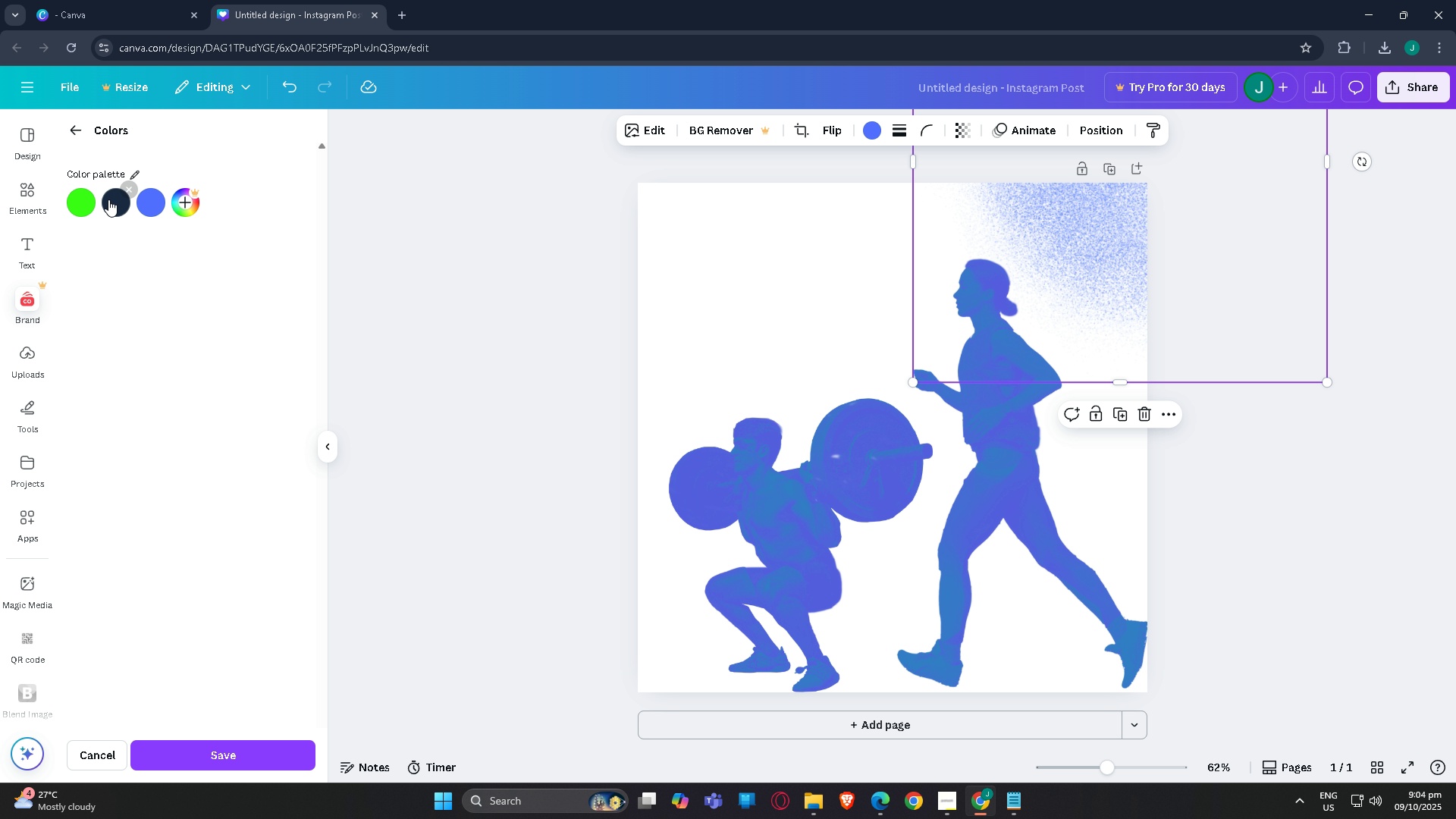 
left_click([108, 199])
 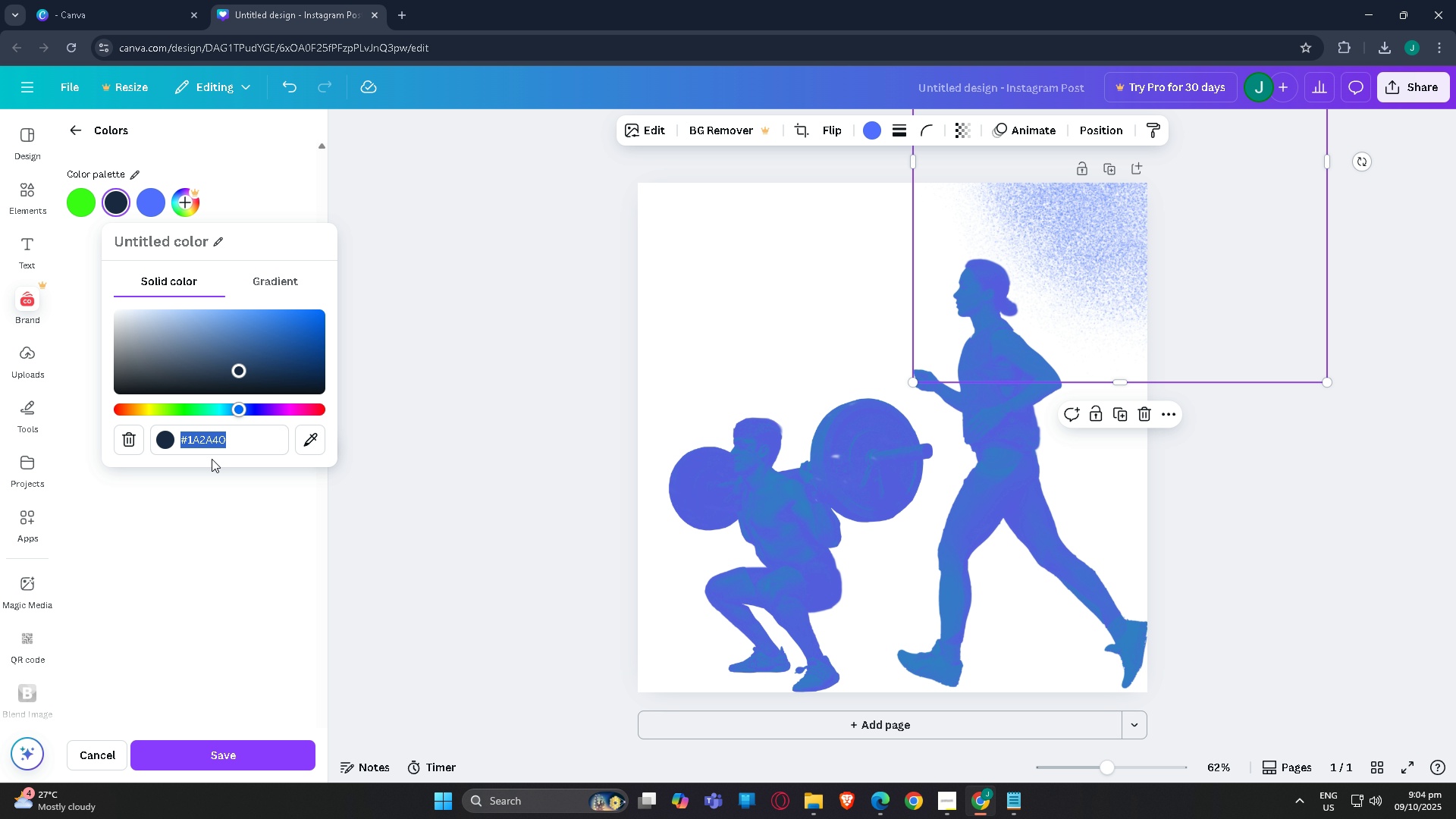 
wait(5.77)
 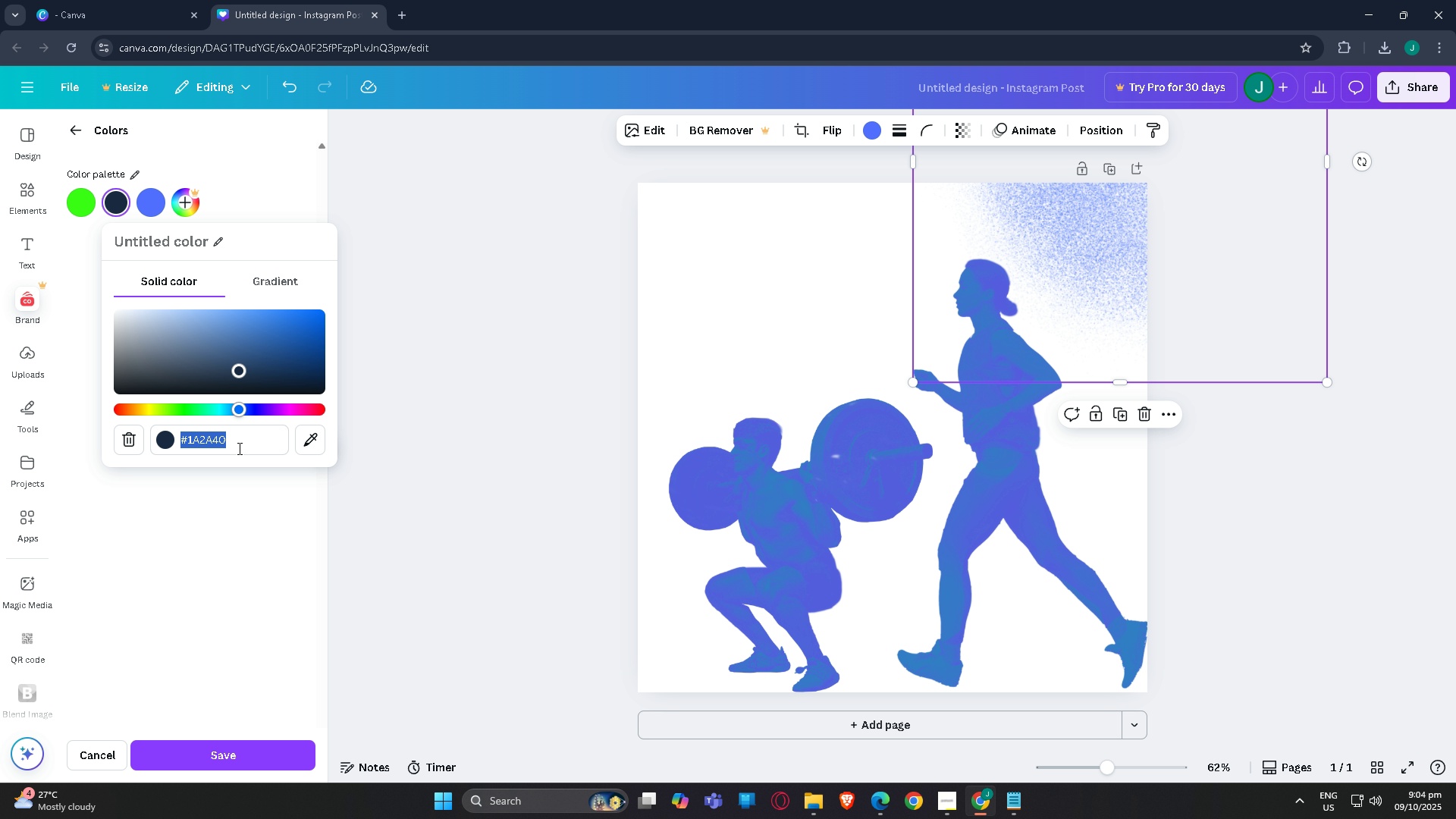 
left_click([233, 445])
 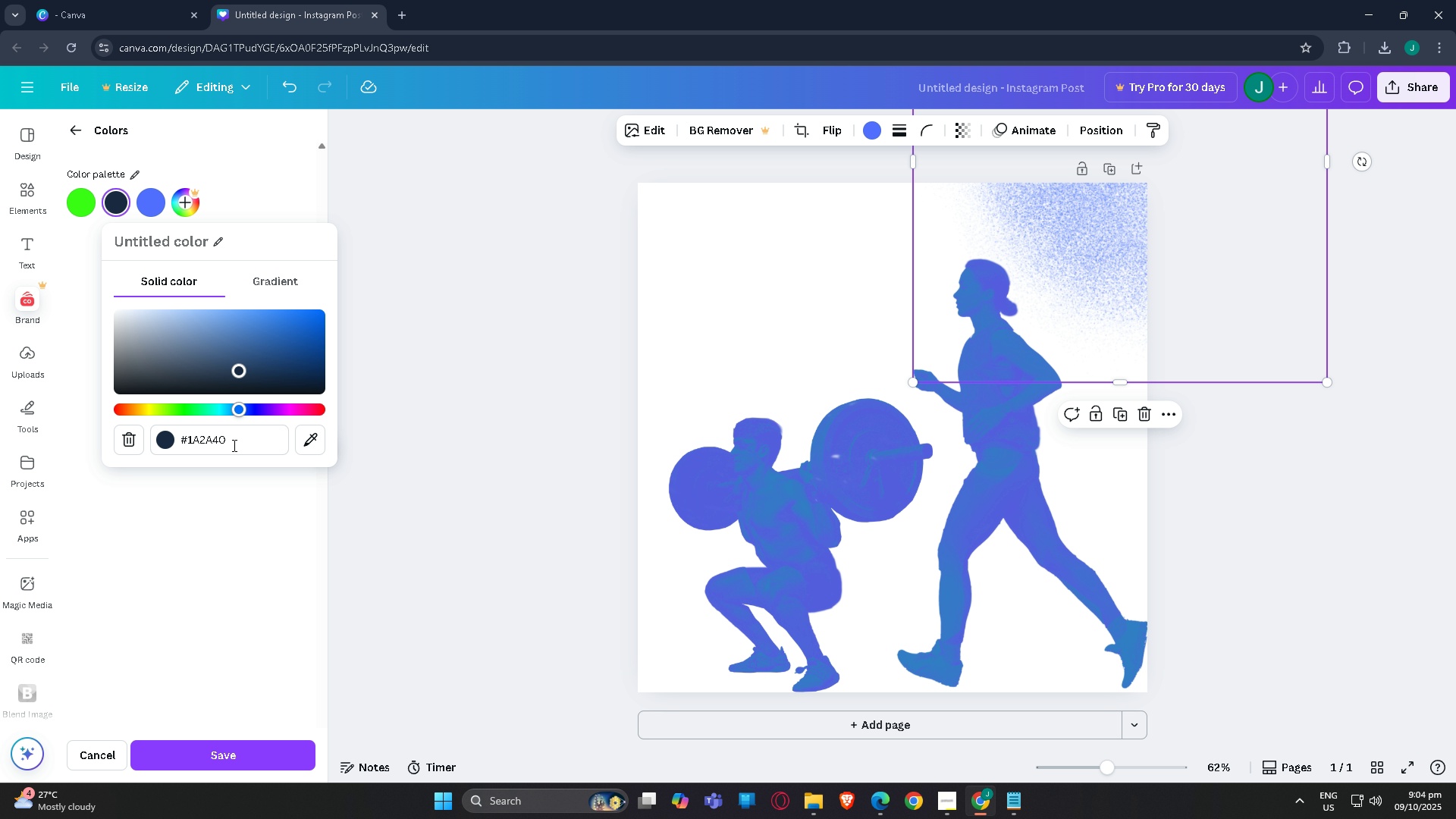 
key(Backspace)
 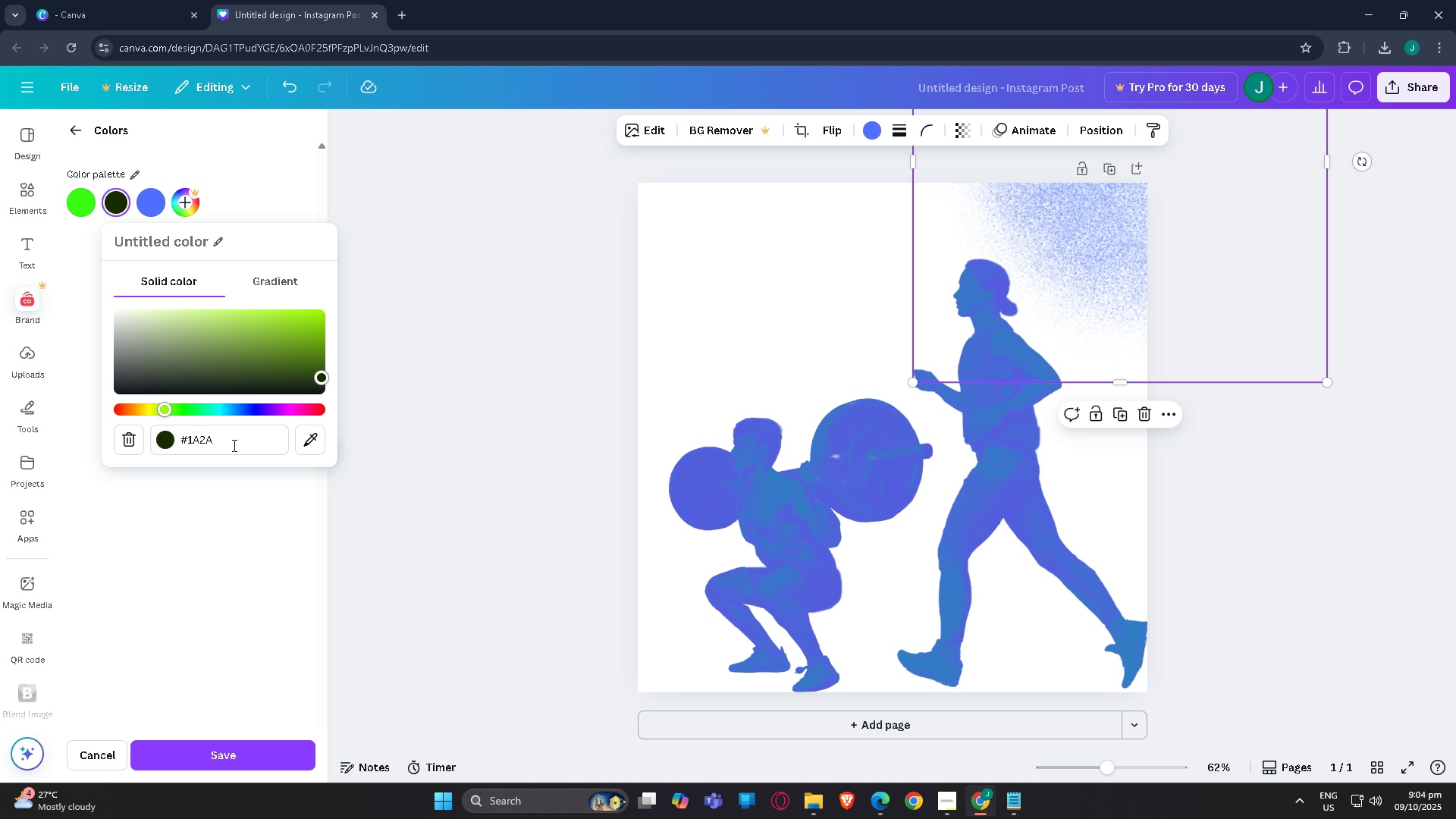 
key(Backspace)
 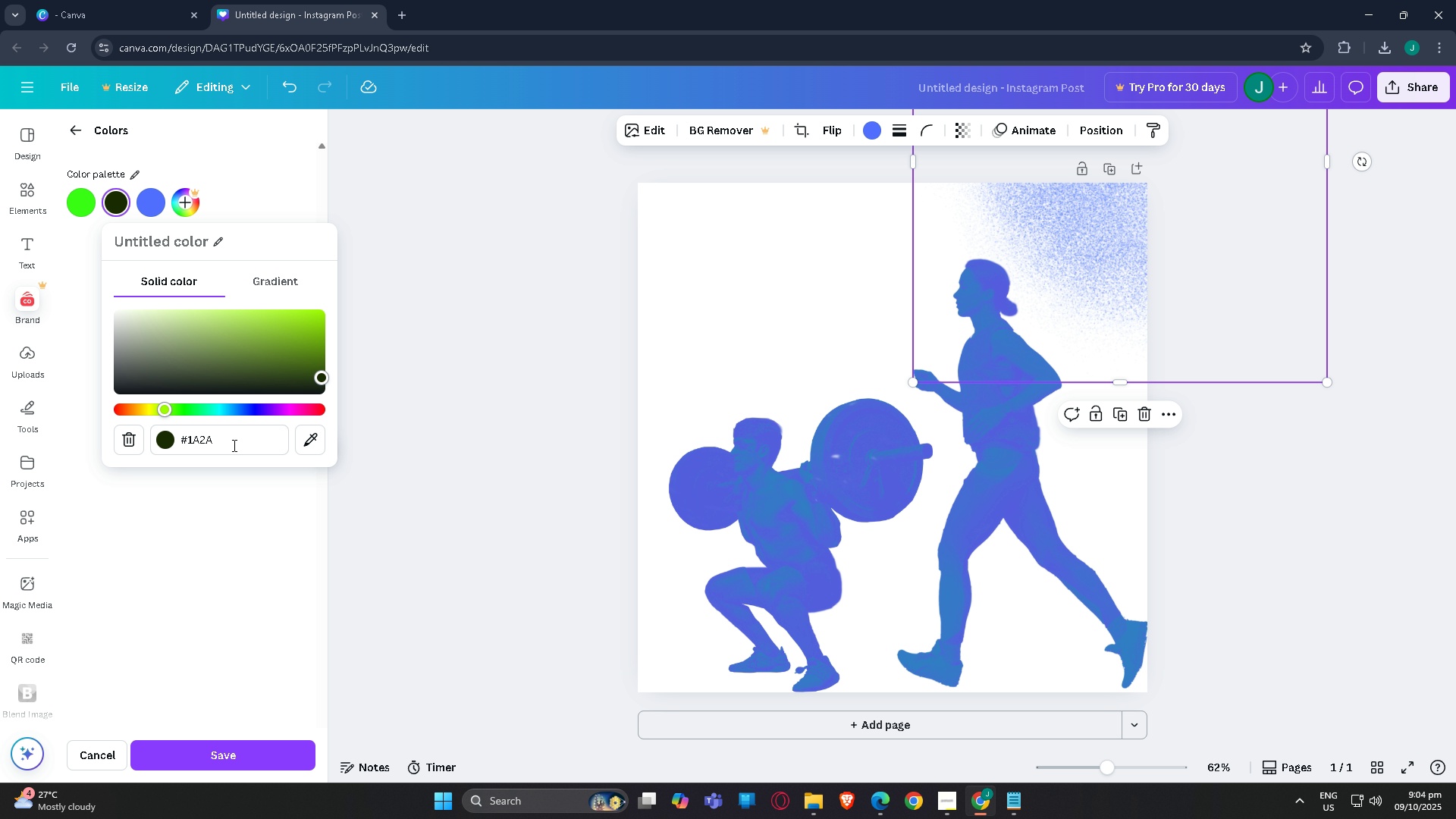 
key(Backspace)
 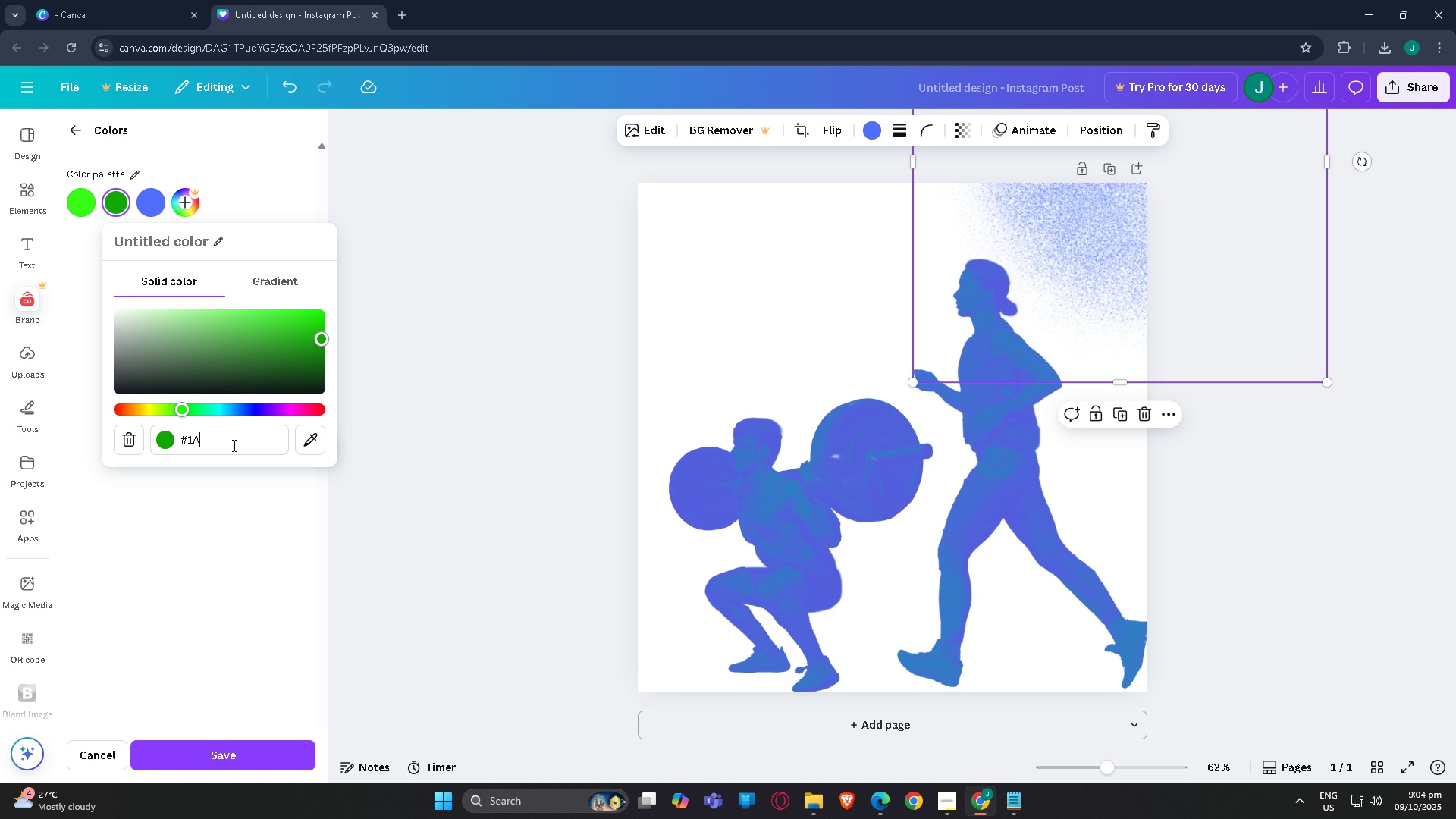 
key(Backspace)
 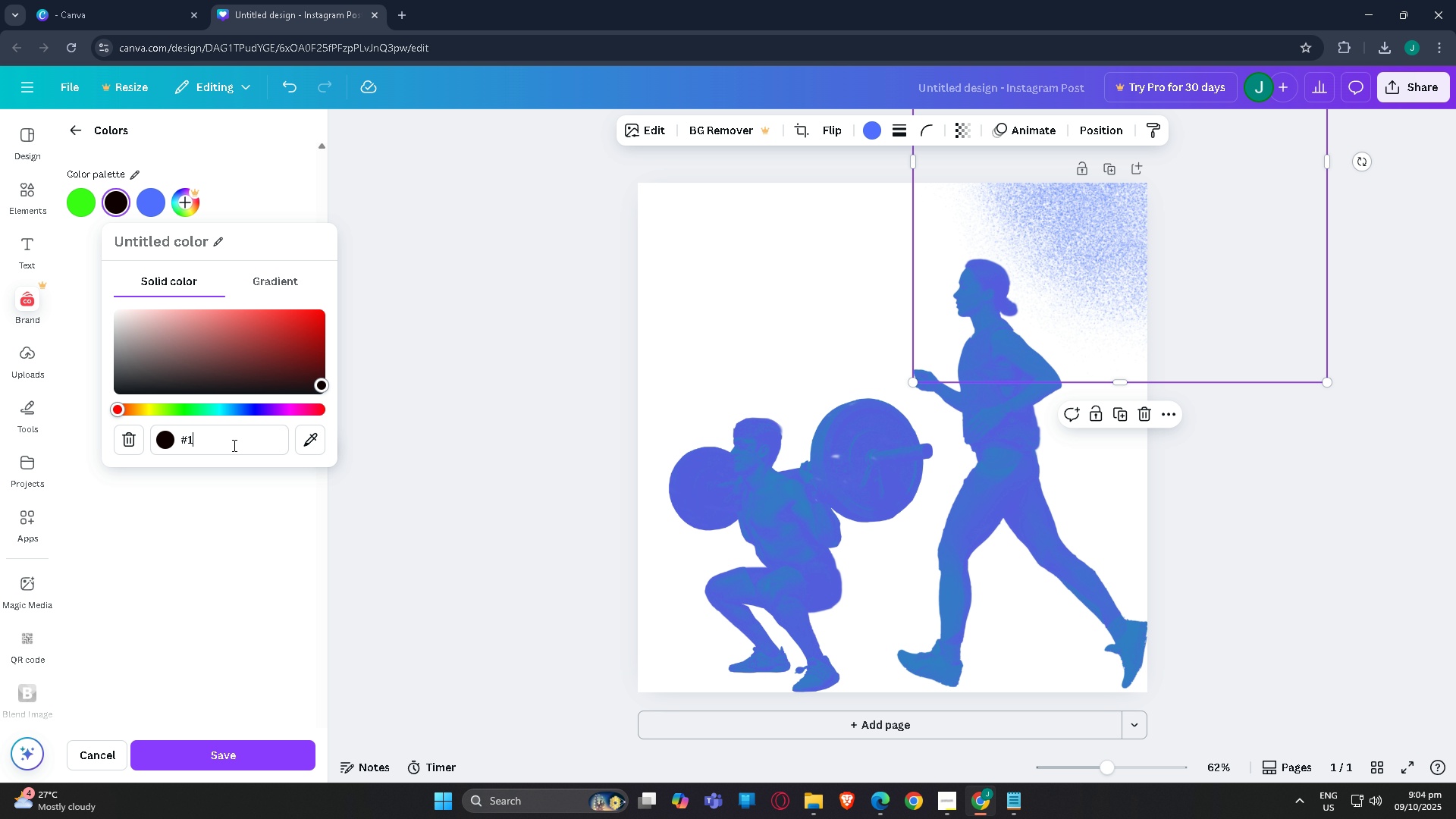 
key(Backspace)
 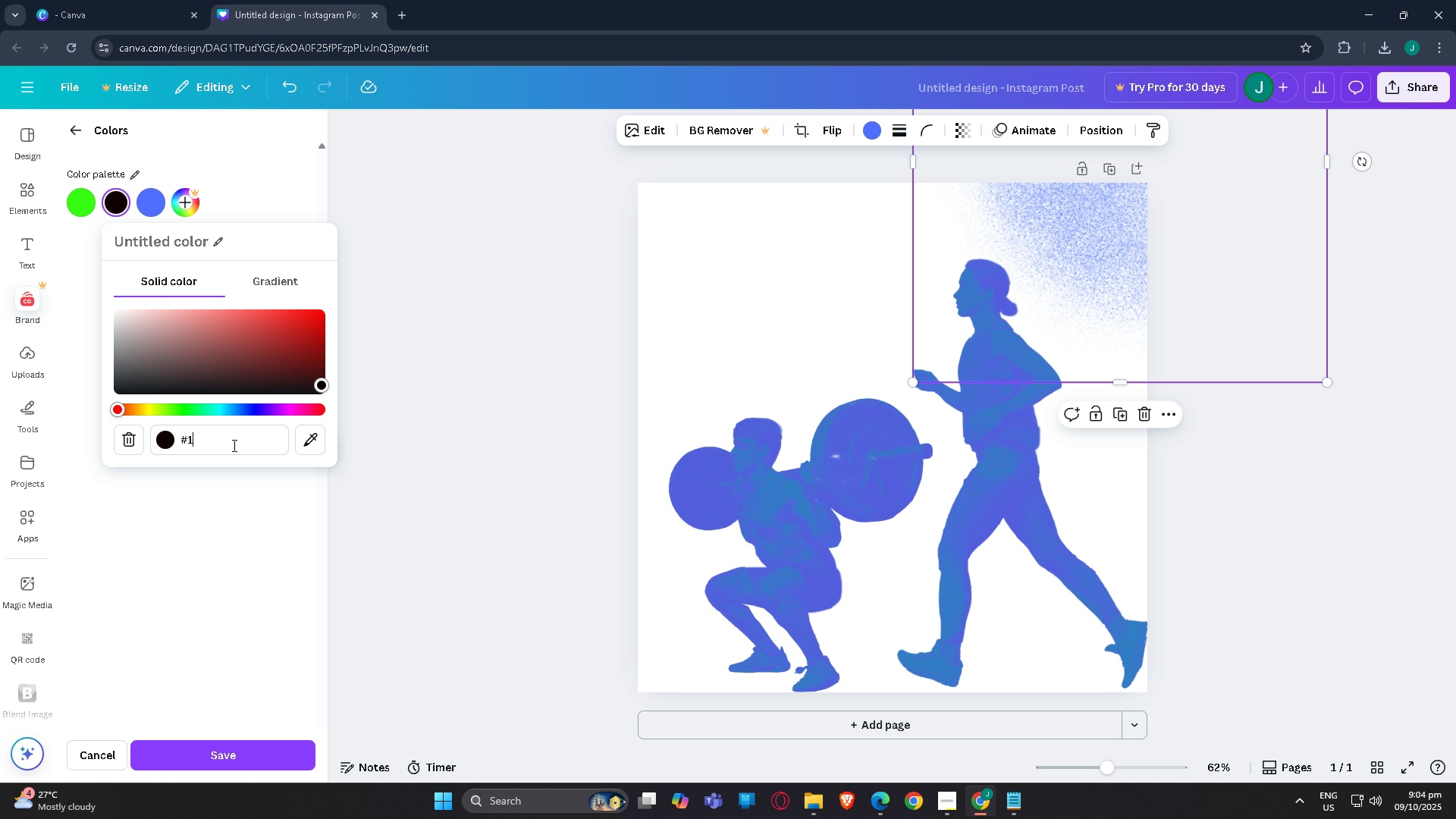 
key(Backspace)
 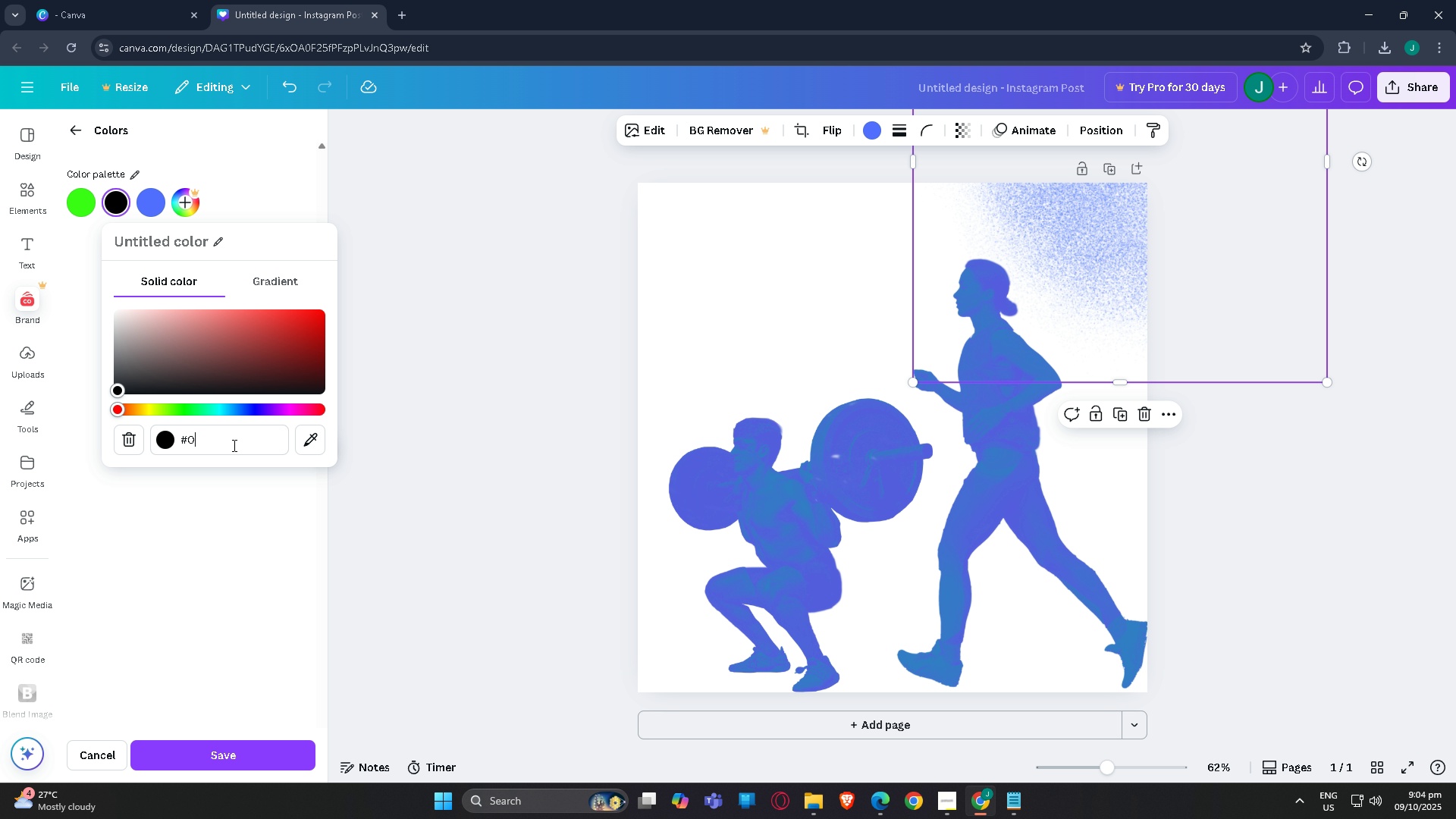 
key(0)
 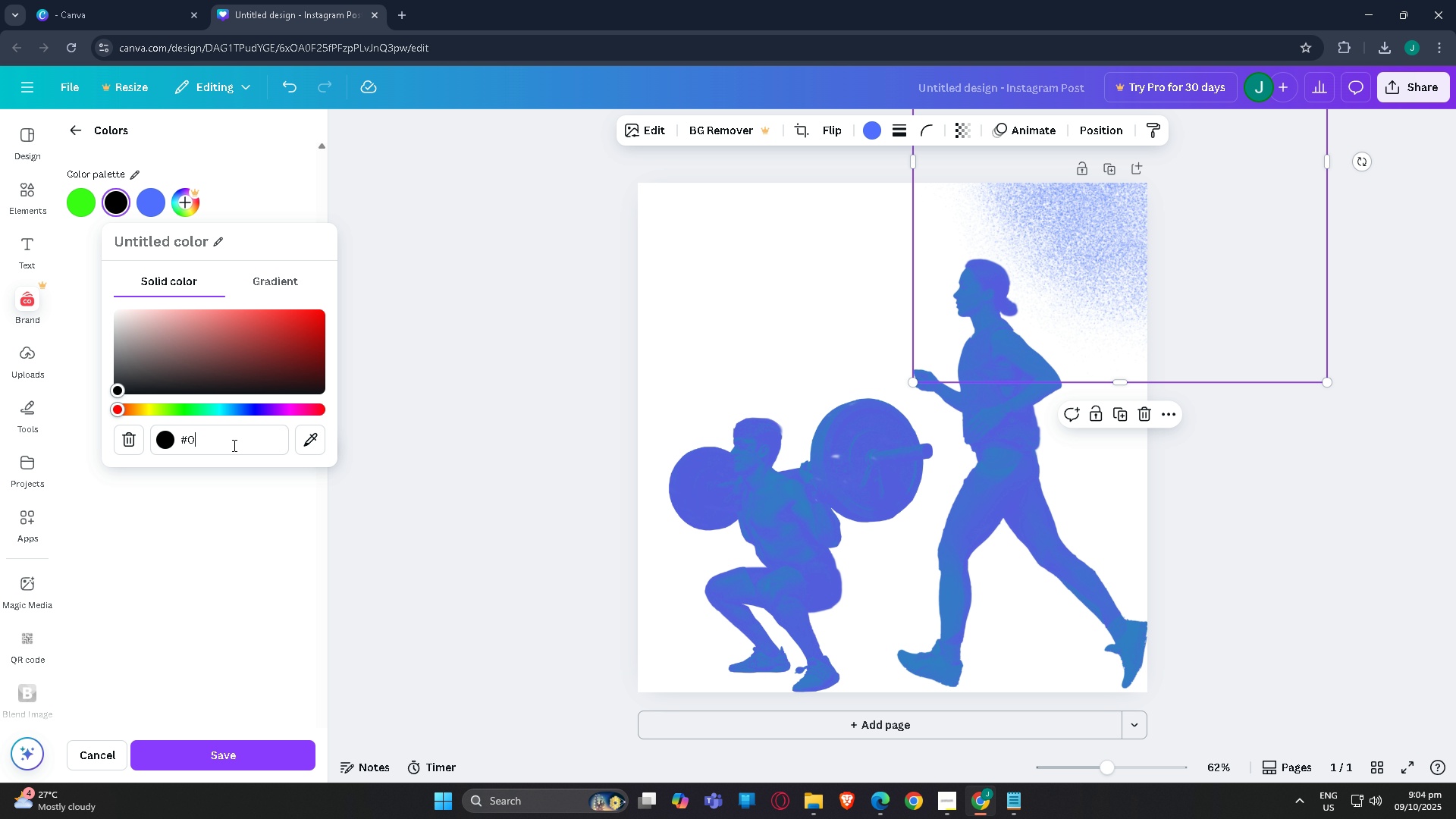 
type(074d9)
 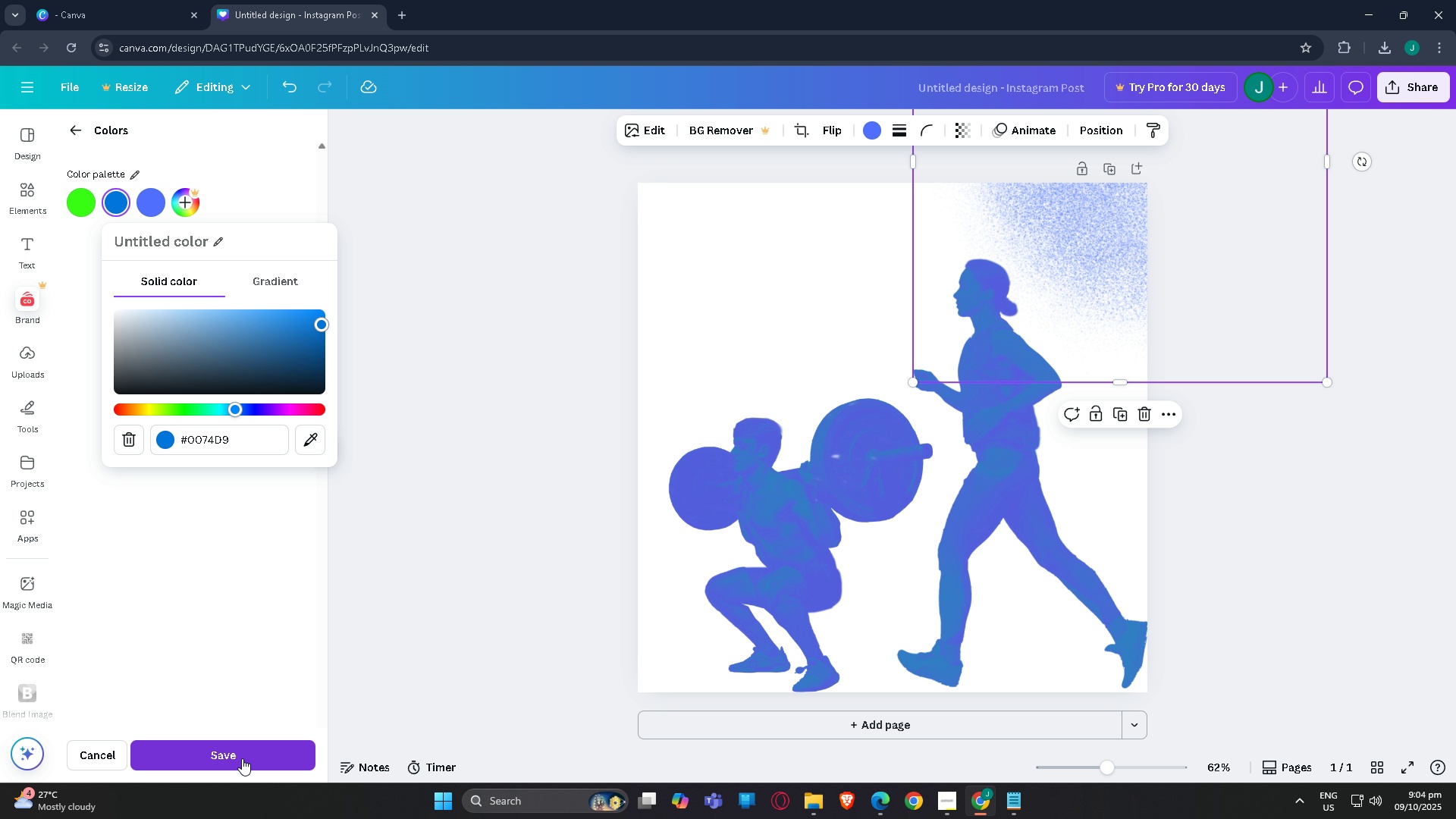 
left_click([242, 758])
 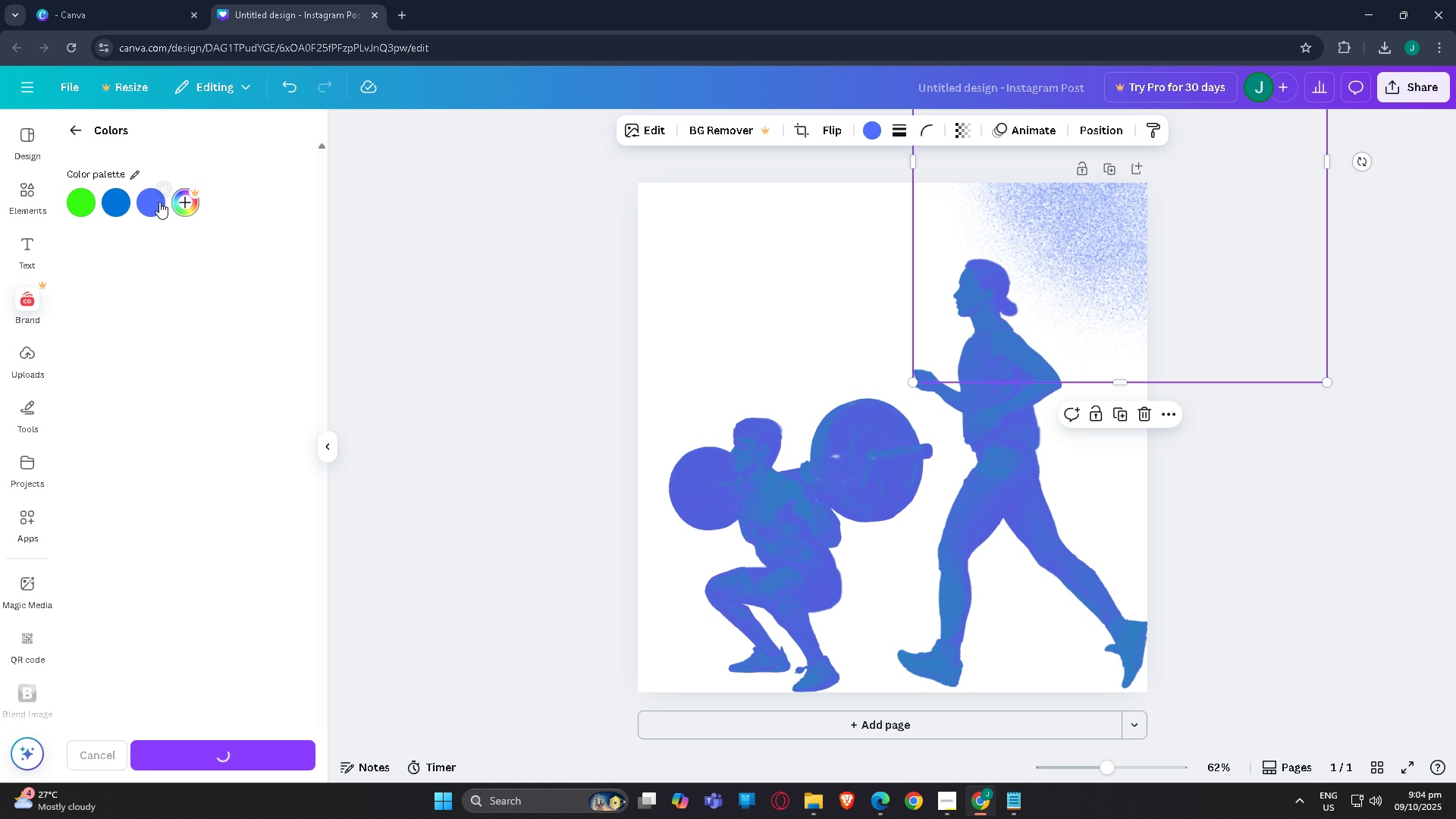 
left_click([152, 202])
 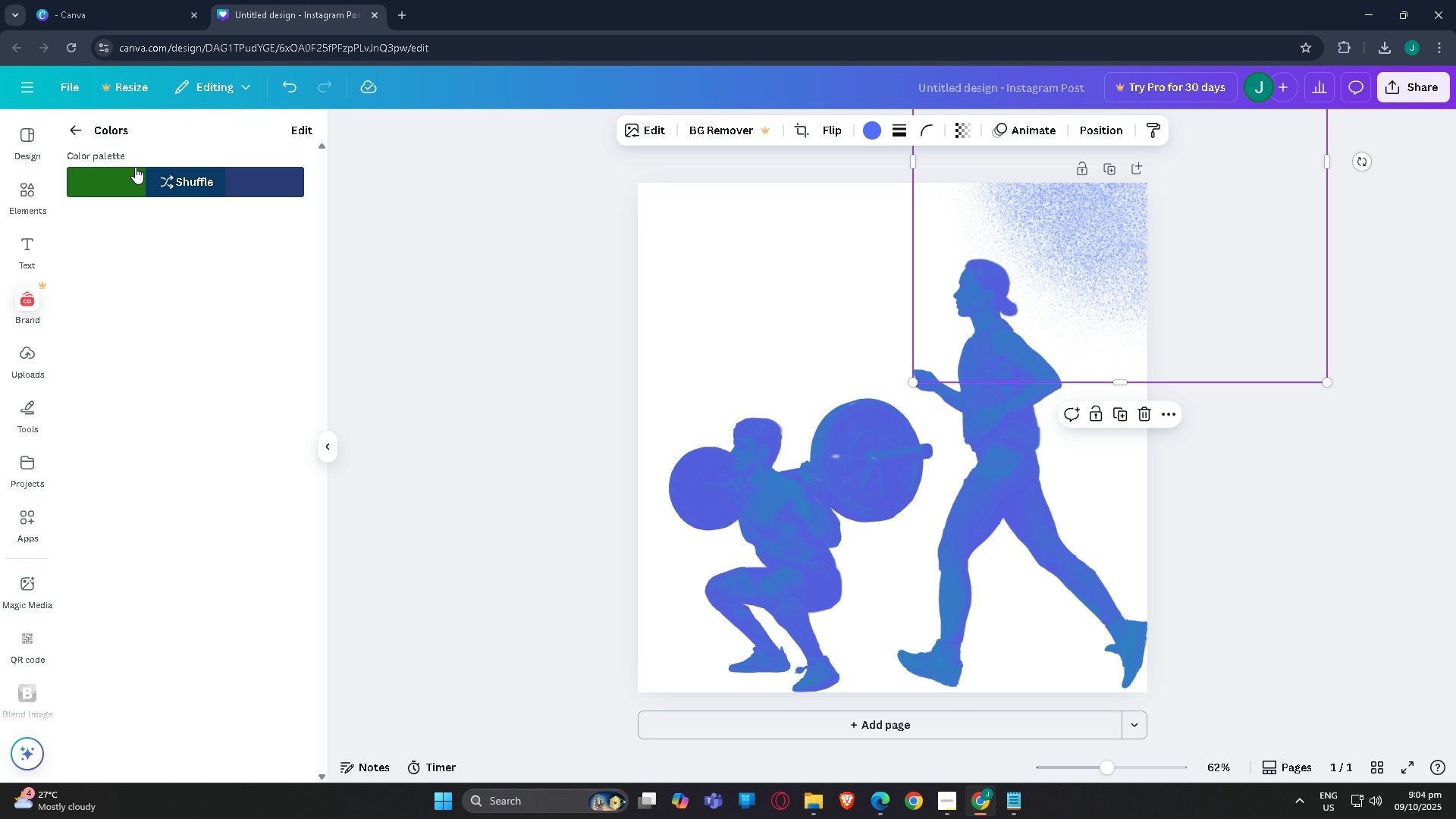 
left_click([215, 182])
 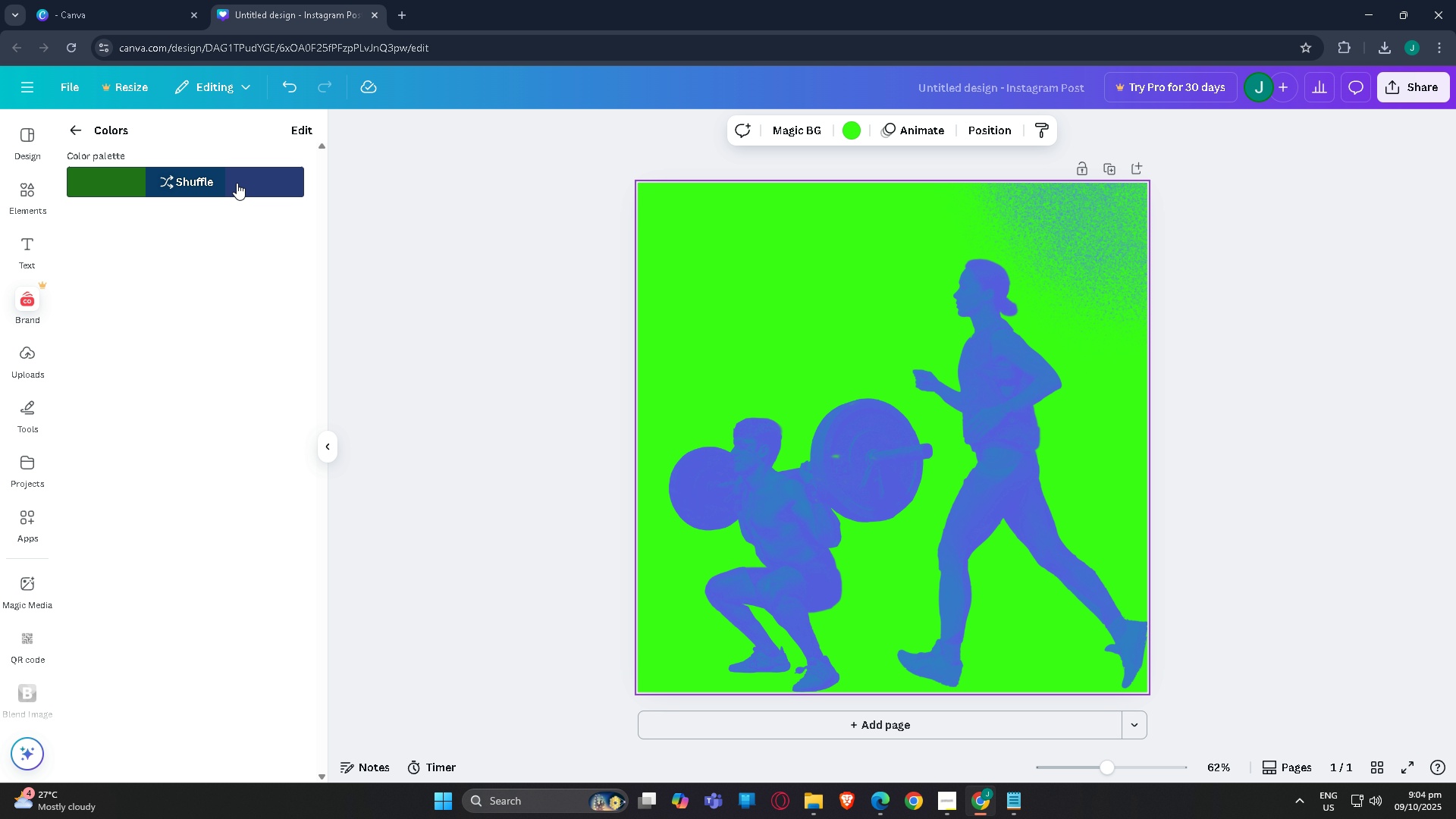 
left_click([237, 183])
 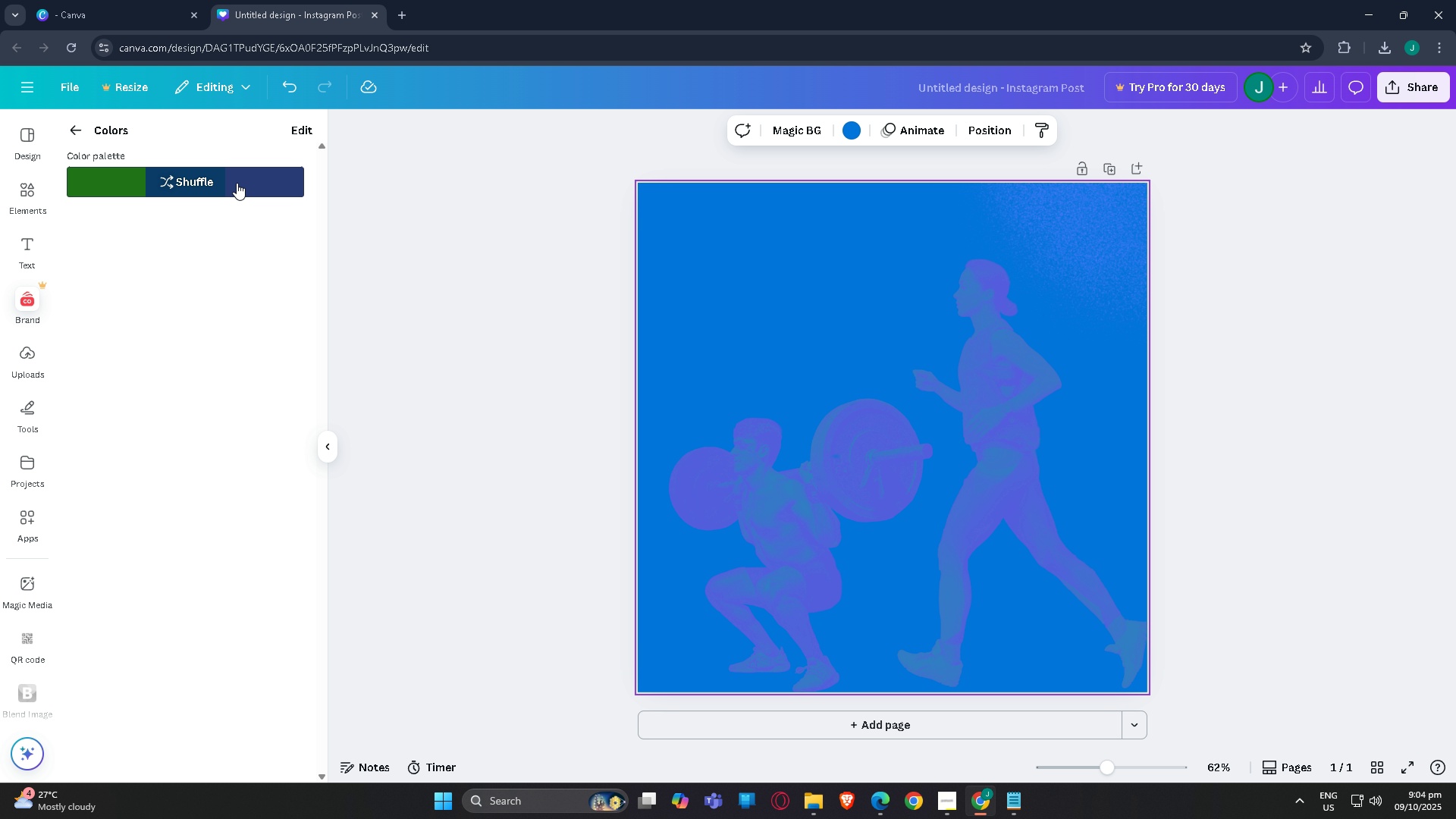 
left_click([237, 183])
 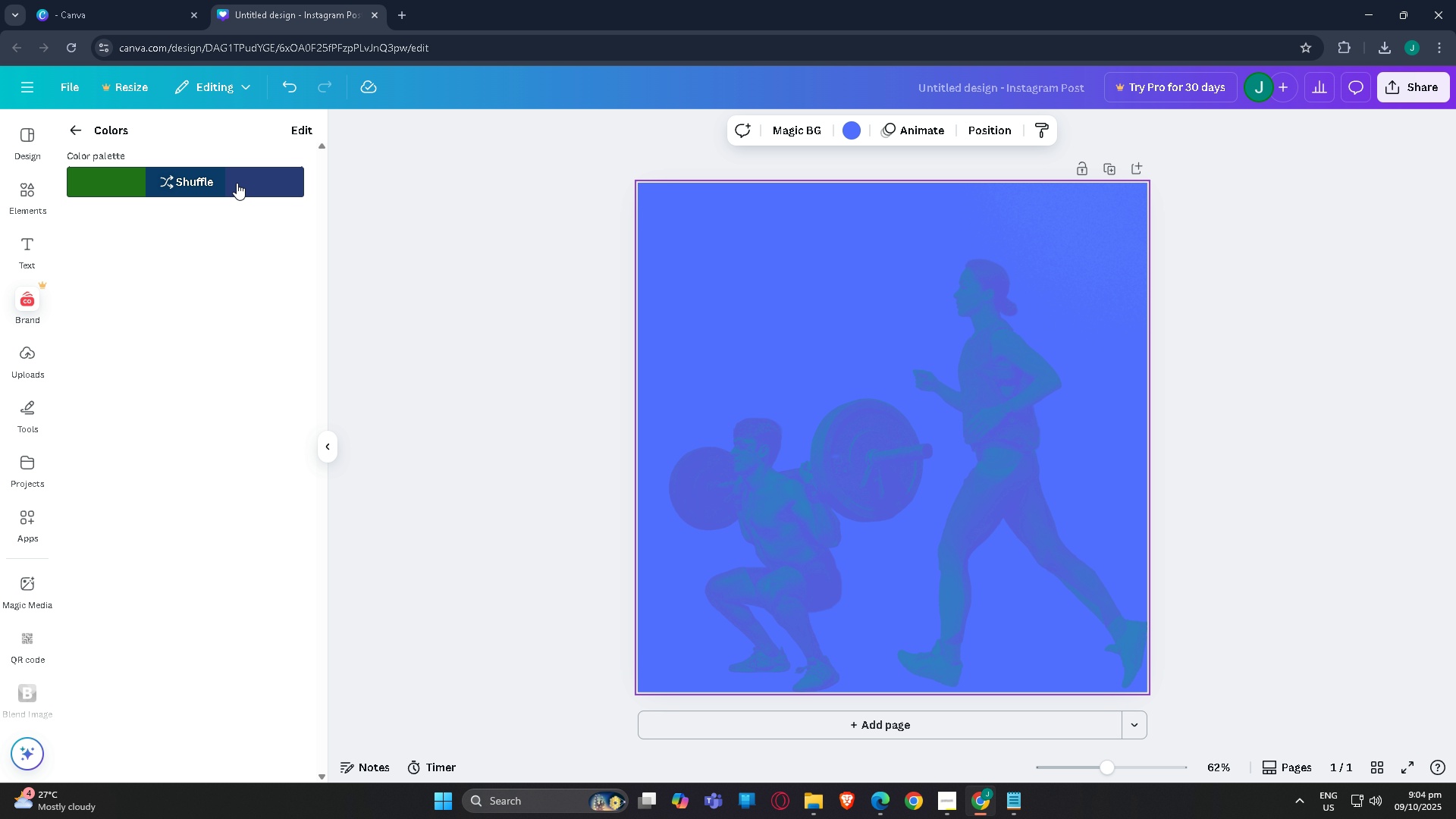 
left_click([237, 183])
 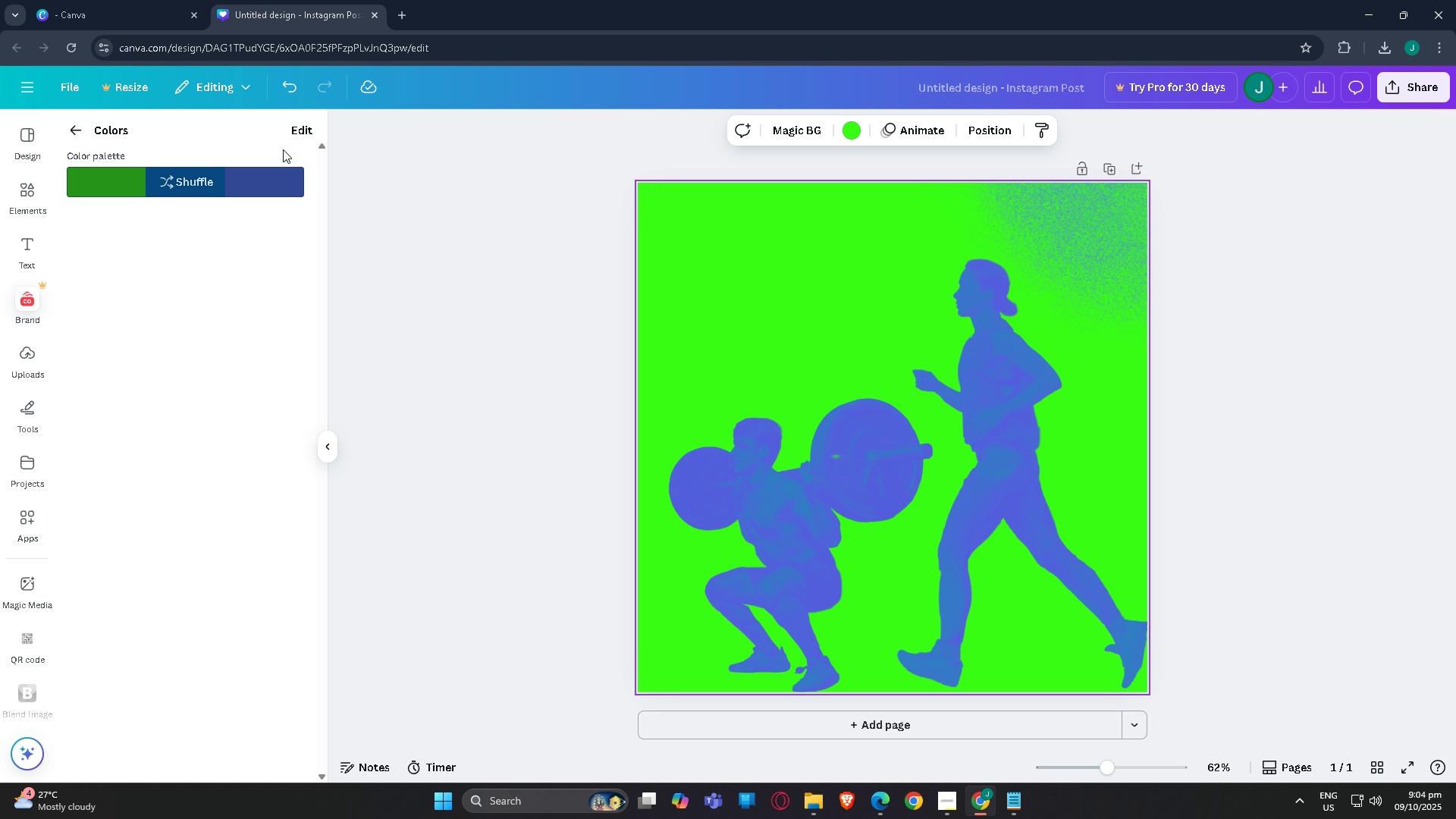 
left_click([297, 134])
 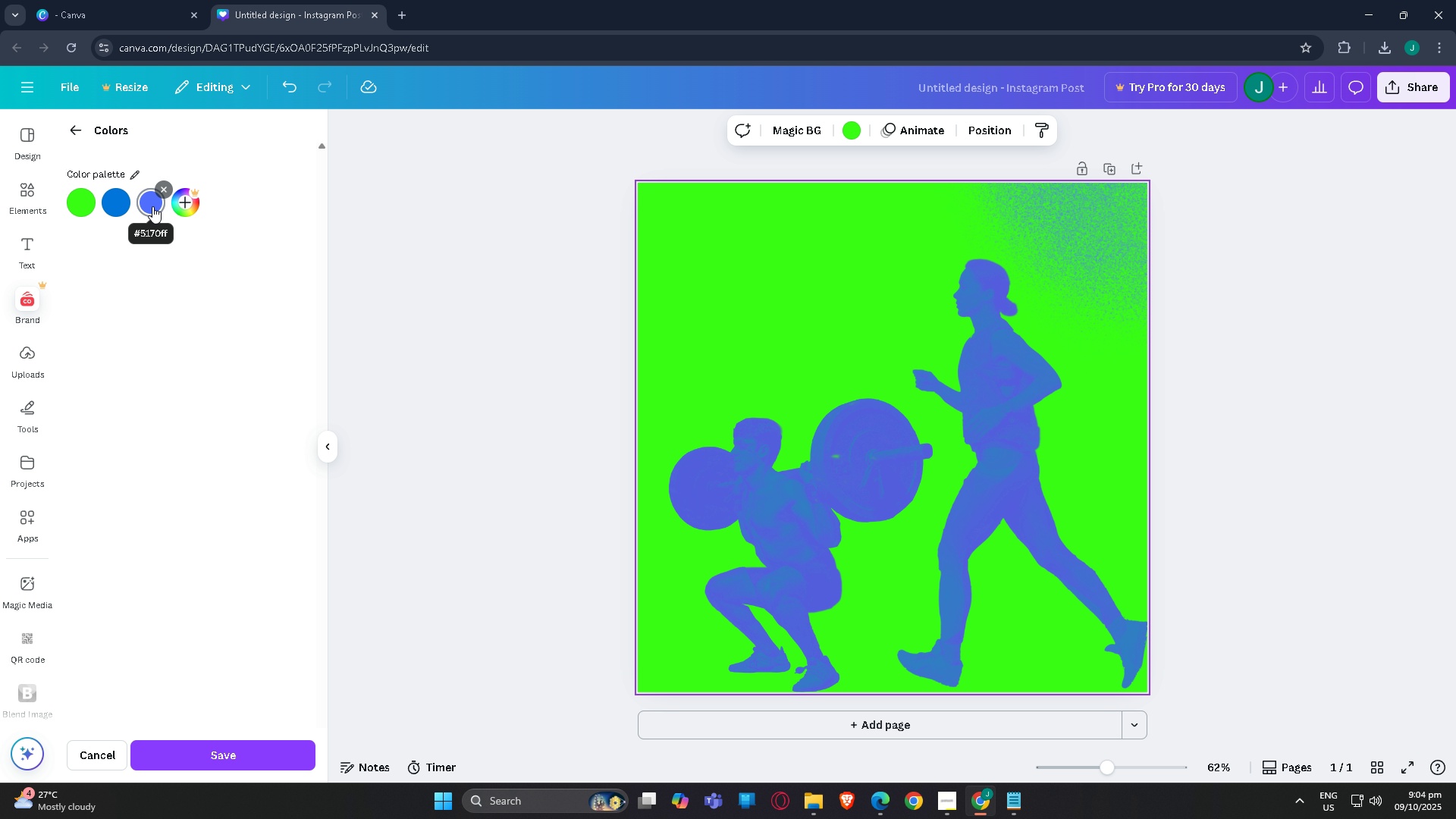 
left_click([152, 206])
 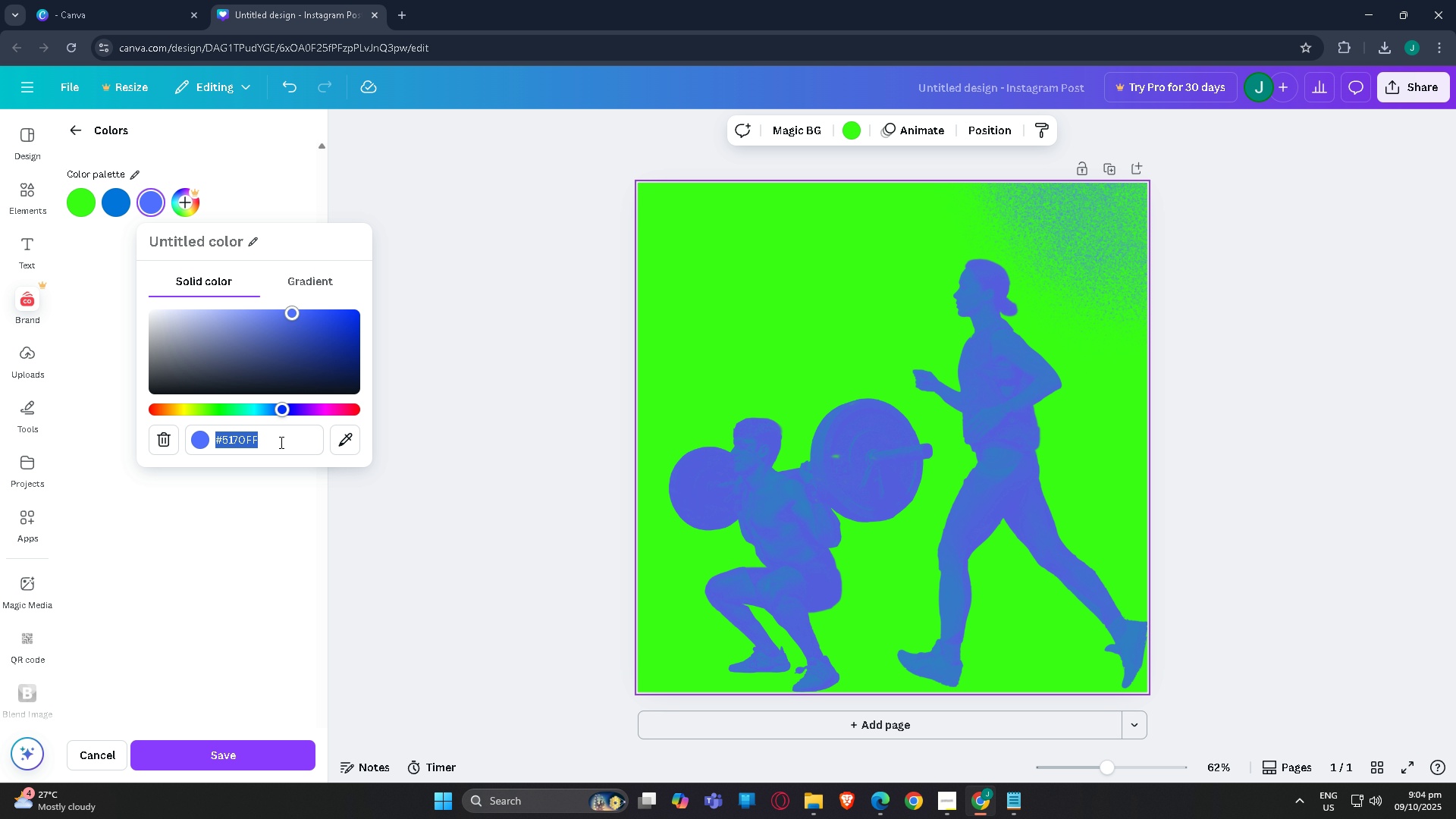 
key(Backspace)
key(Backspace)
key(Backspace)
type(ff6600)
 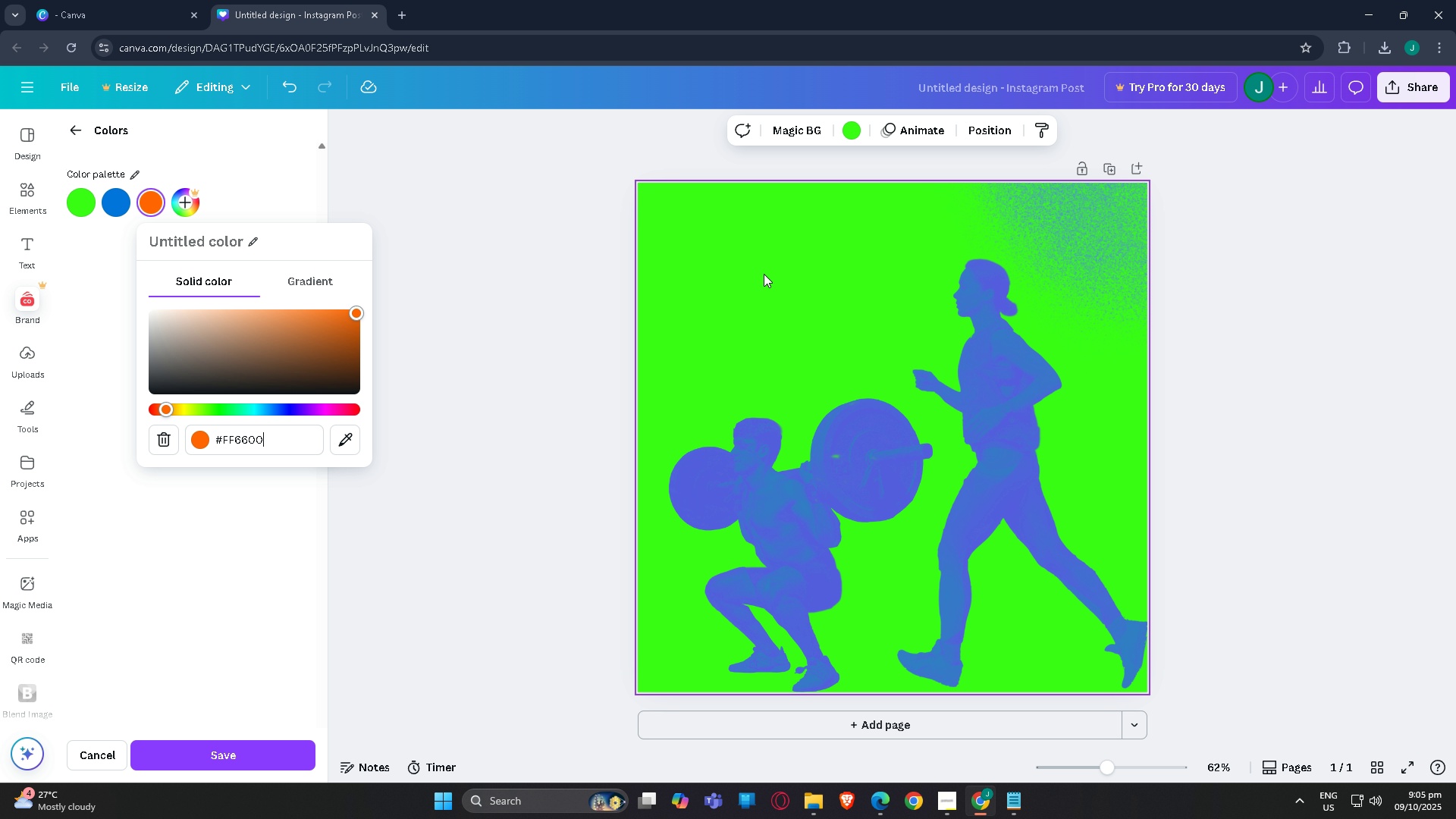 
wait(20.79)
 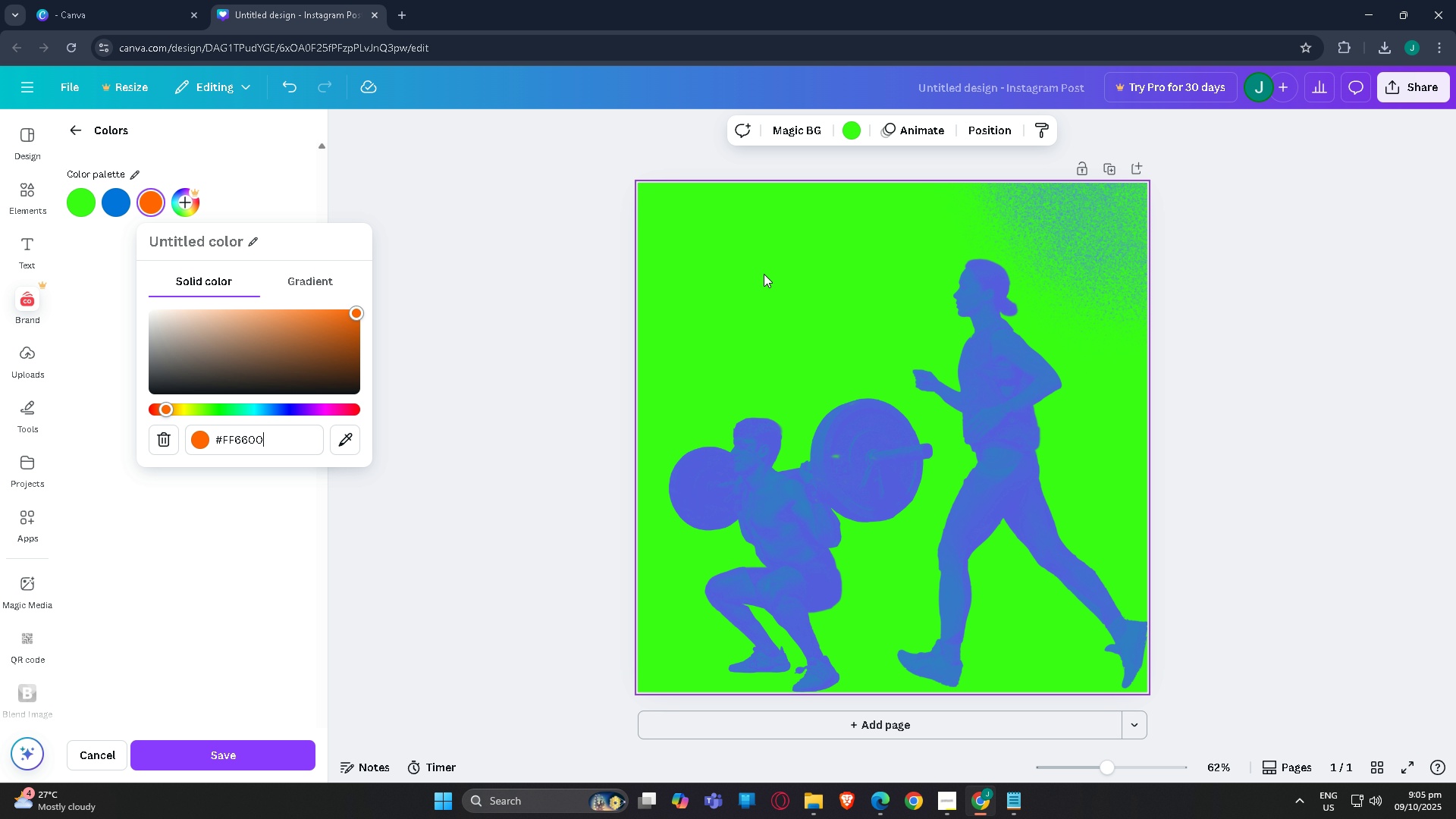 
left_click([259, 570])
 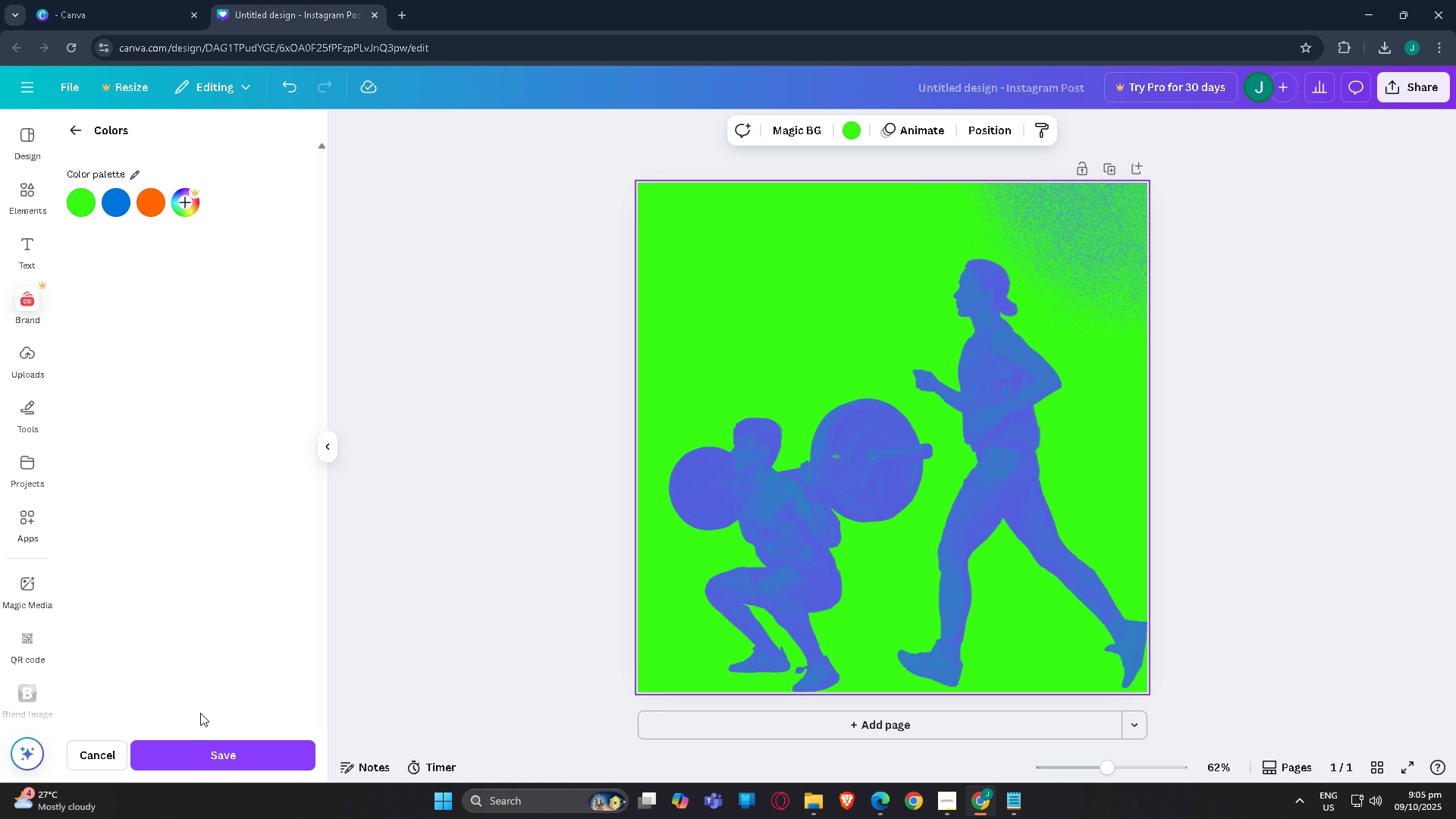 
left_click([200, 758])
 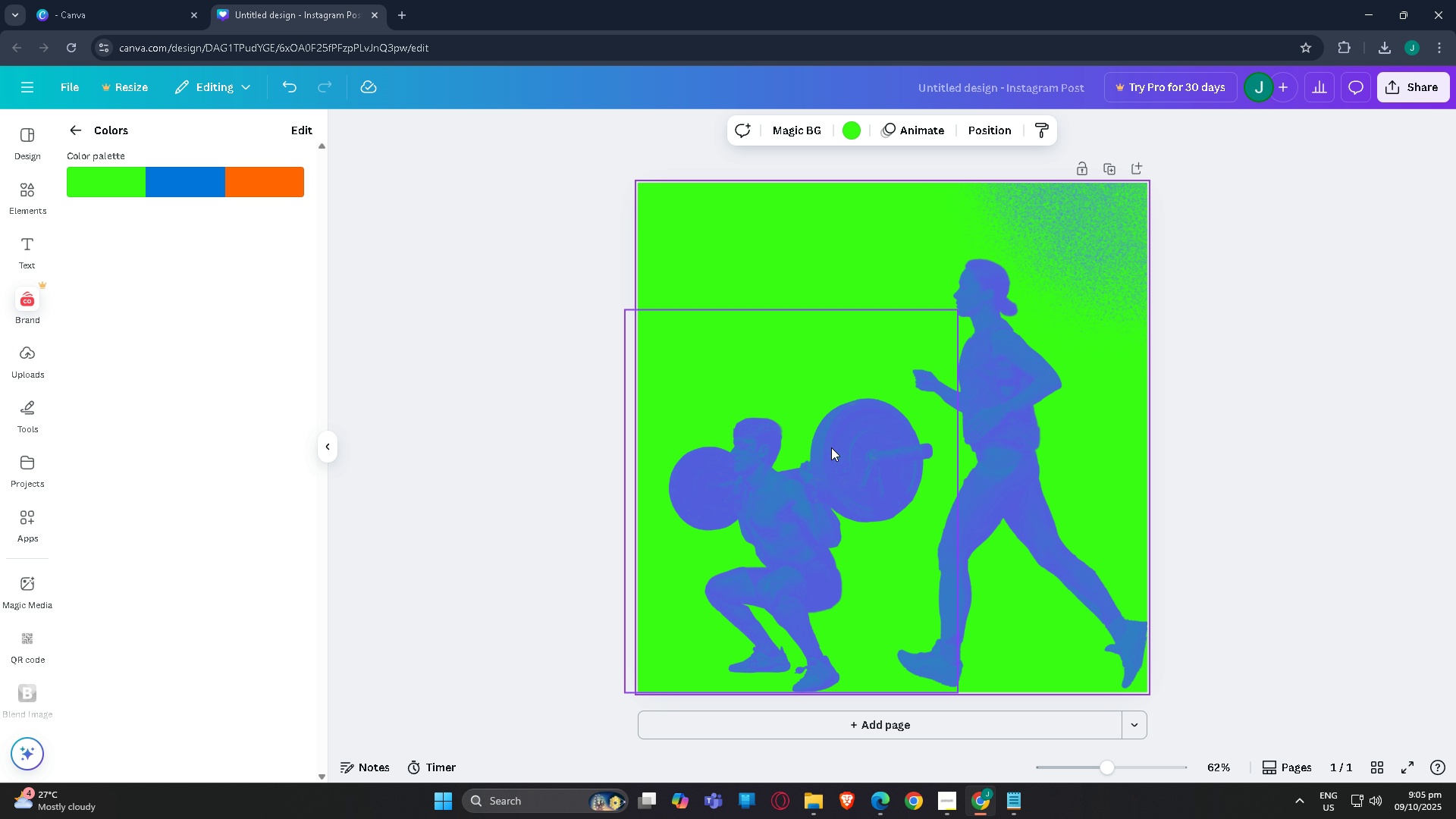 
wait(5.88)
 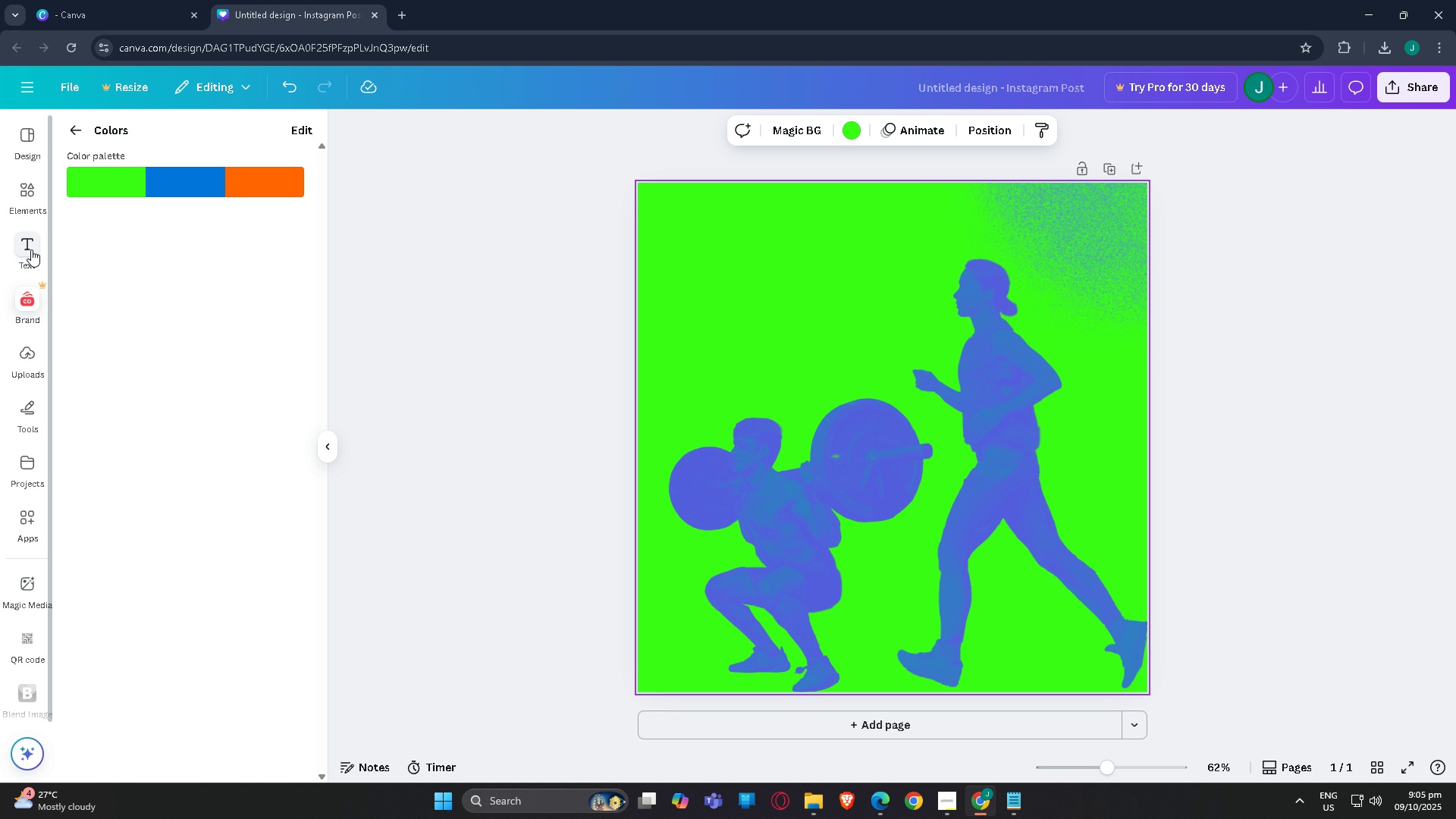 
left_click([1018, 412])
 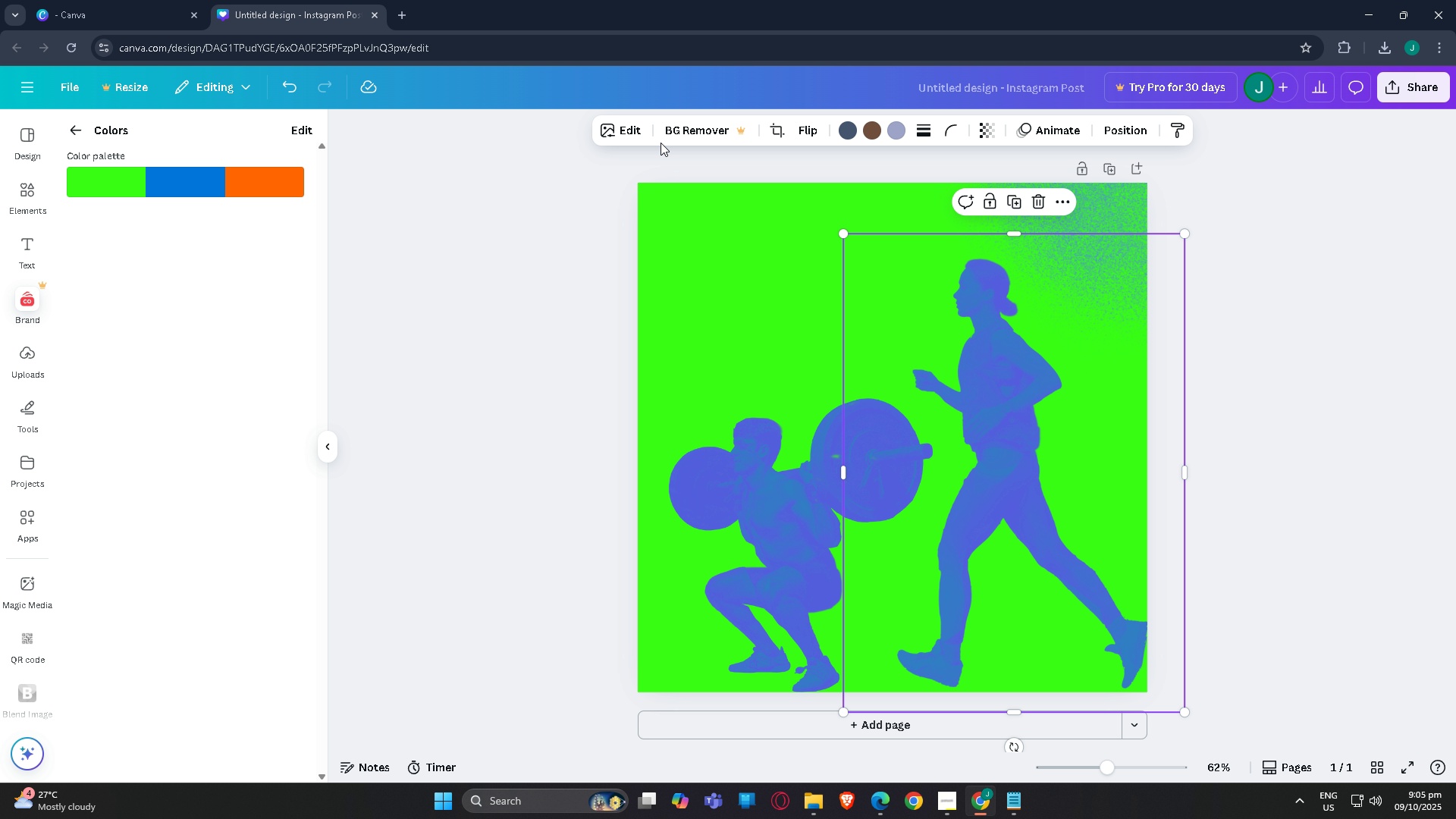 
left_click([629, 129])
 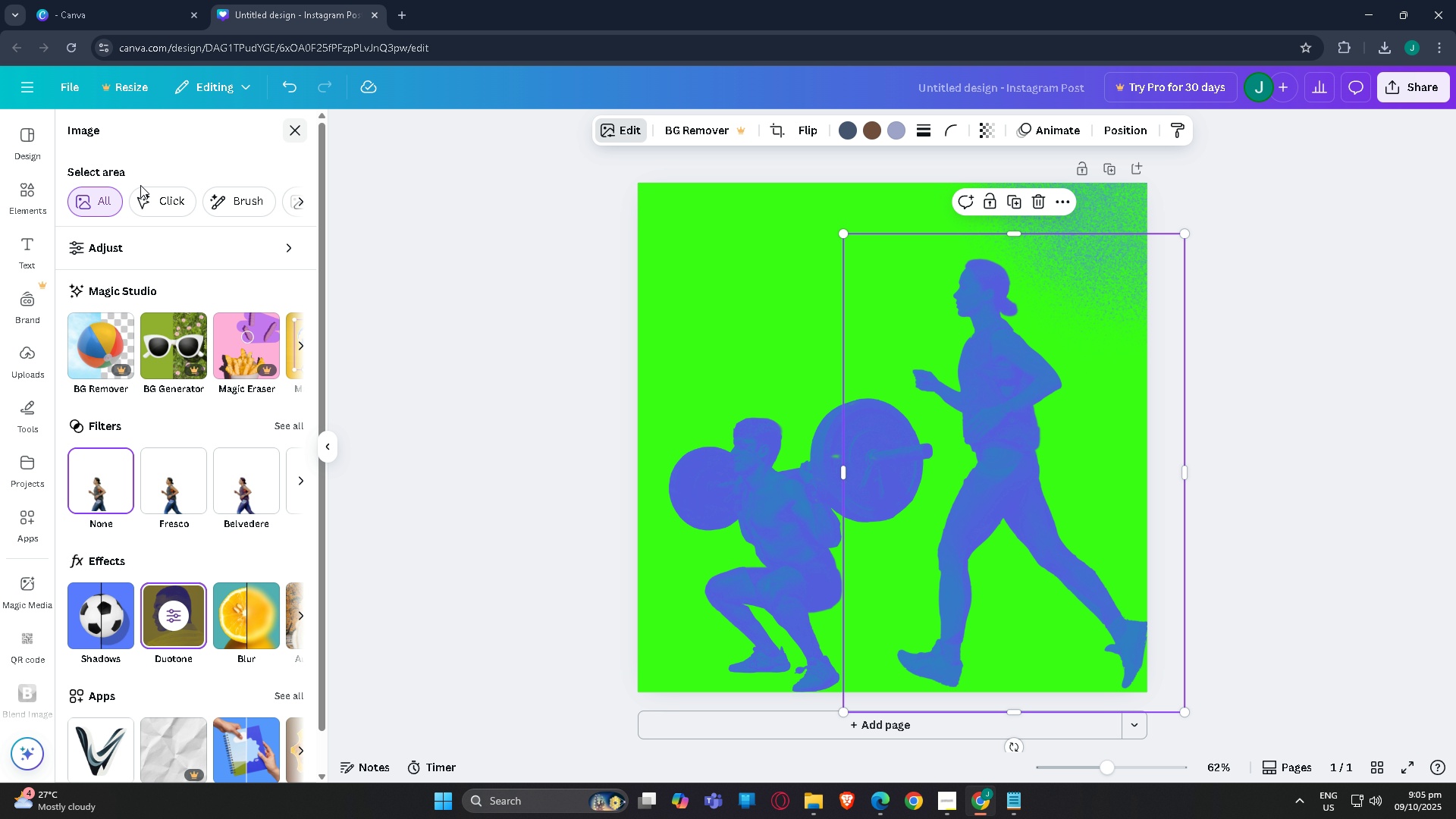 
left_click([30, 184])
 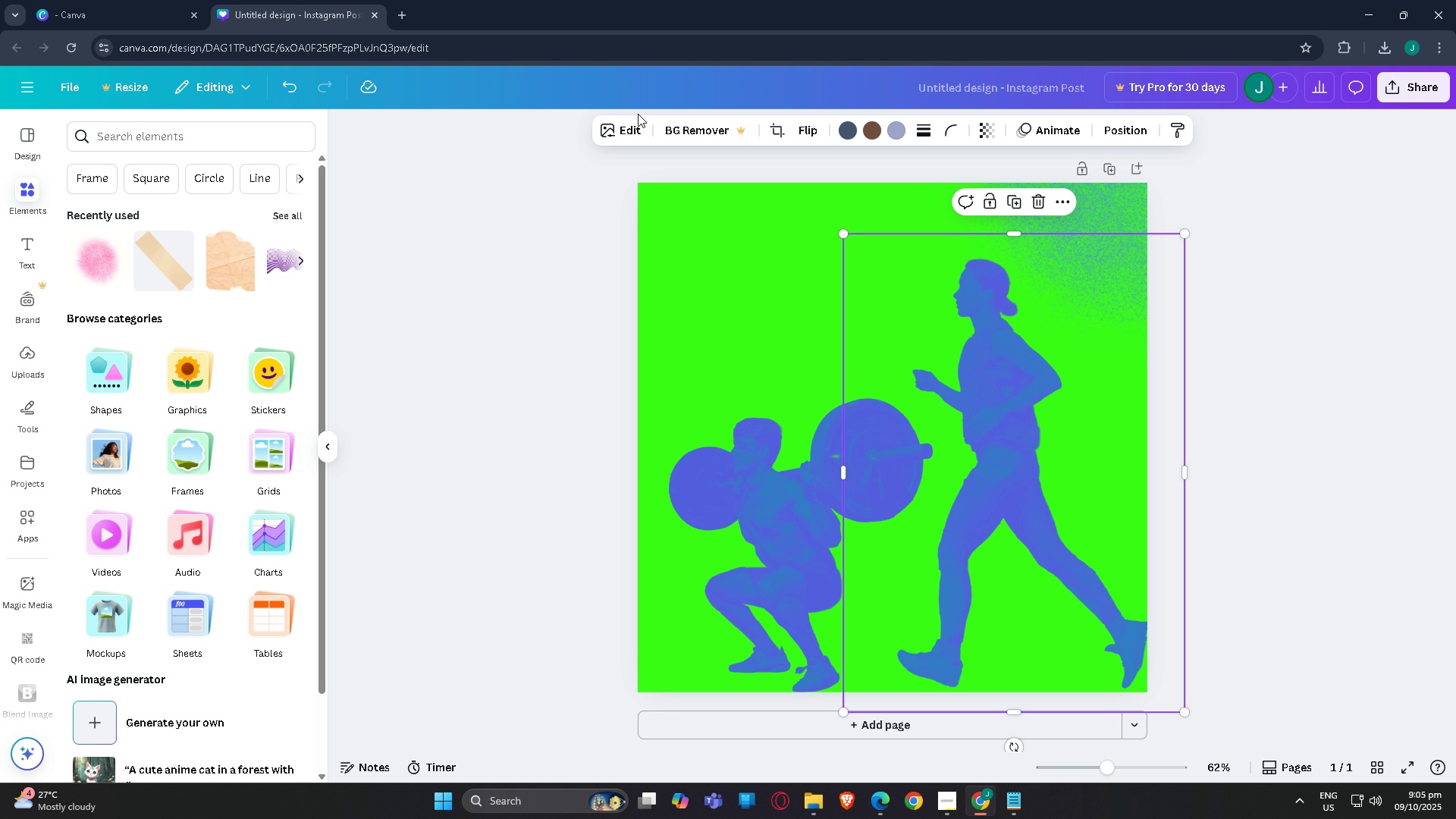 
left_click([639, 132])
 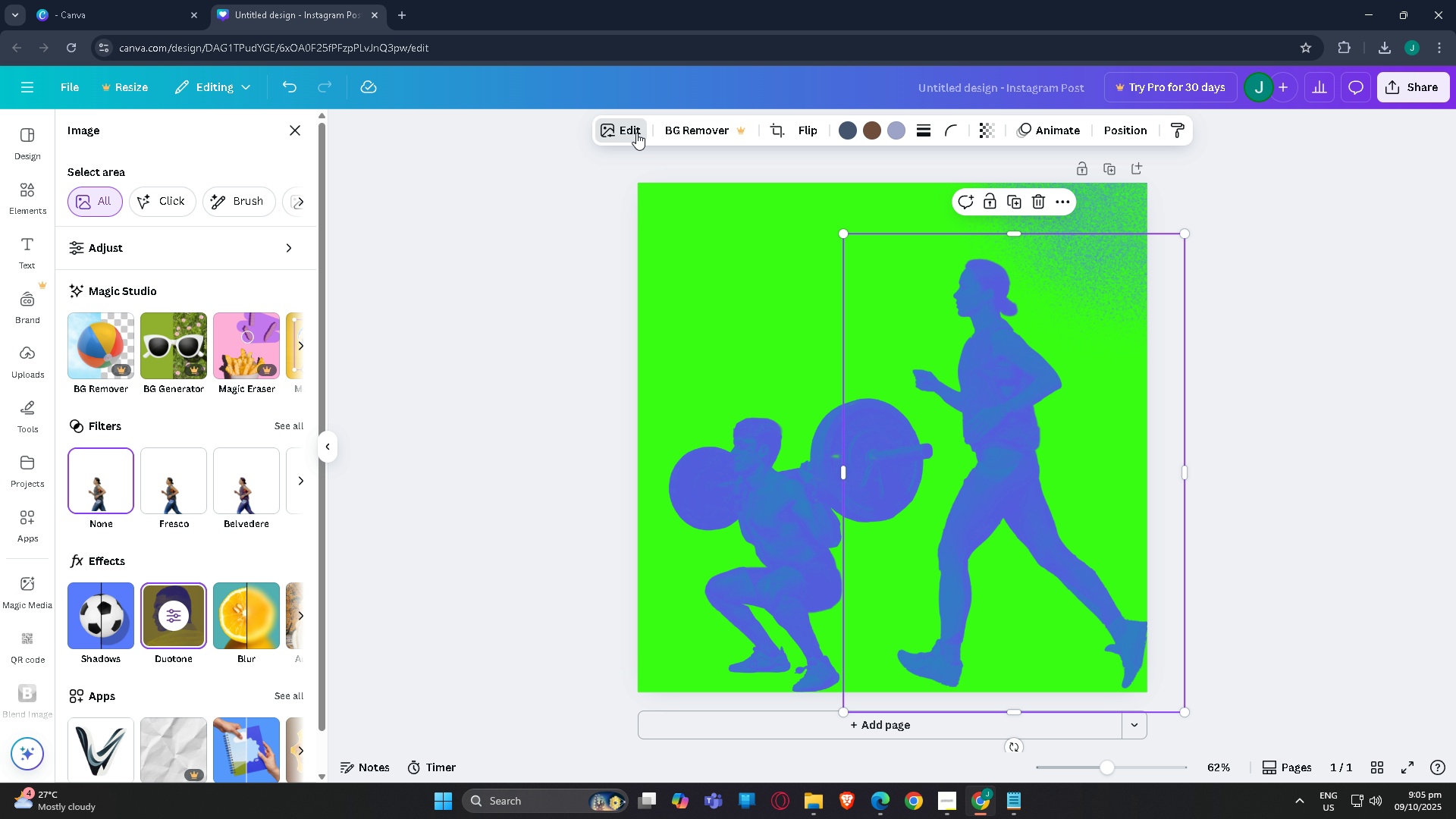 
wait(9.95)
 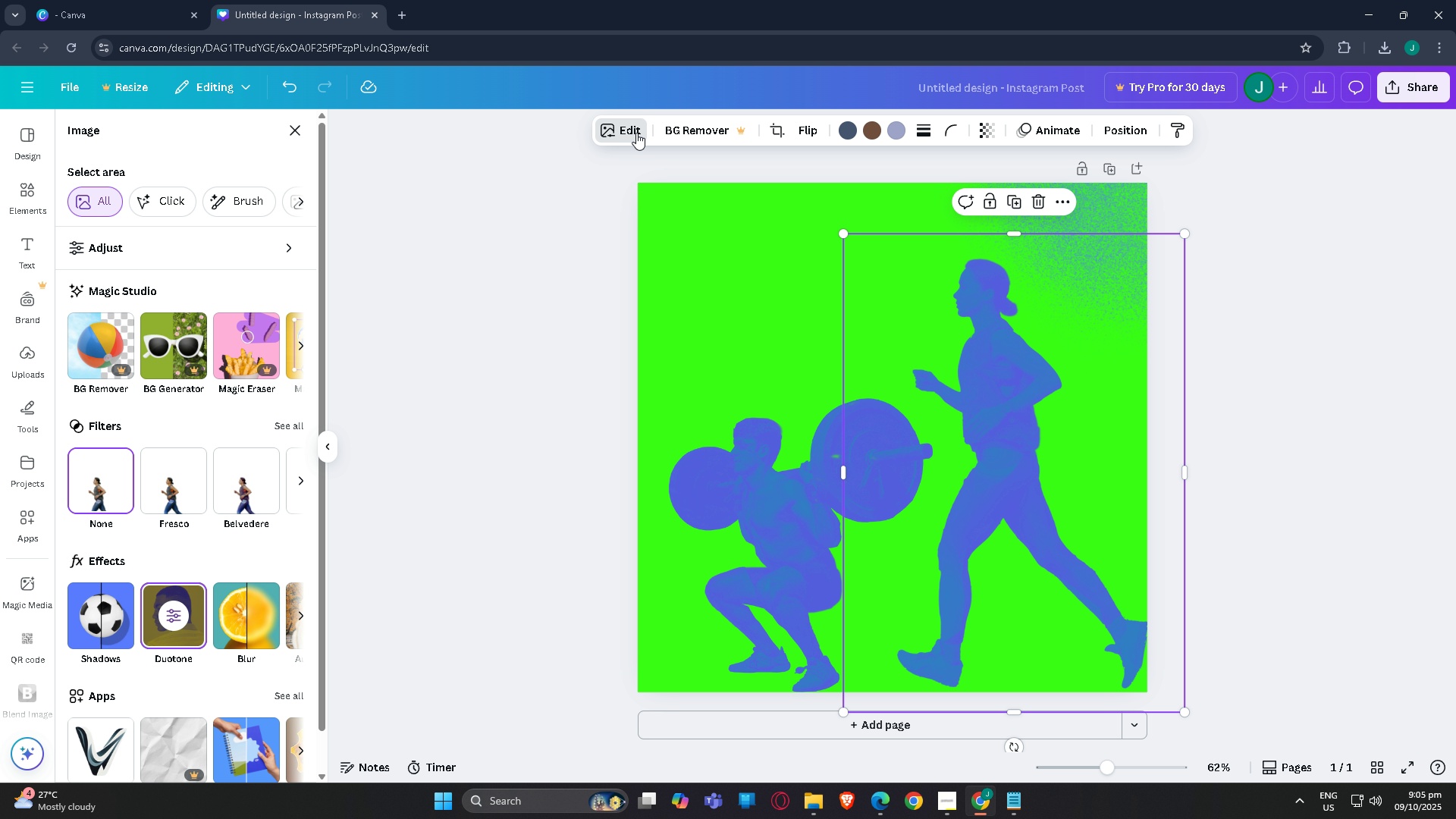 
left_click([1112, 207])
 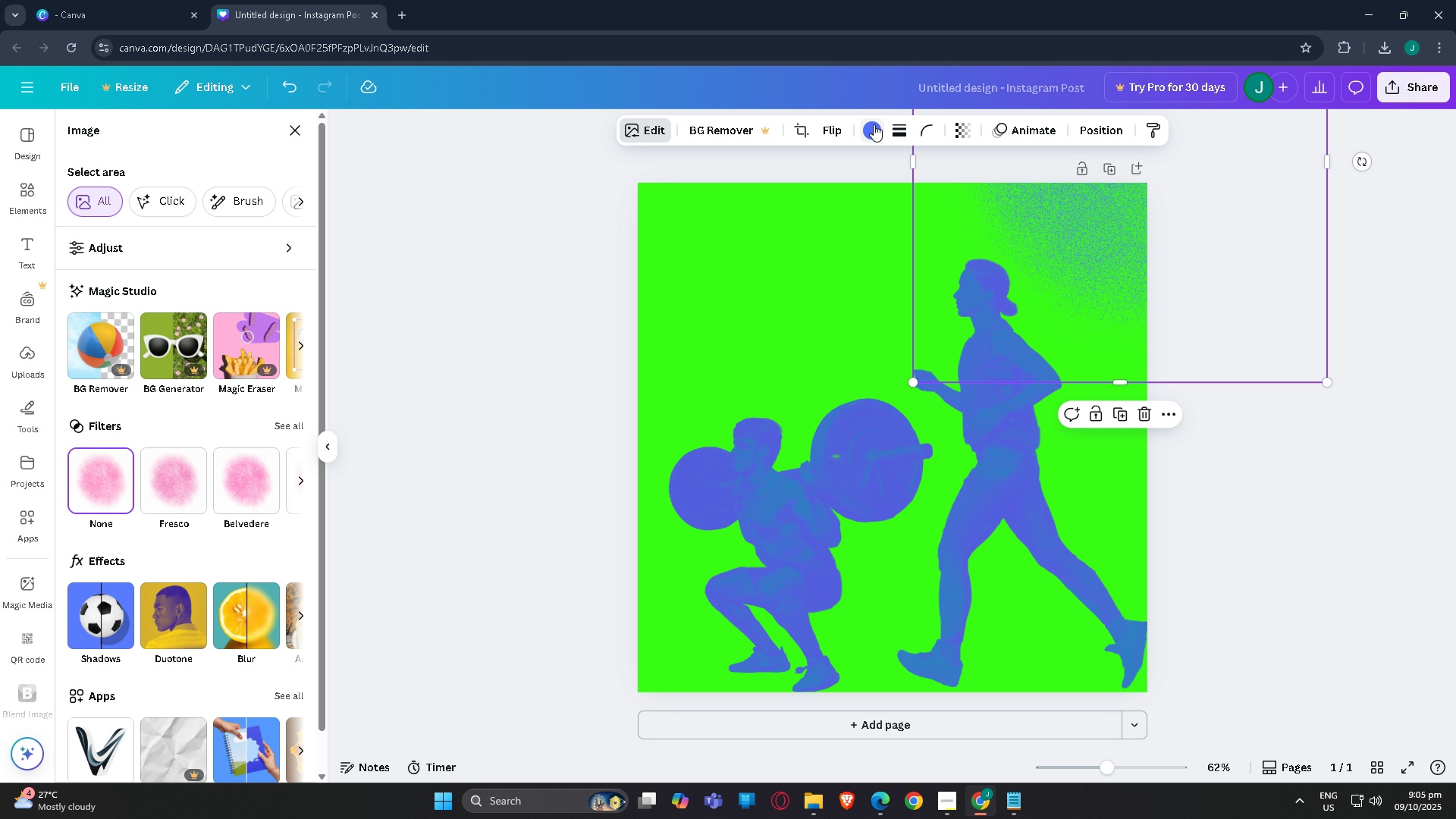 
left_click([874, 124])
 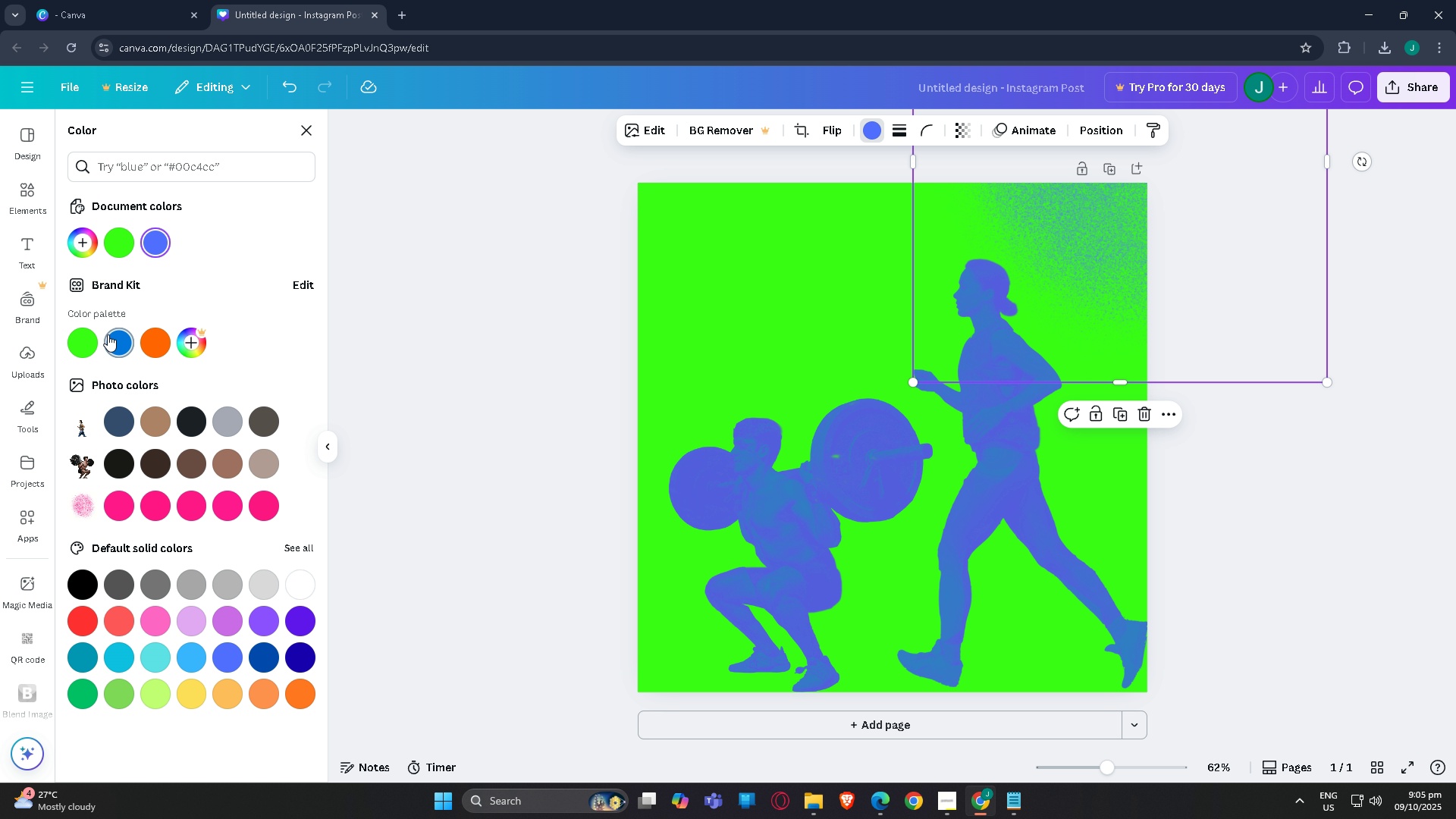 
left_click([109, 337])
 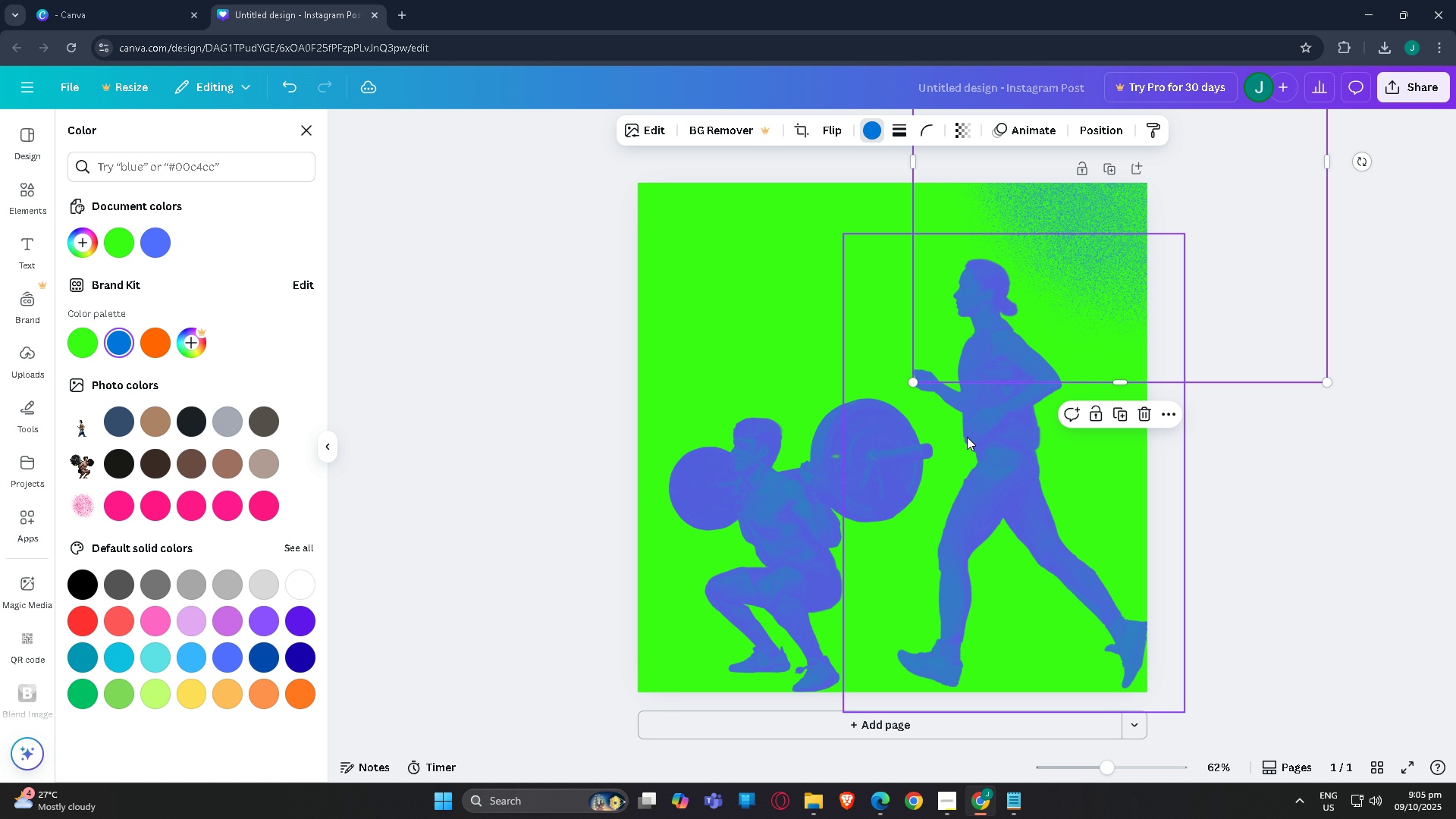 
left_click([985, 447])
 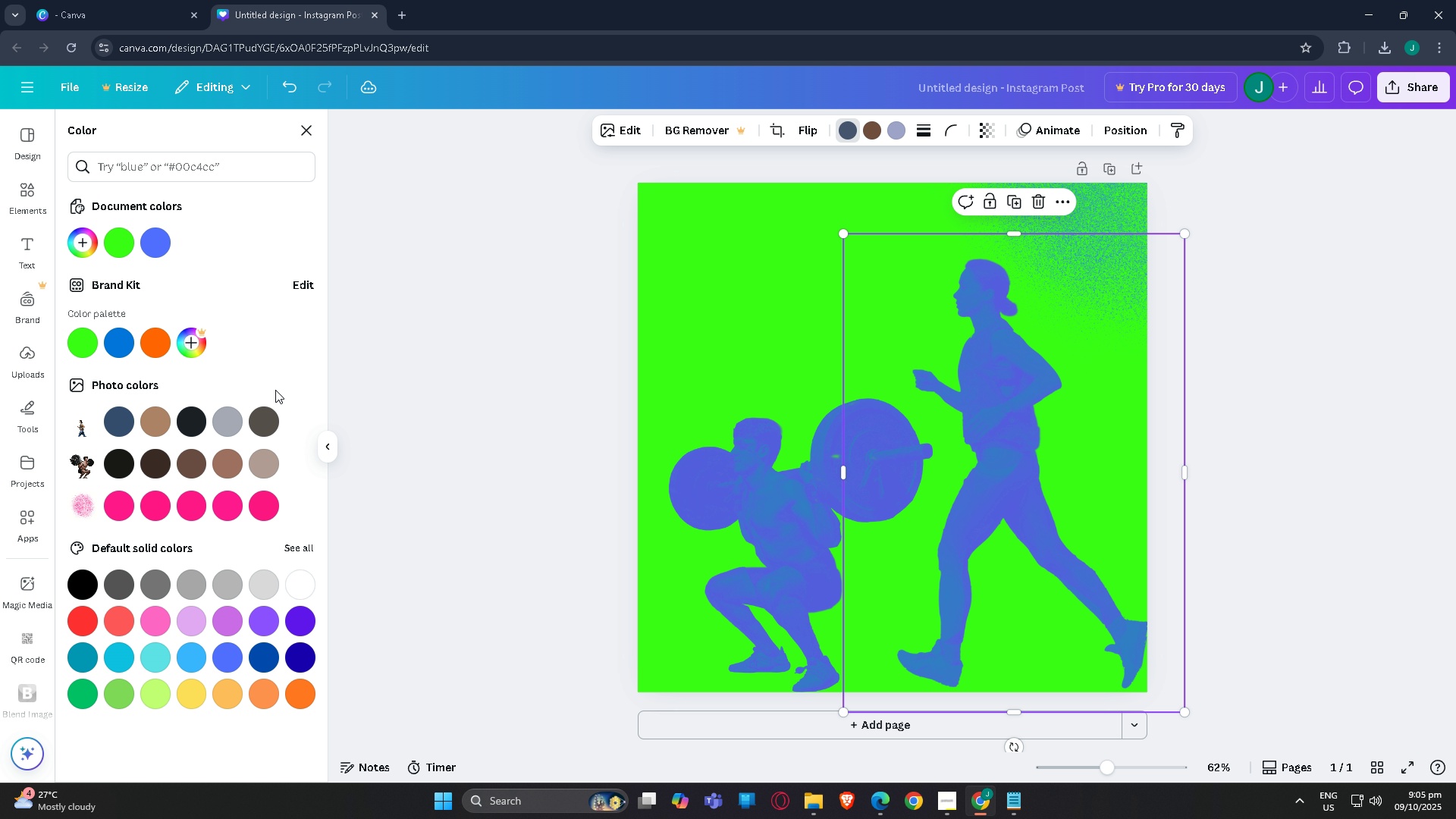 
left_click([118, 338])
 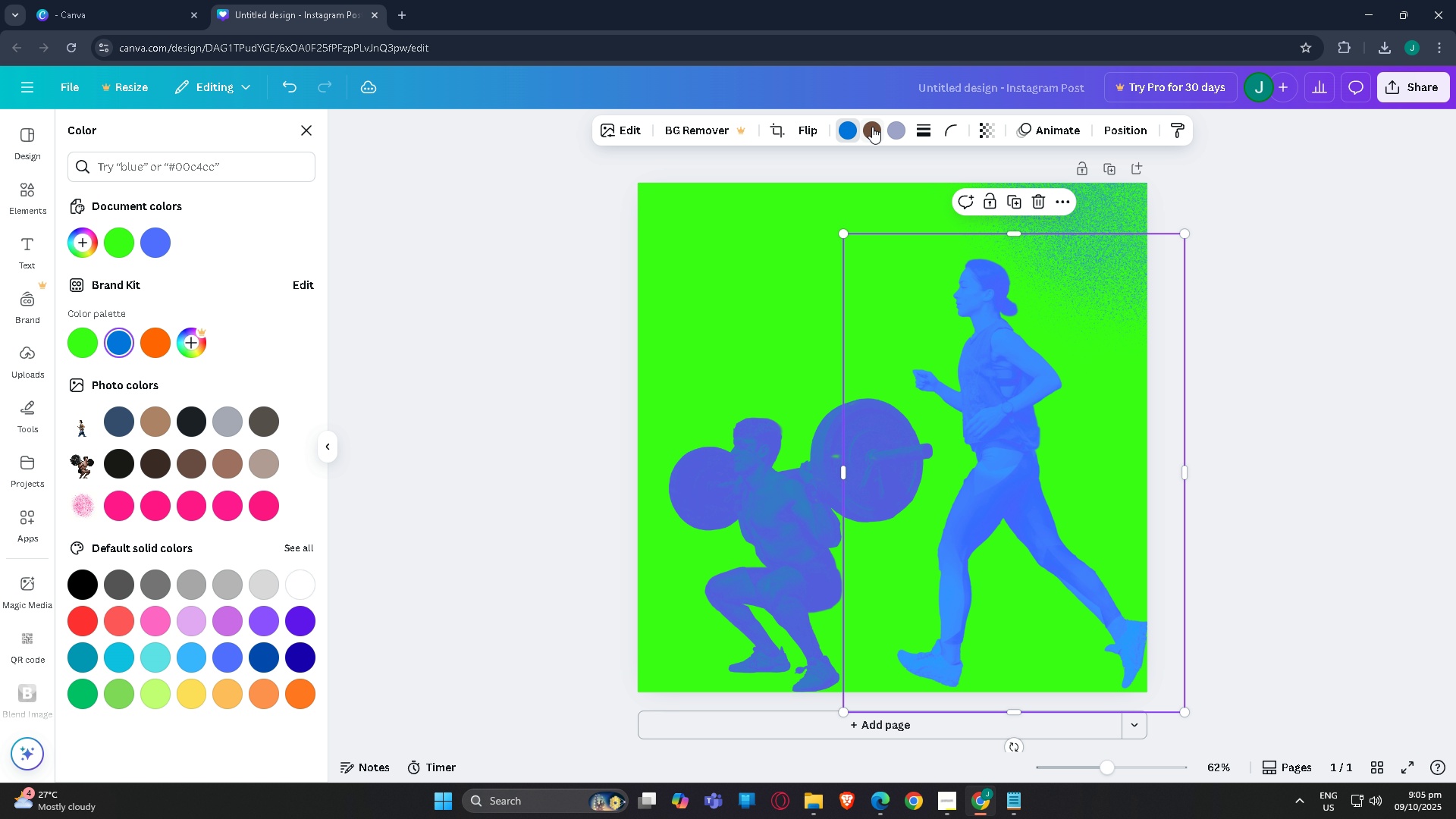 
left_click([873, 127])
 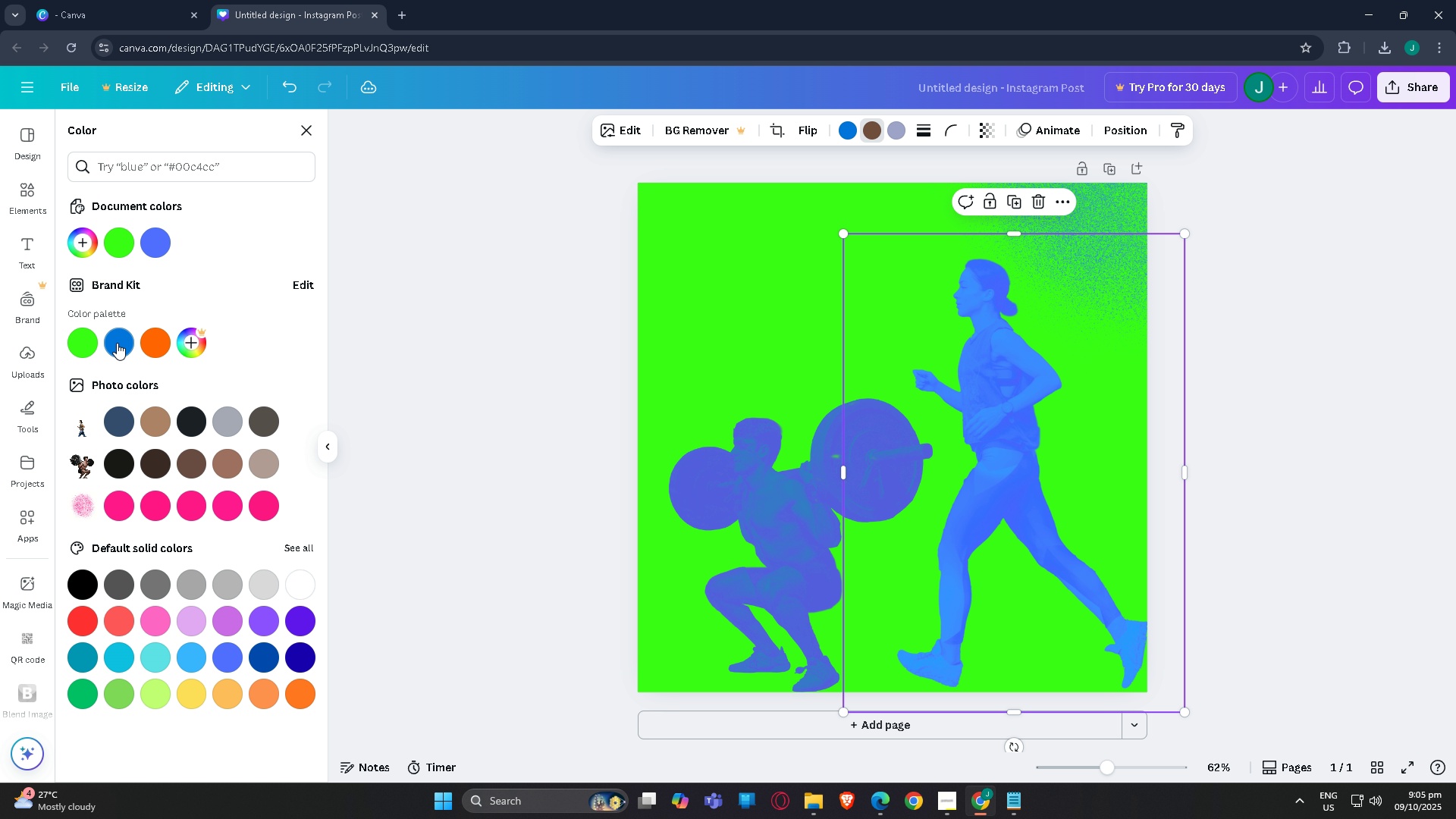 
left_click([117, 343])
 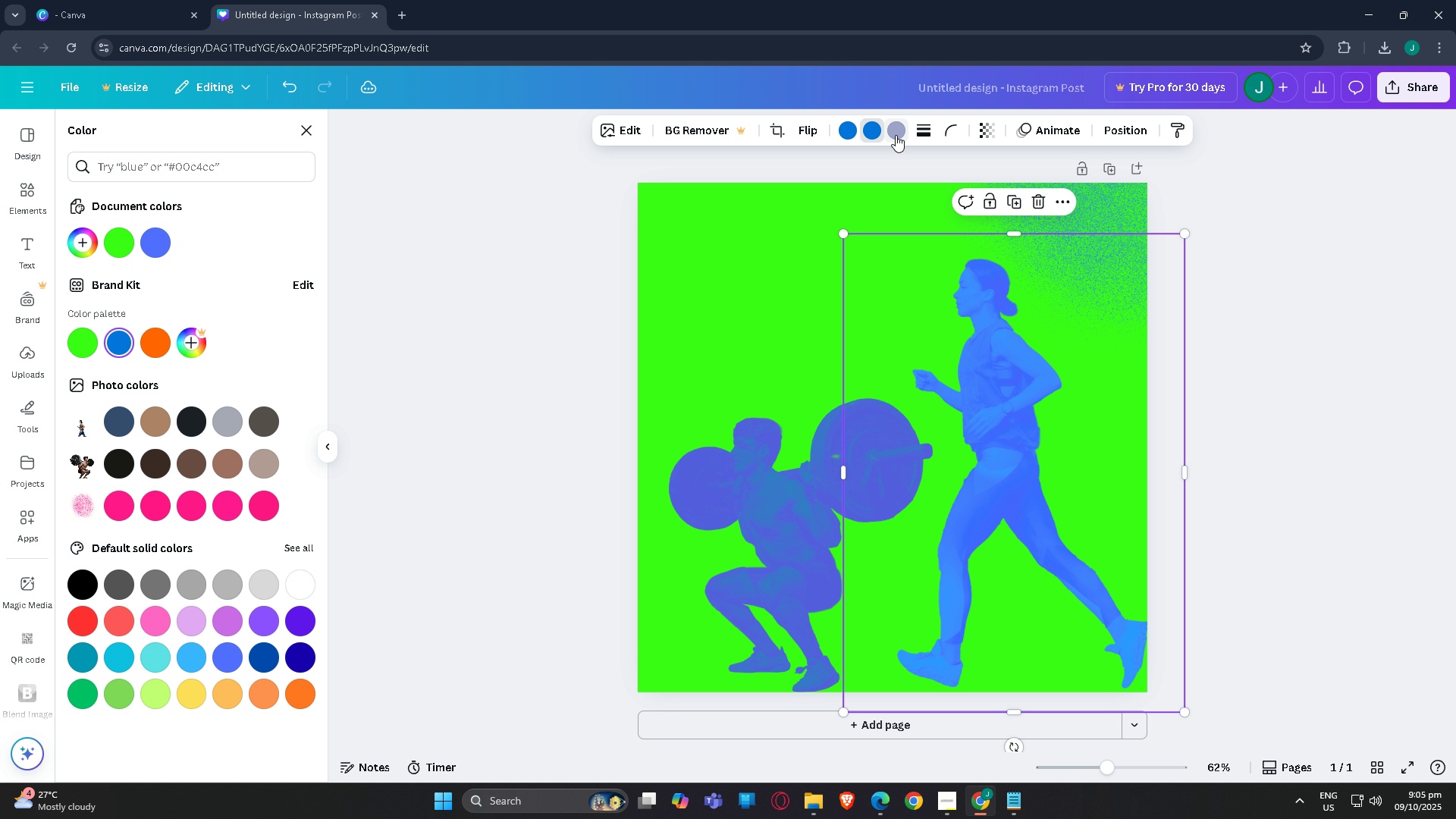 
left_click([900, 135])
 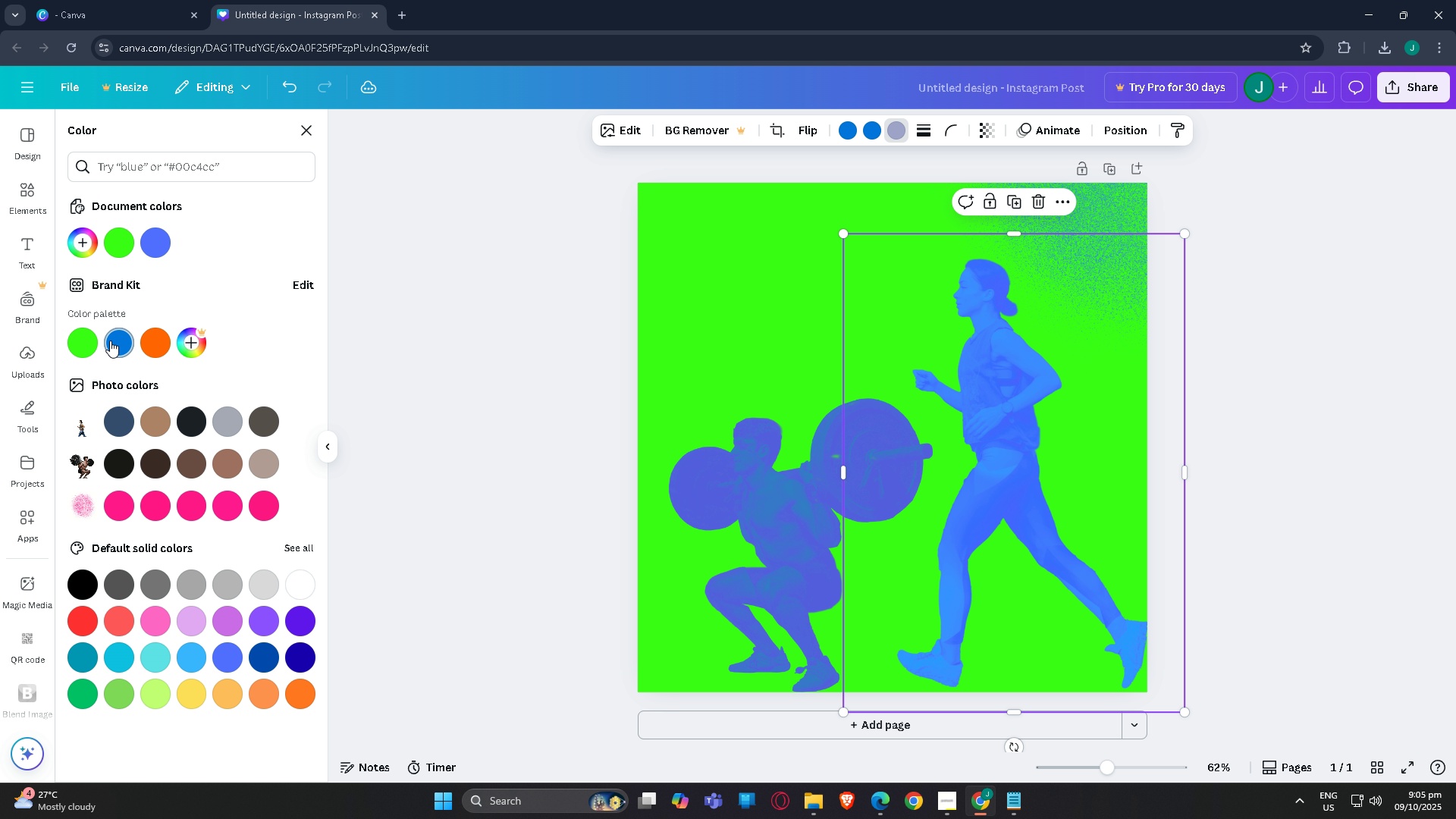 
left_click([110, 340])
 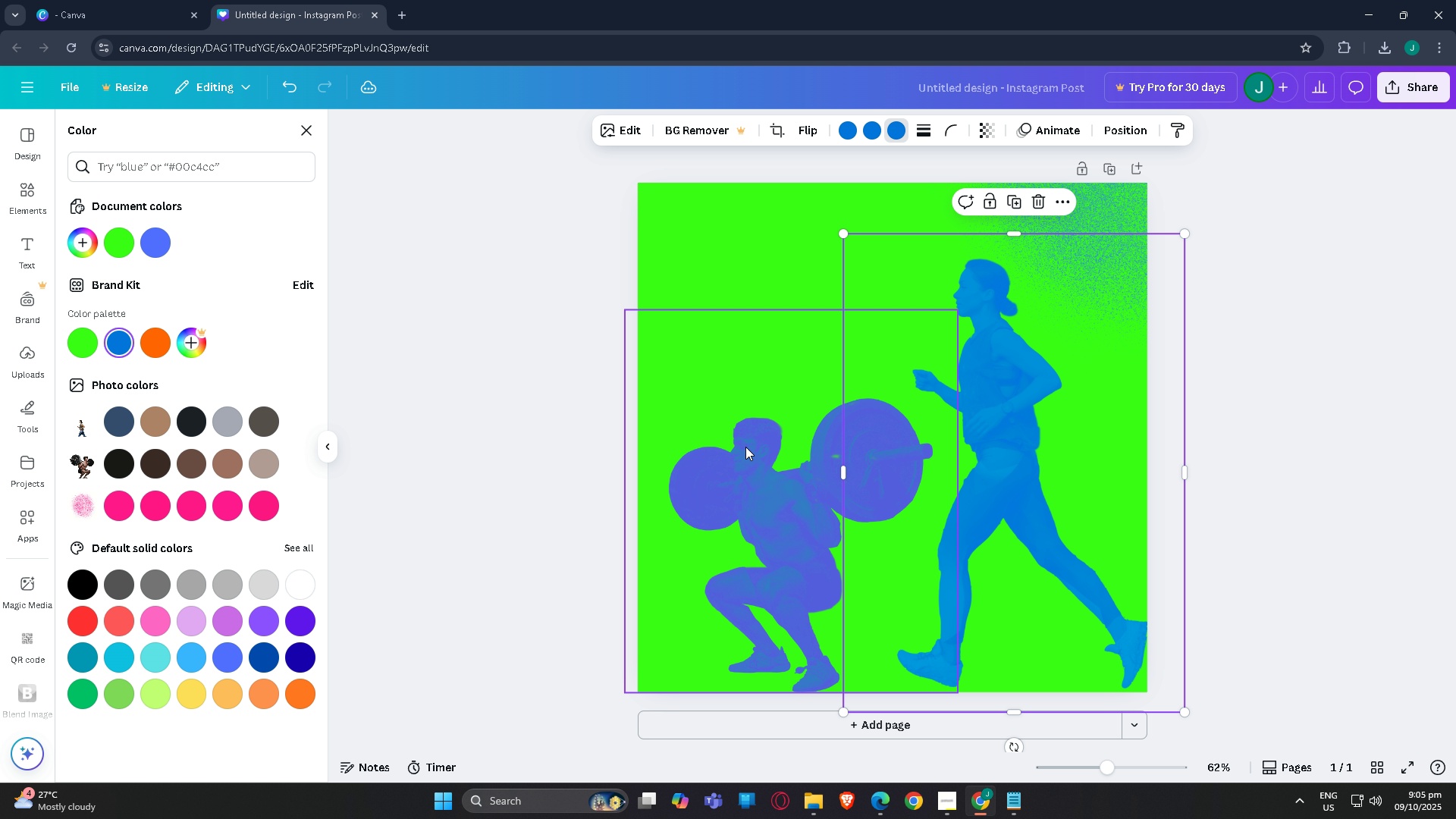 
left_click([758, 457])
 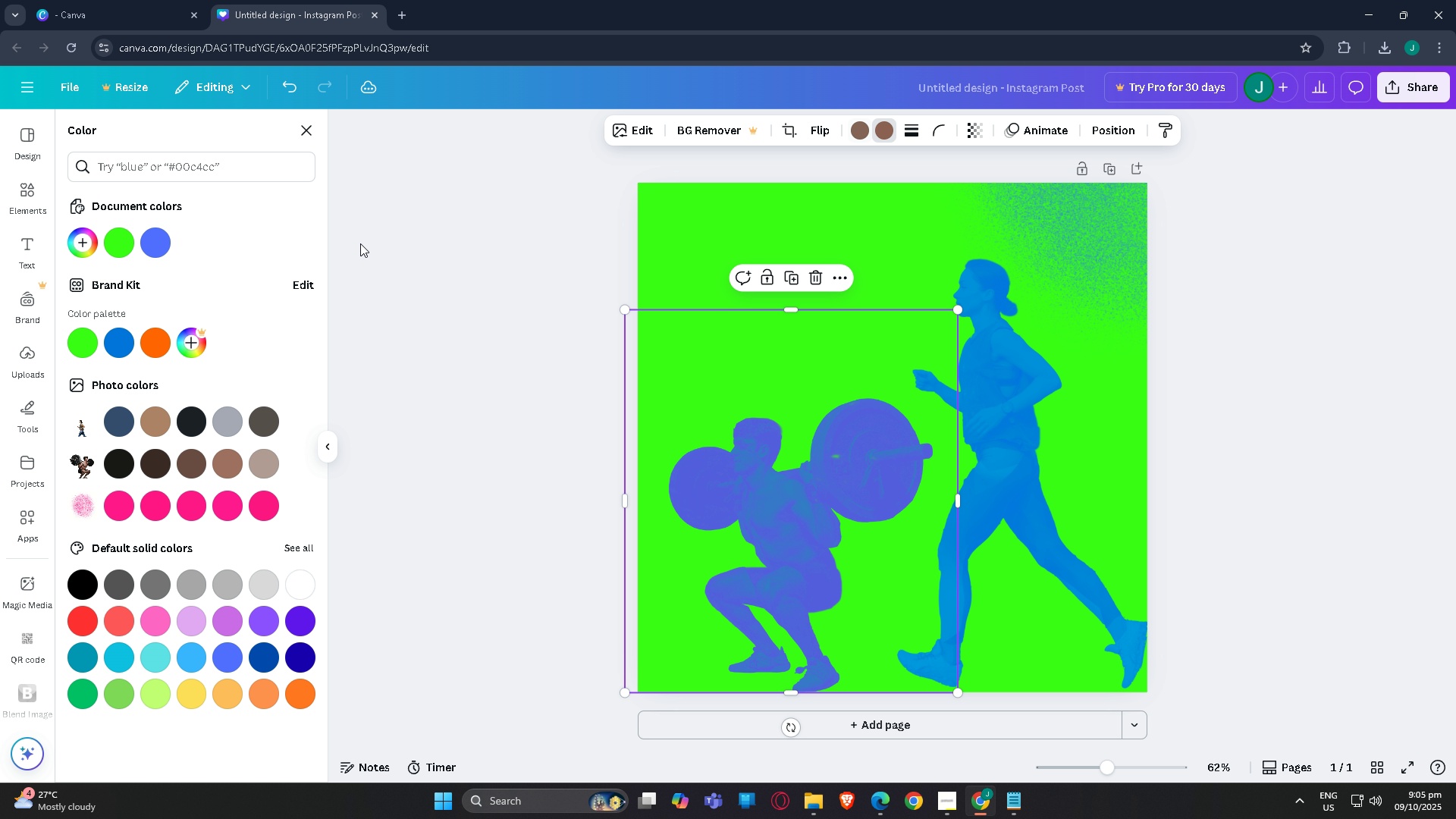 
left_click([122, 334])
 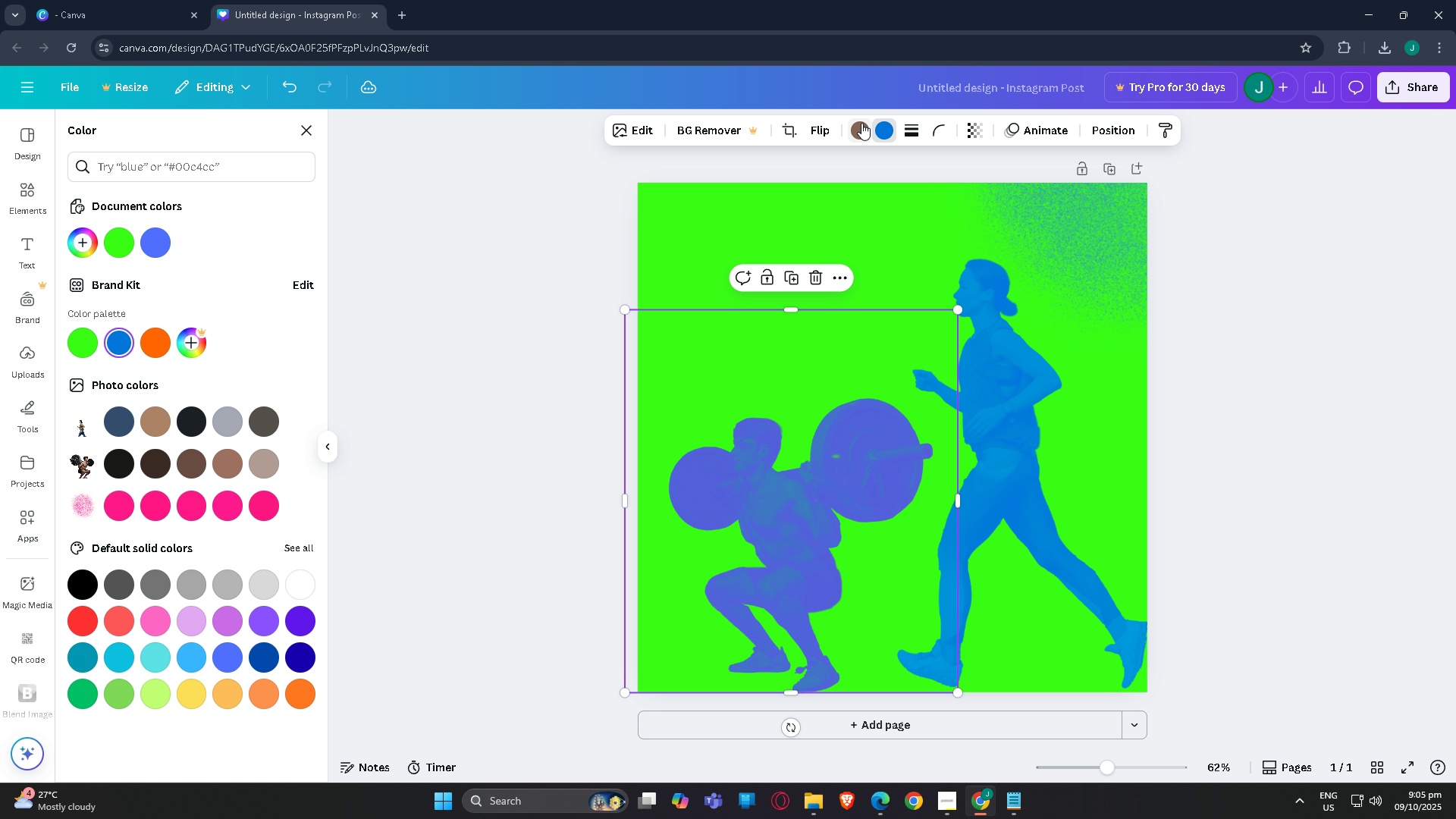 
left_click([861, 123])
 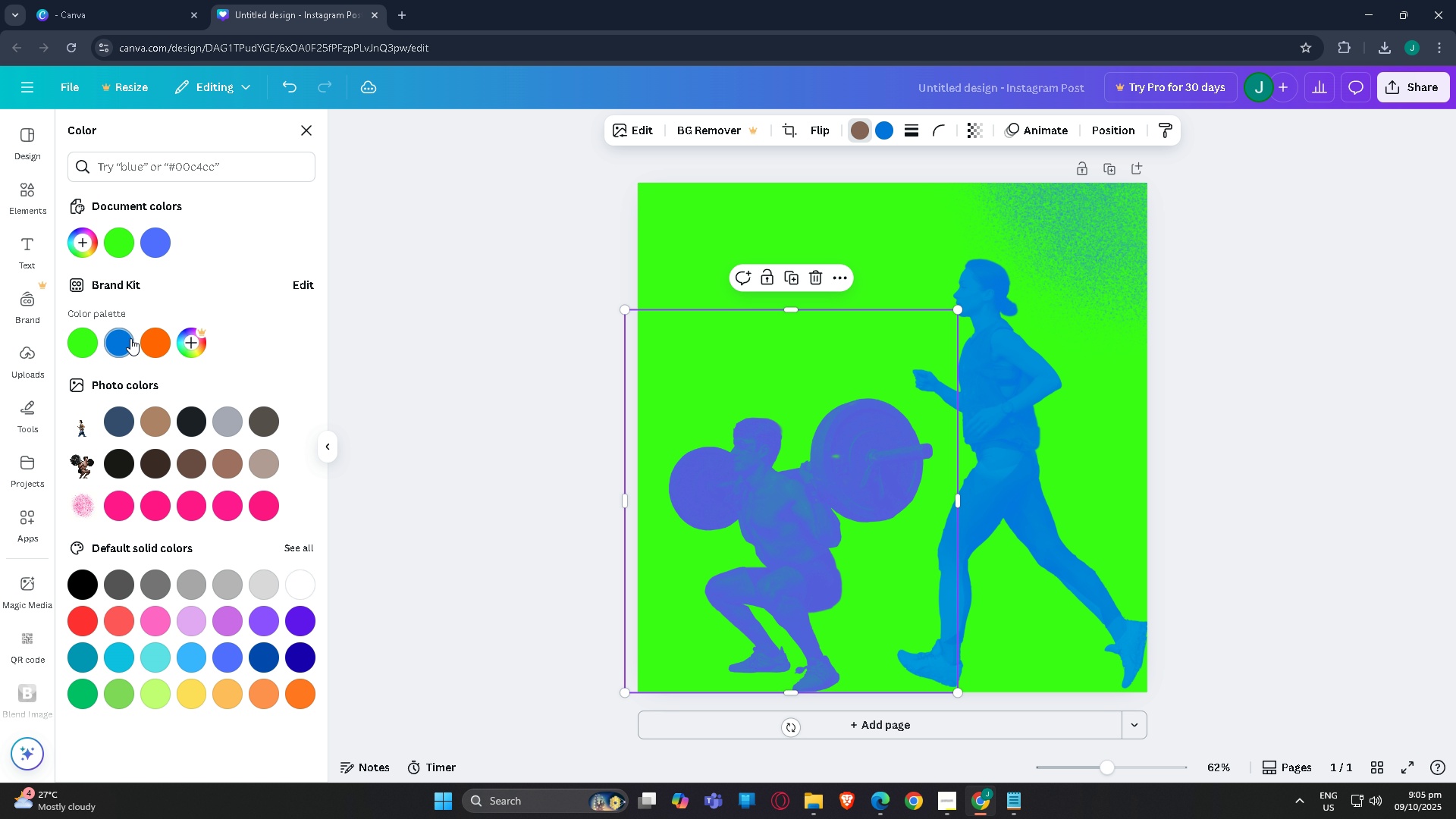 
left_click([124, 338])
 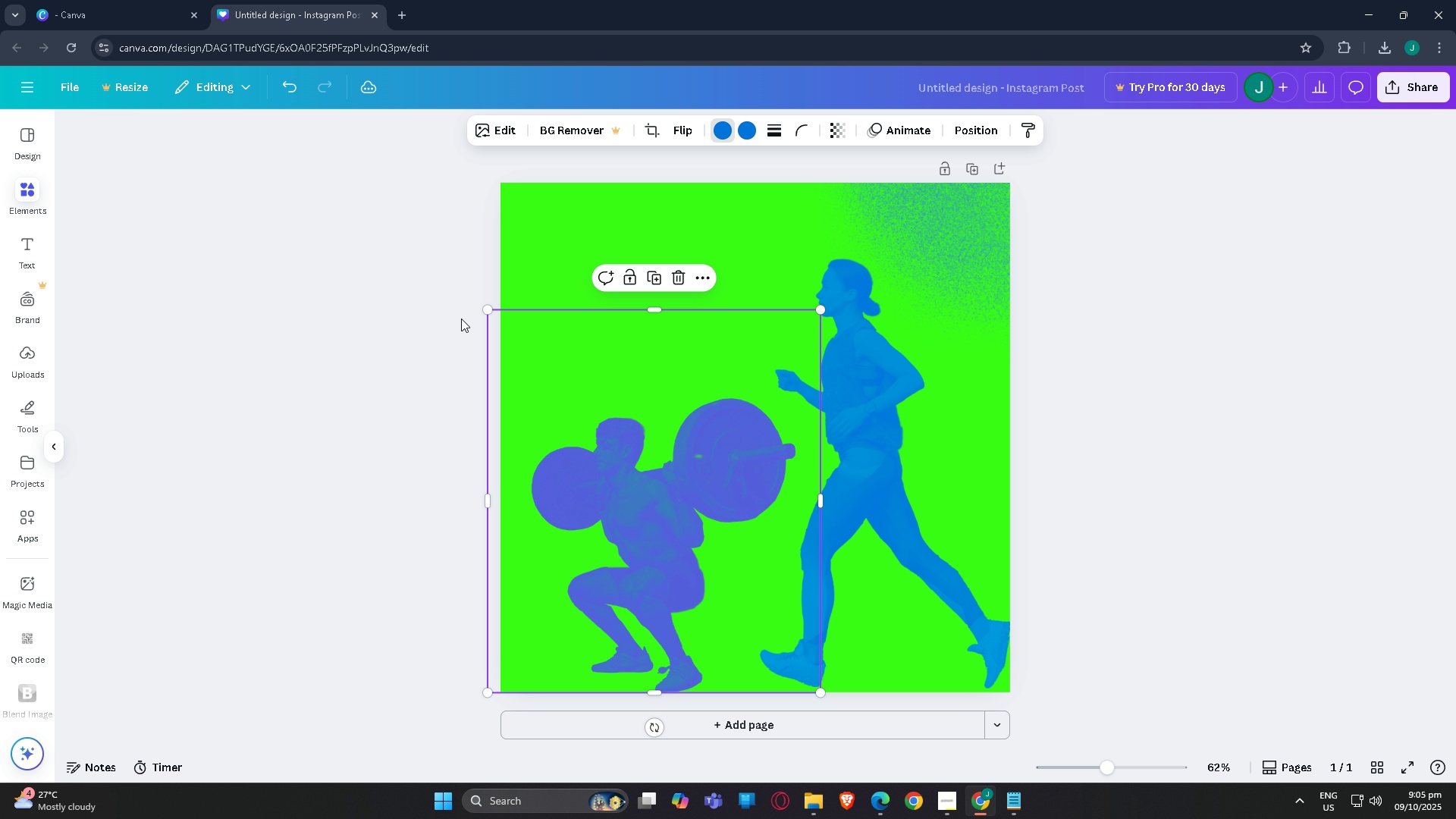 
left_click([460, 319])
 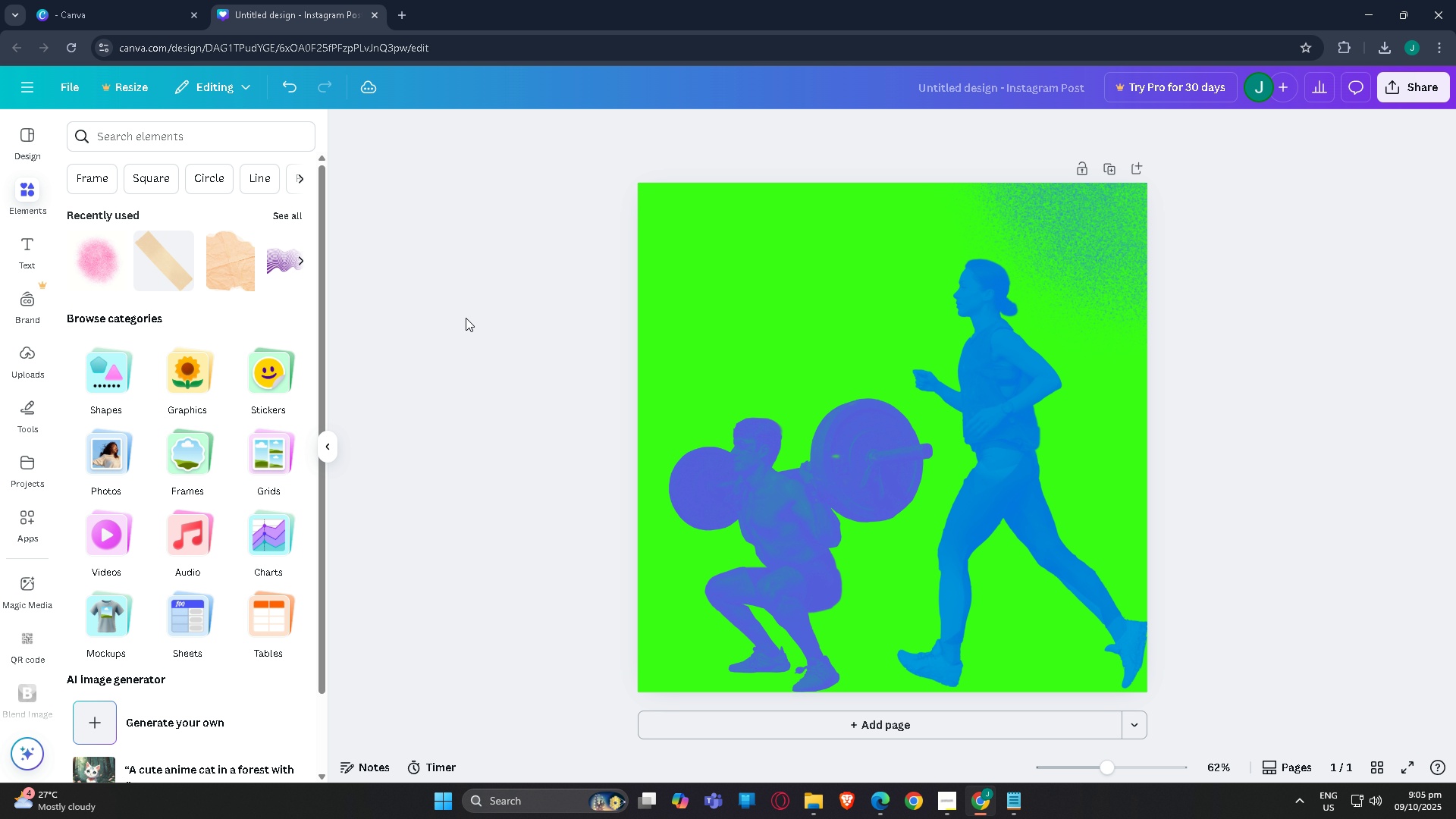 
left_click([465, 318])
 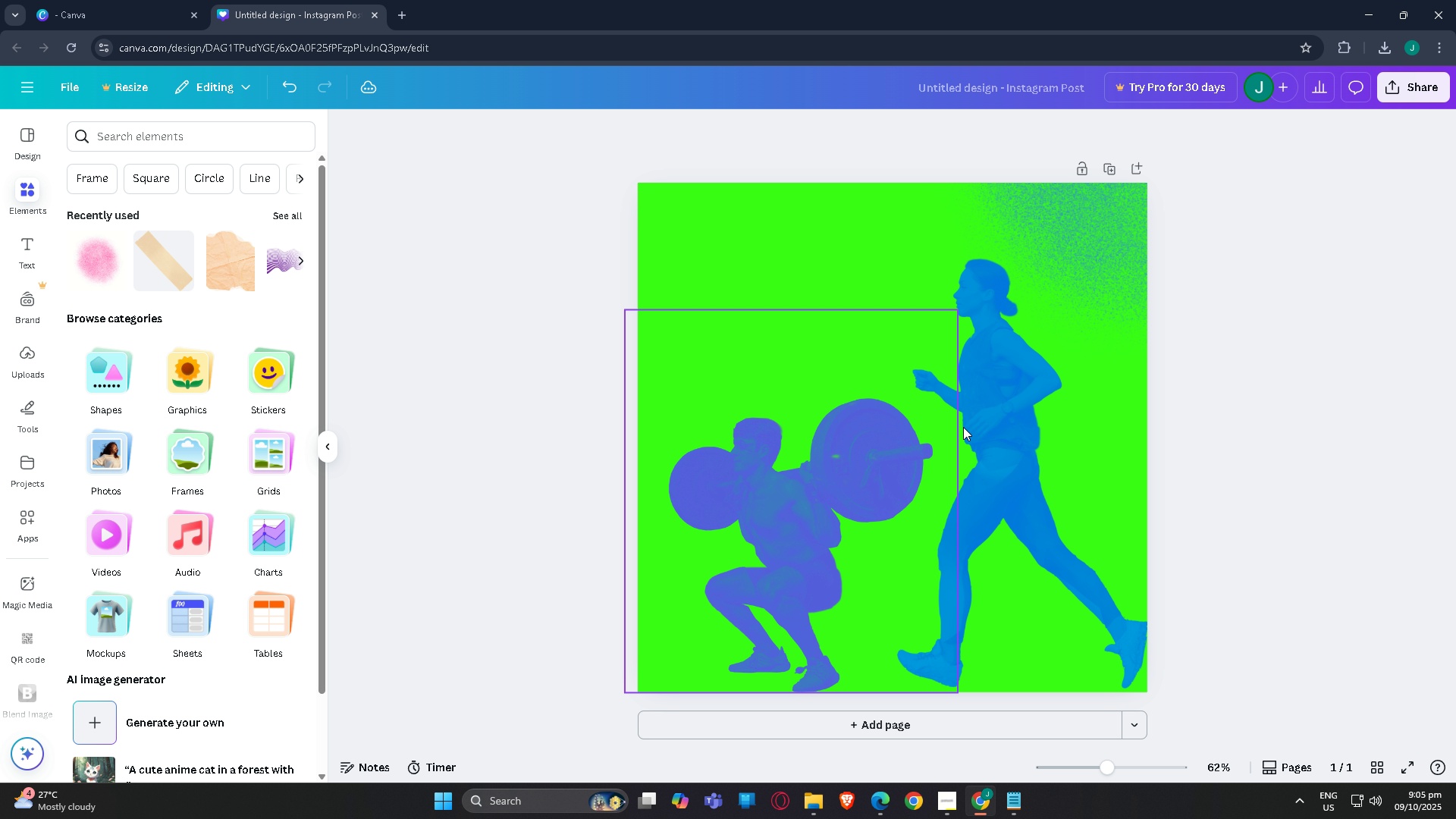 
left_click_drag(start_coordinate=[993, 427], to_coordinate=[964, 431])
 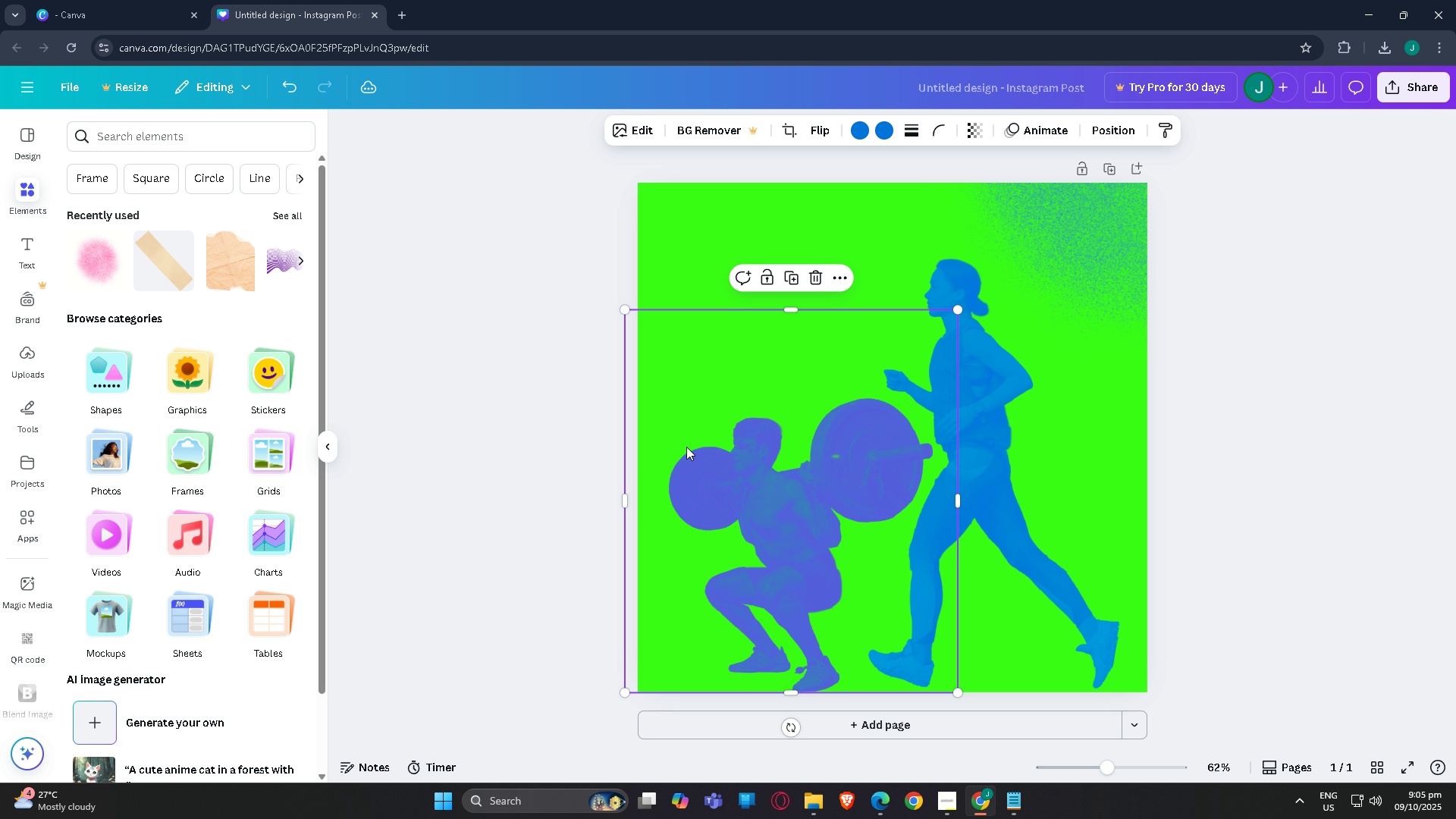 
left_click([686, 447])
 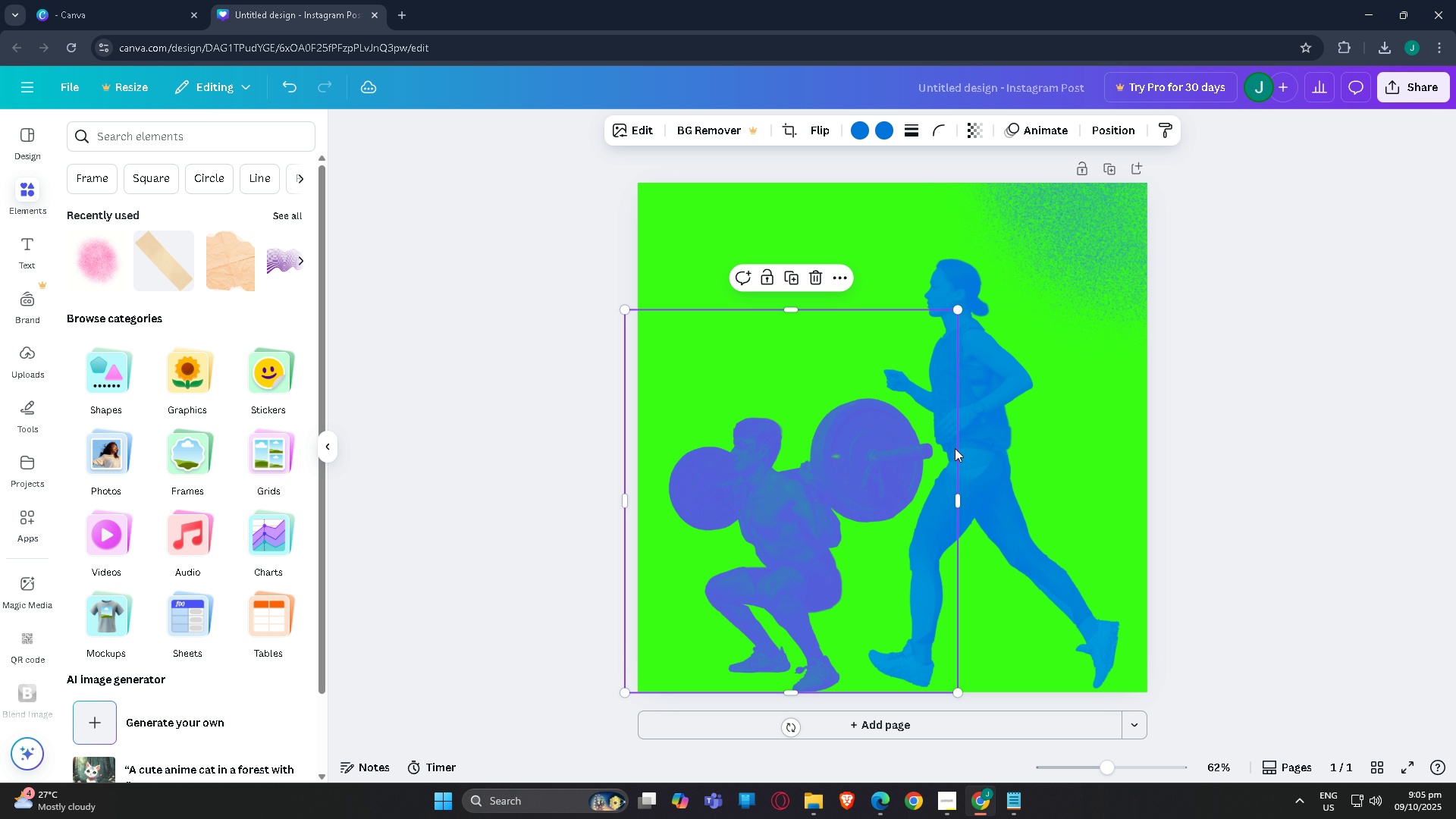 
double_click([975, 448])
 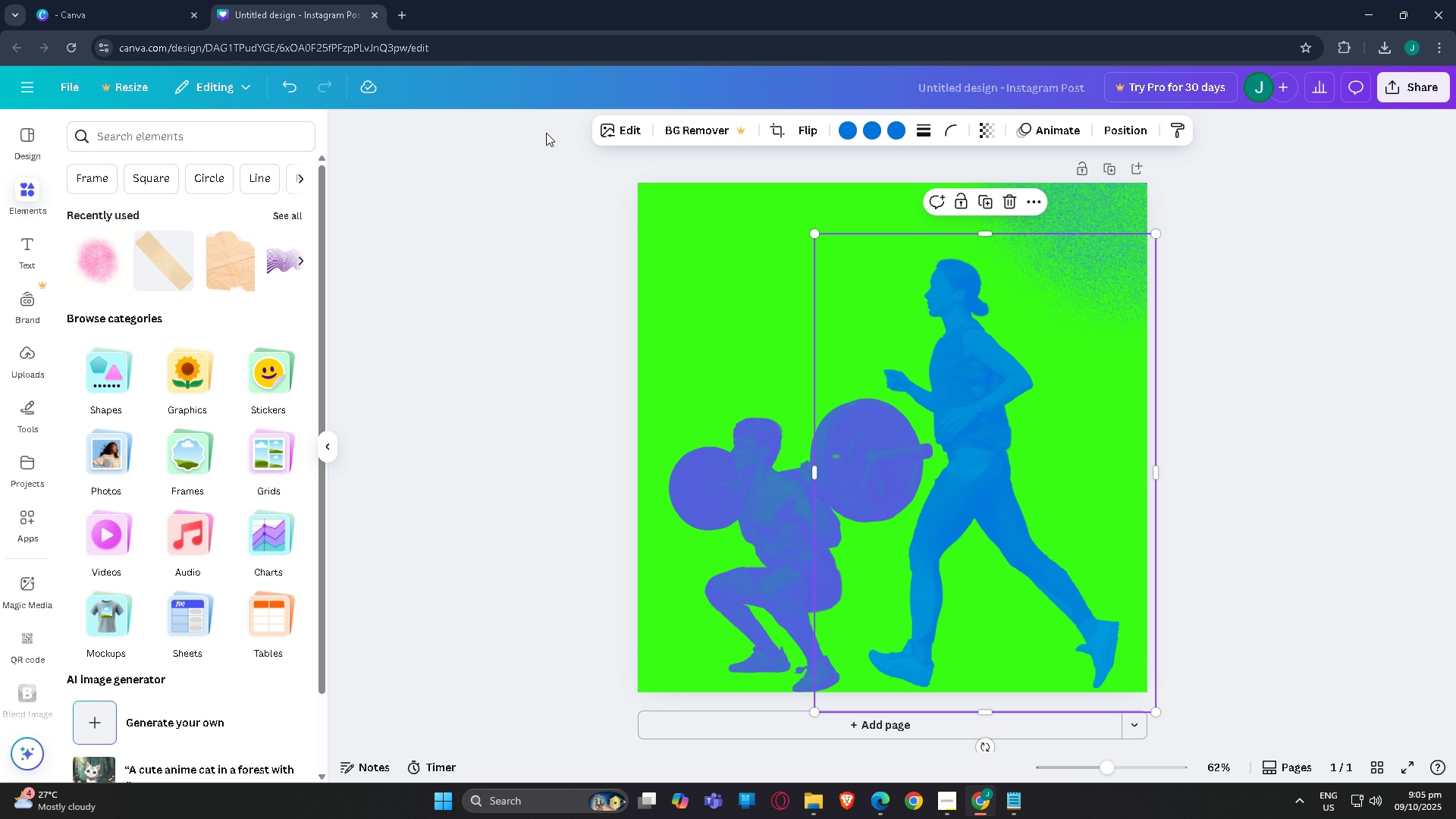 
left_click([622, 132])
 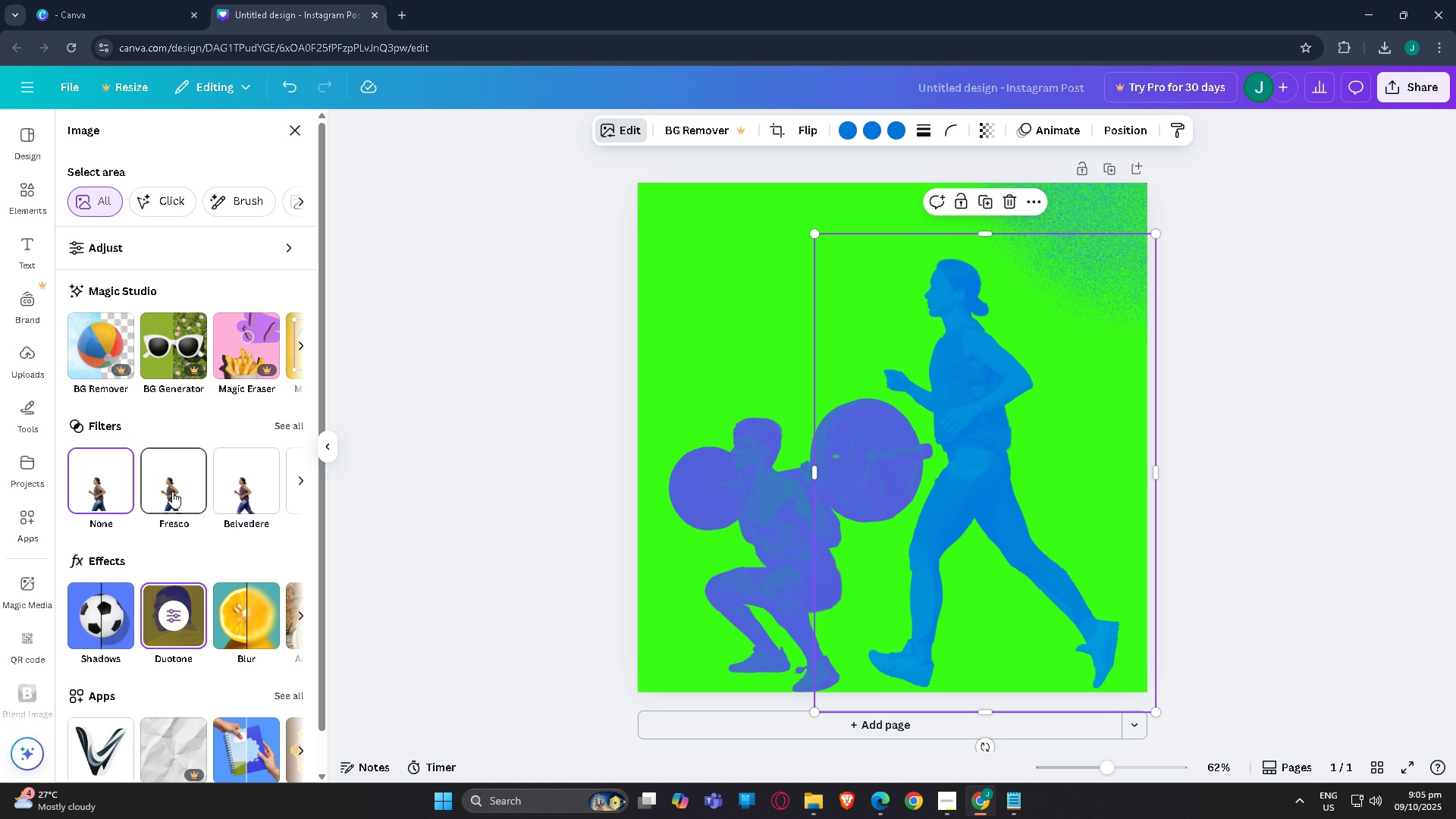 
scroll: coordinate [155, 548], scroll_direction: down, amount: 3.0
 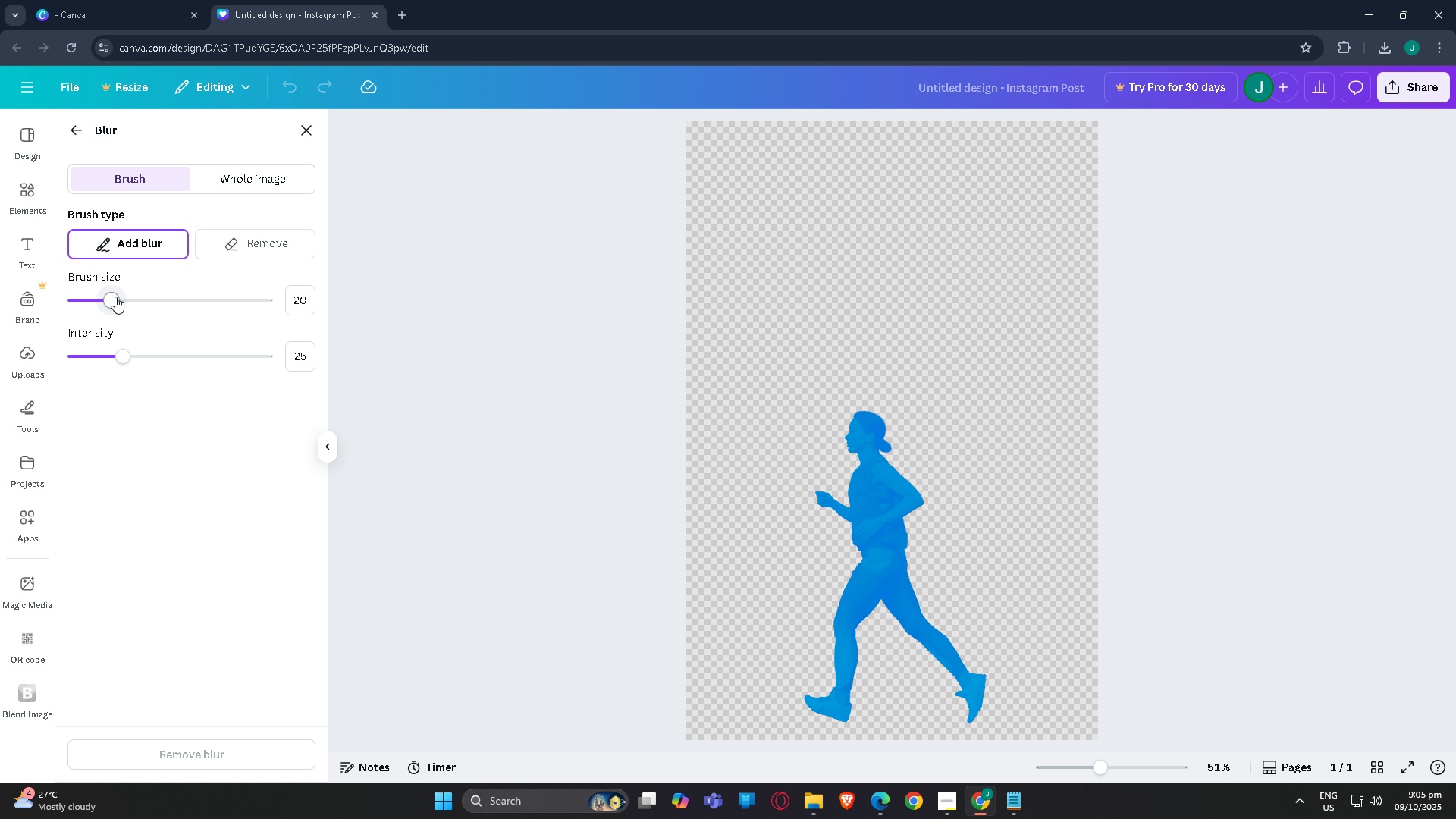 
left_click([238, 184])
 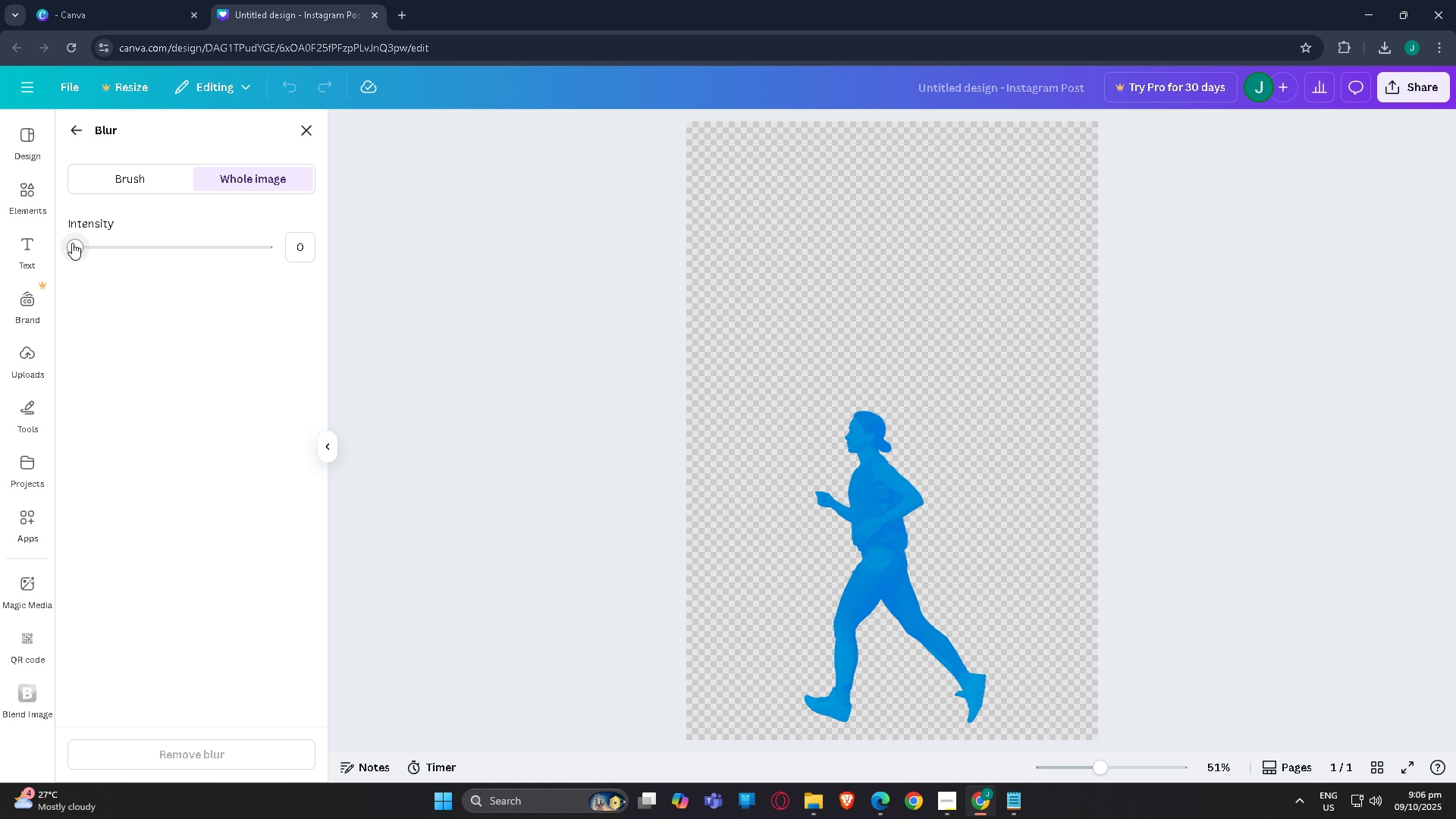 
left_click_drag(start_coordinate=[75, 243], to_coordinate=[97, 249])
 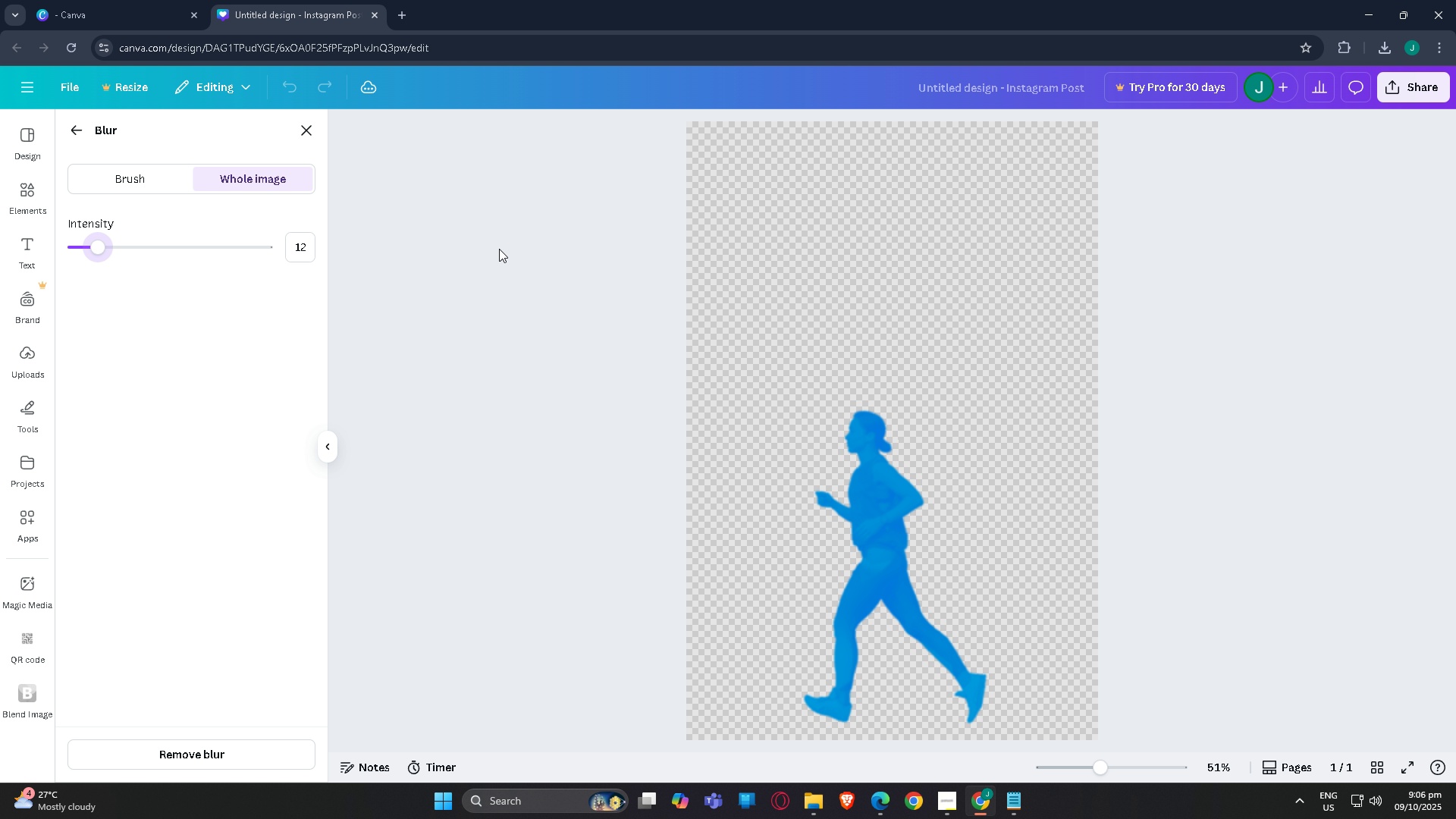 
left_click([499, 249])
 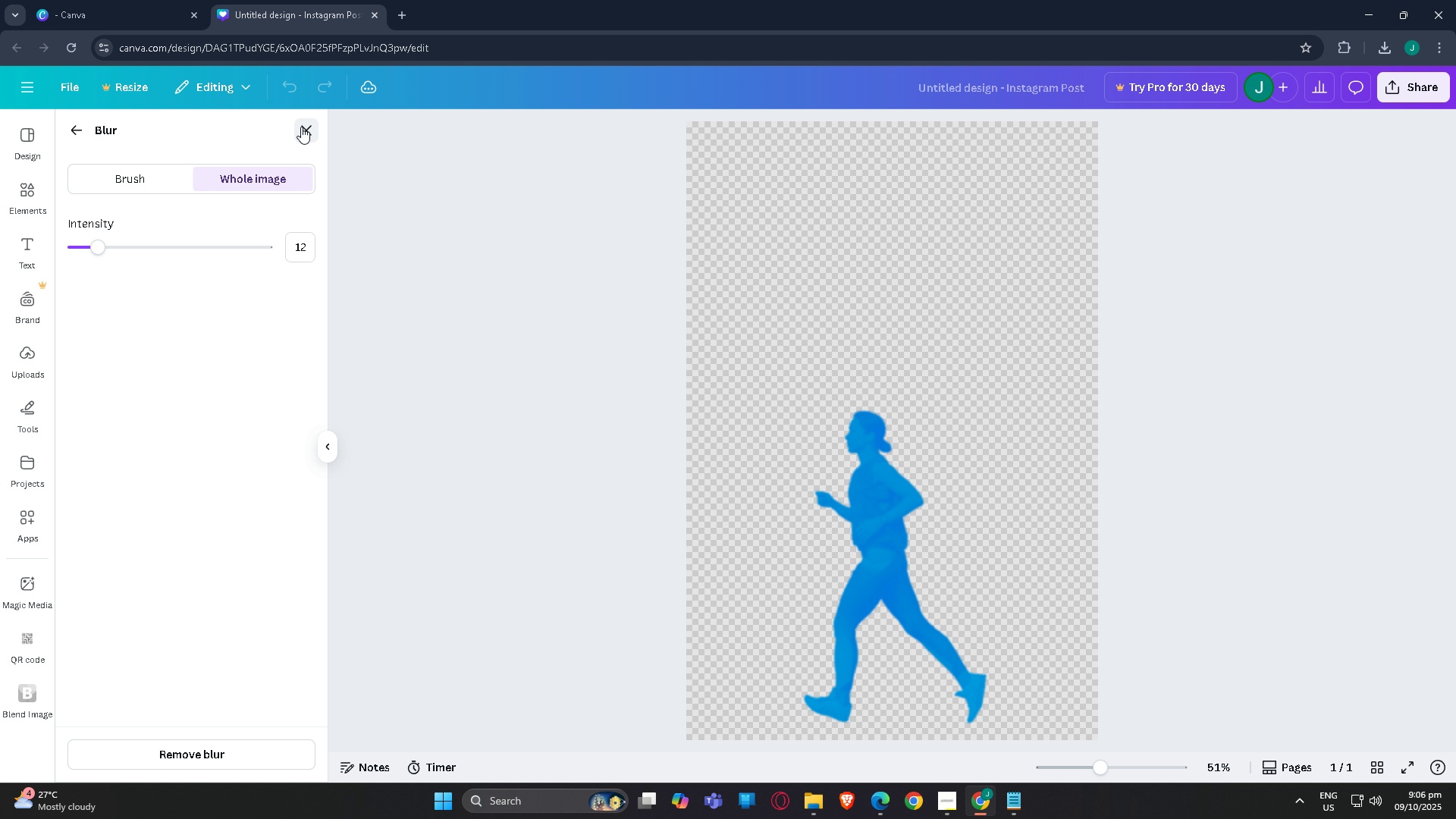 
left_click([301, 127])
 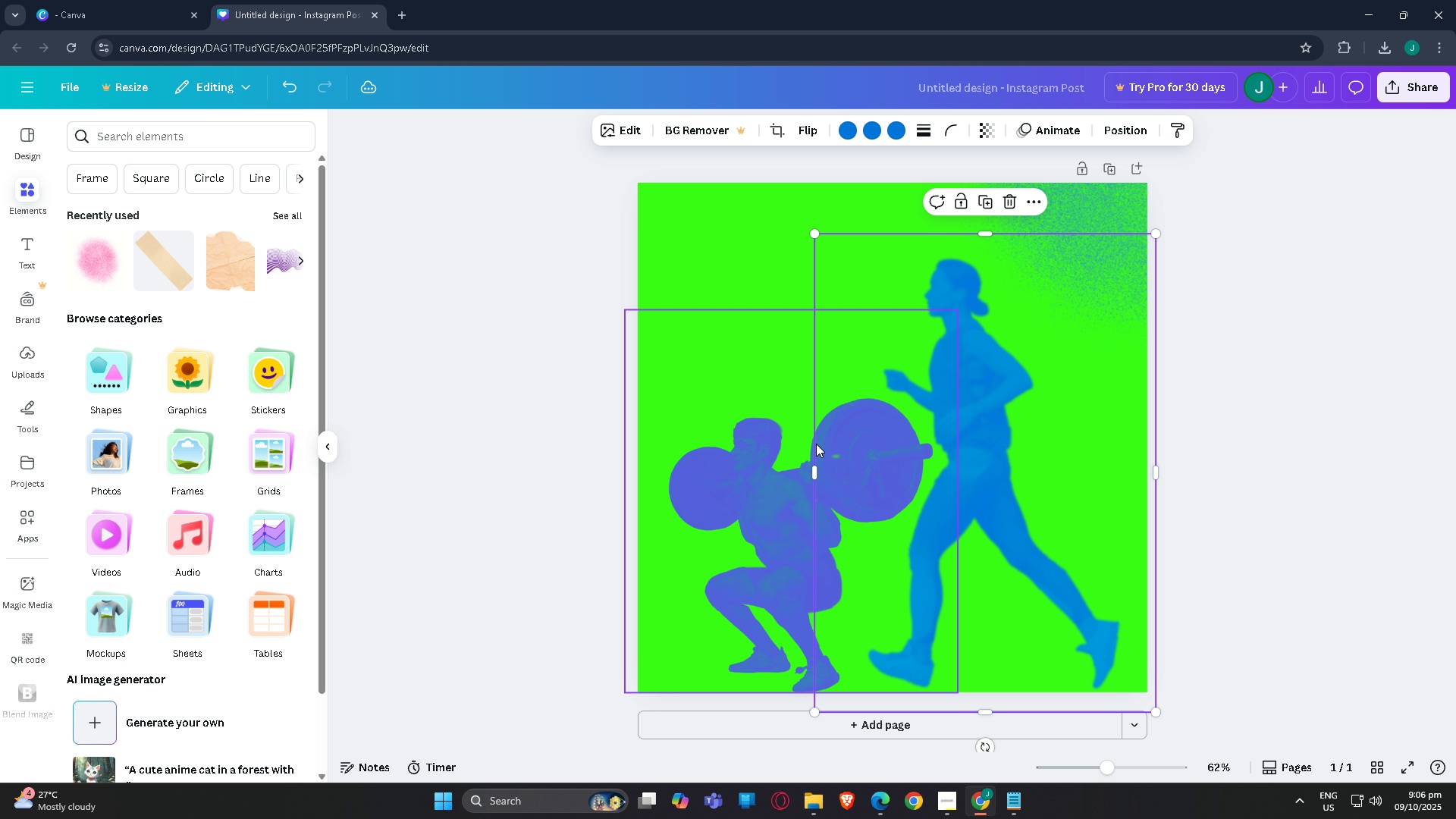 
left_click([759, 479])
 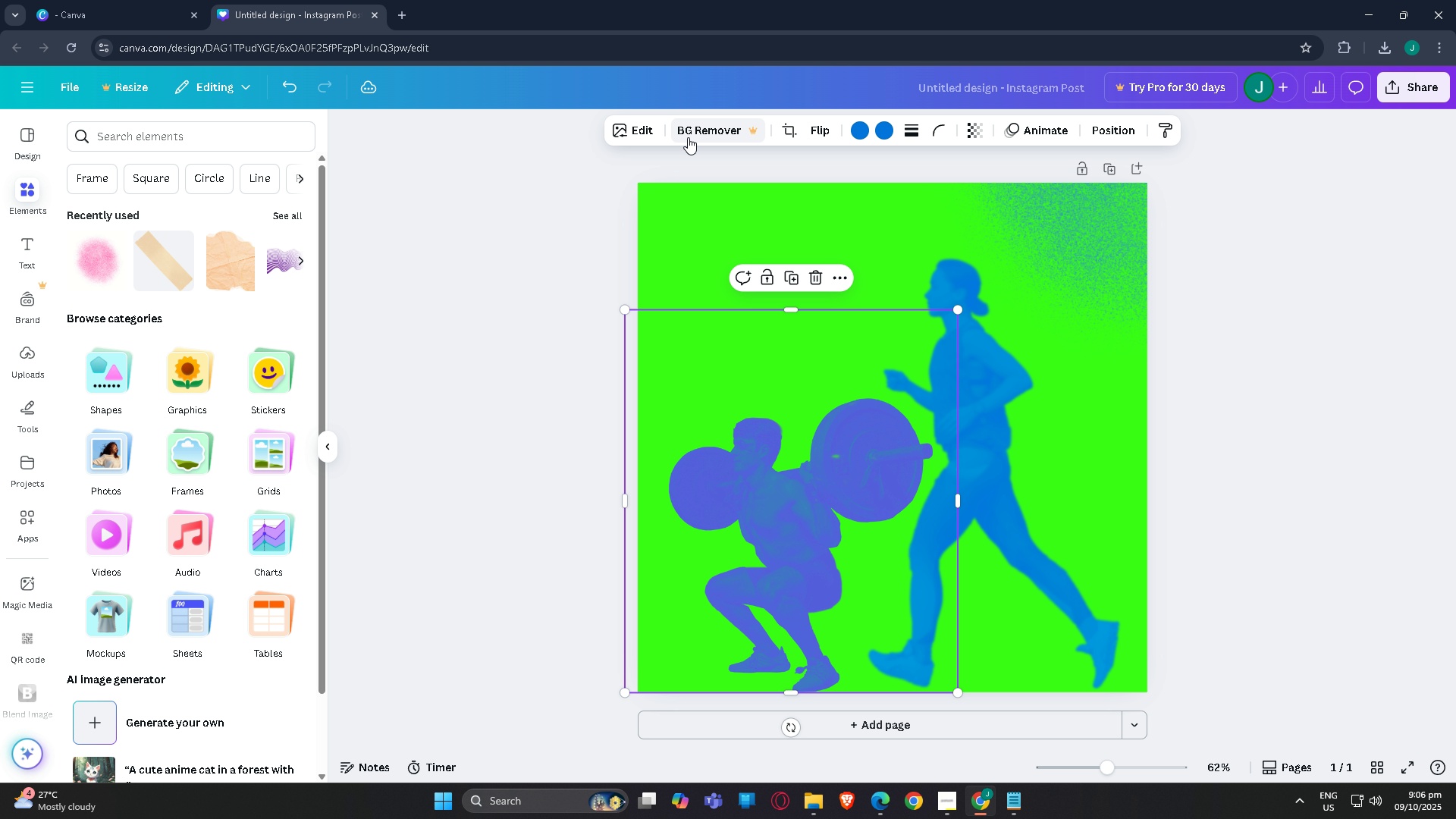 
left_click([631, 134])
 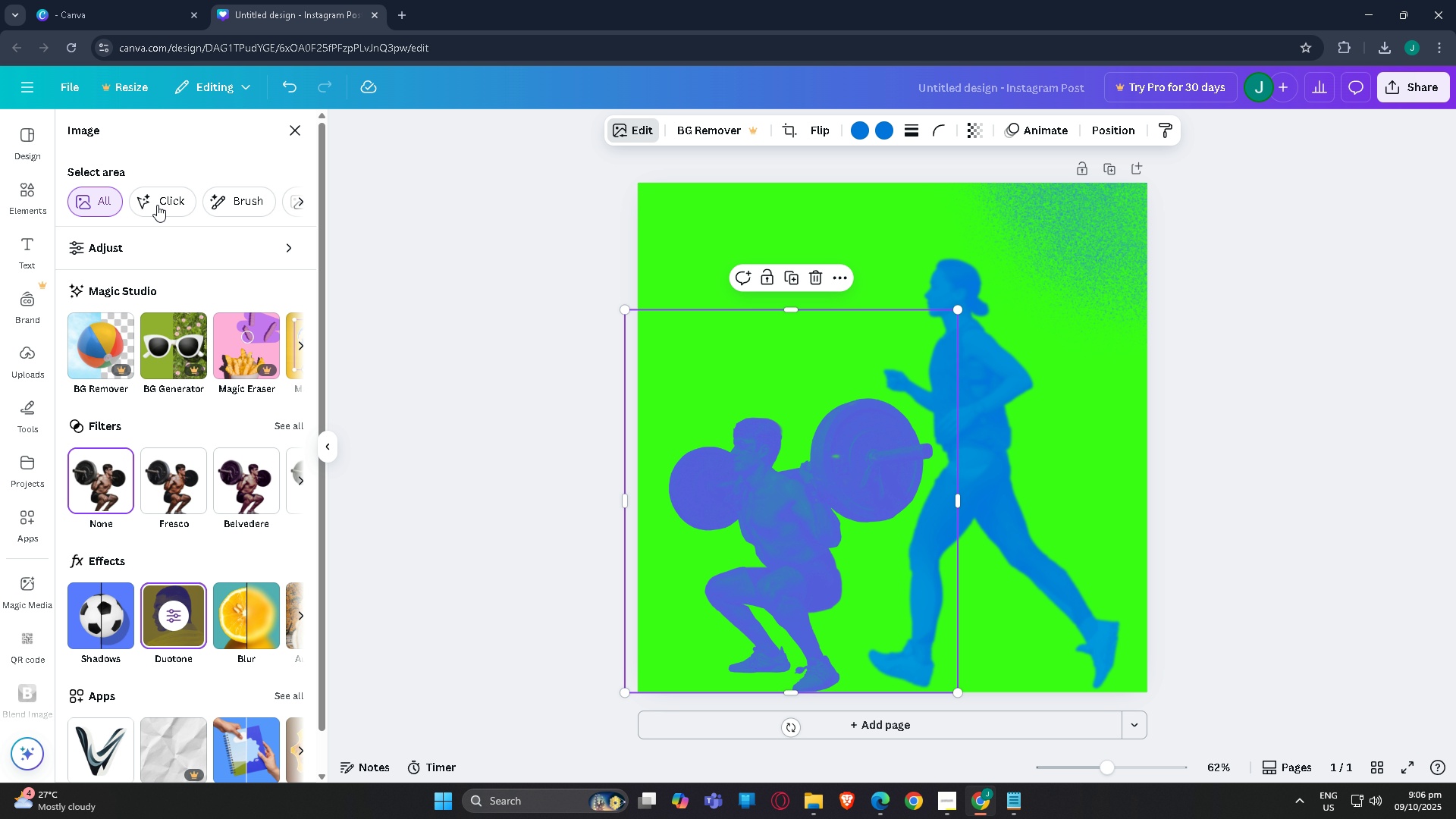 
left_click([77, 595])
 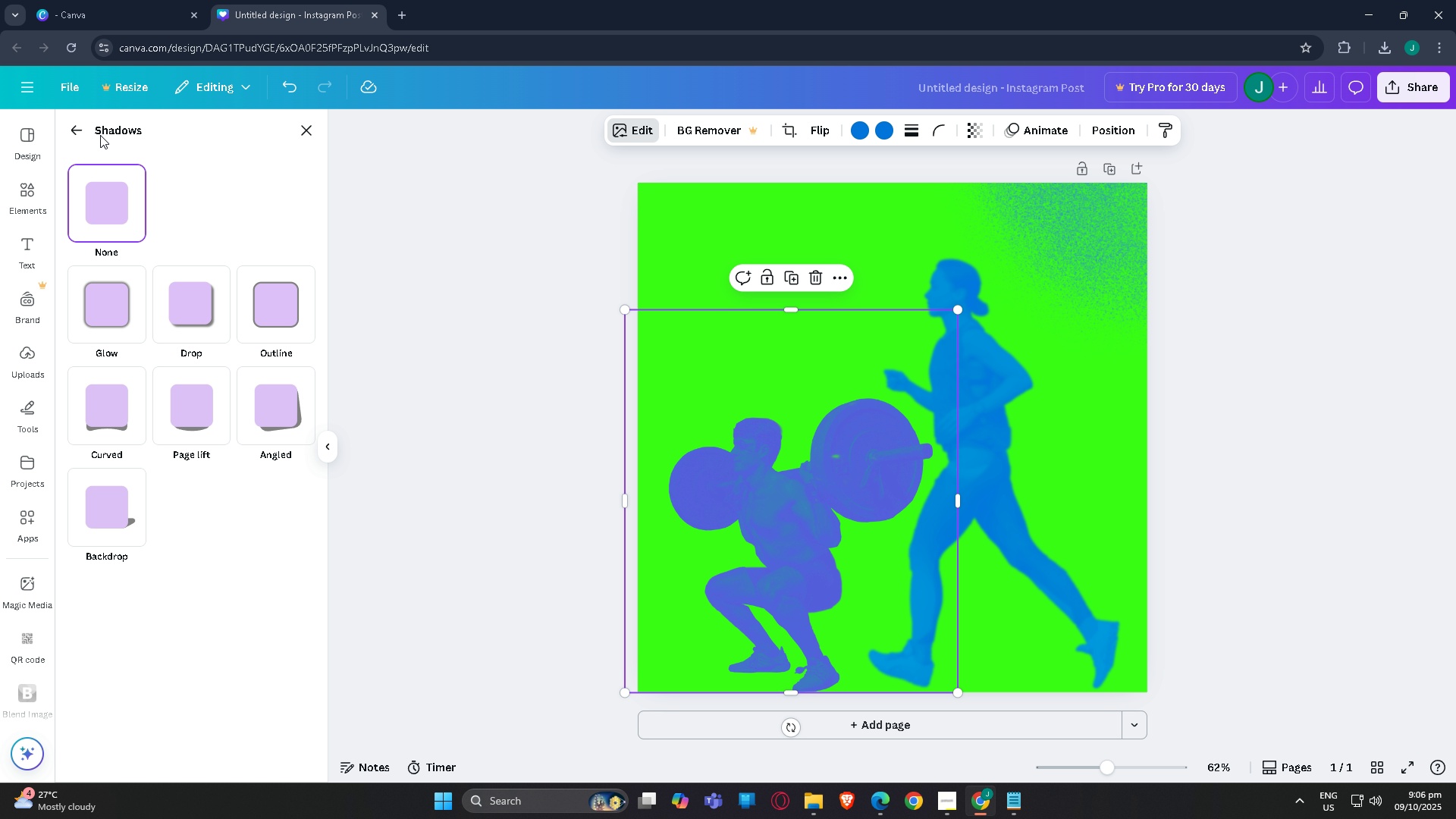 
left_click([86, 124])
 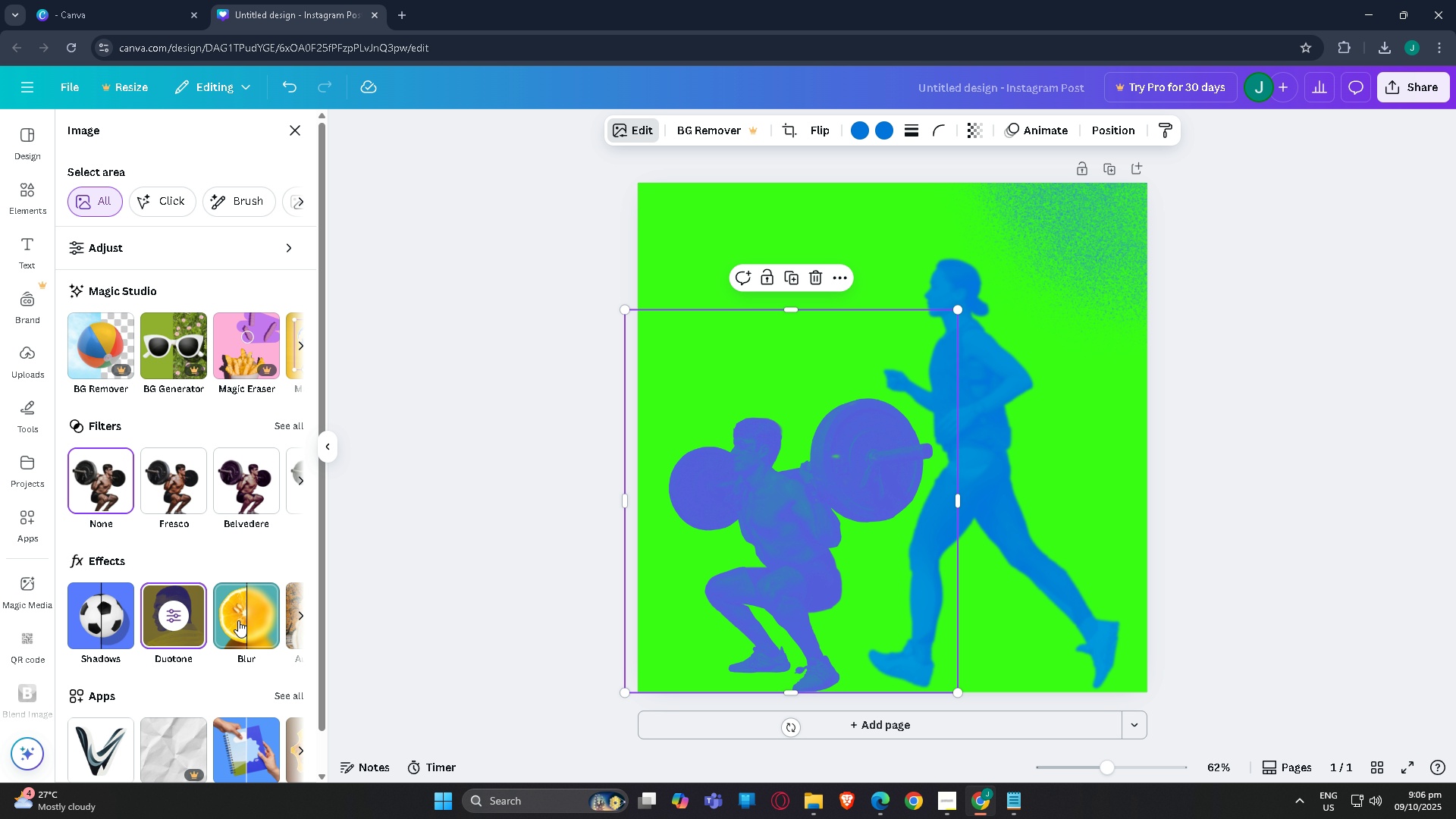 
left_click([238, 620])
 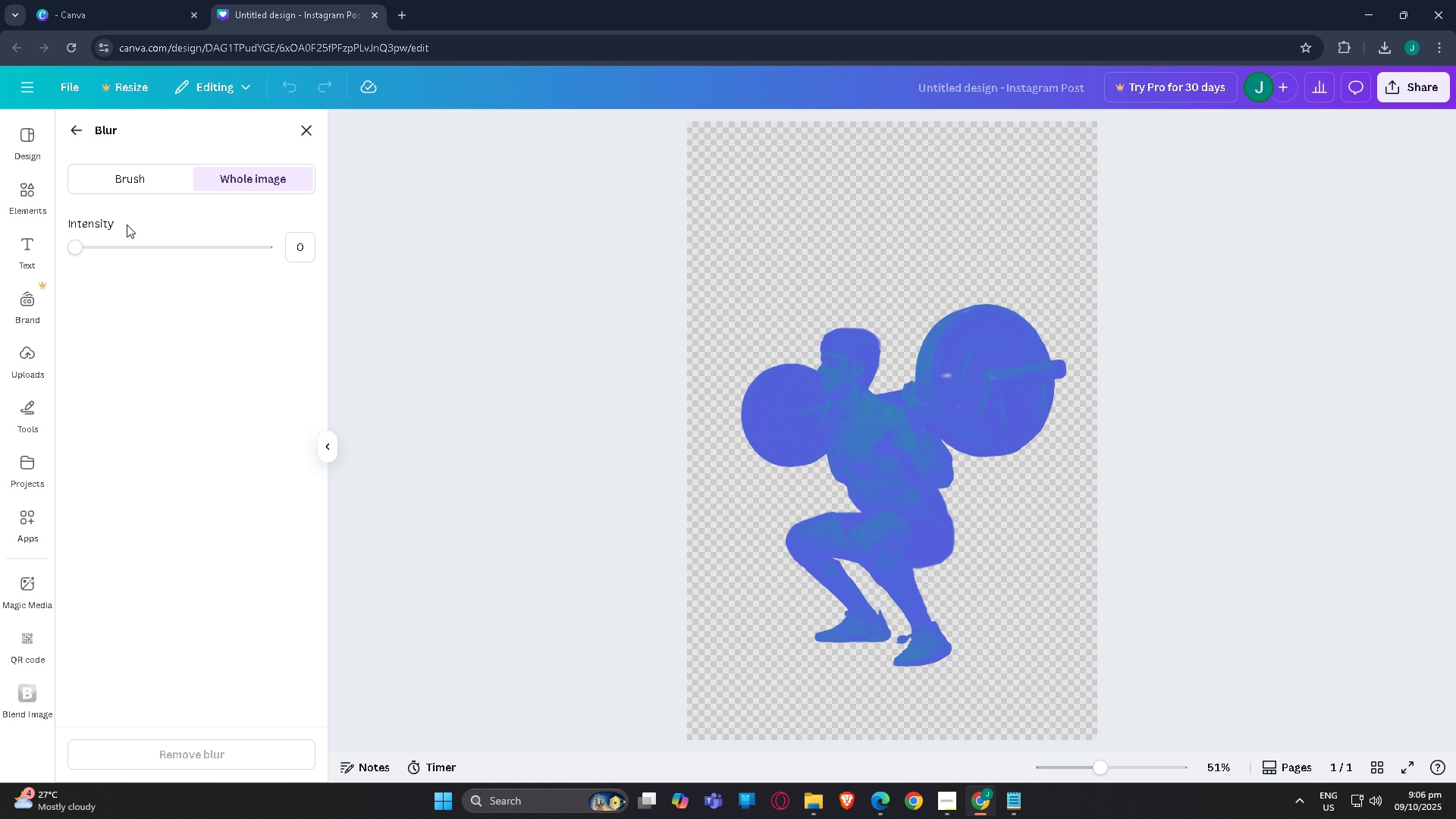 
left_click_drag(start_coordinate=[78, 239], to_coordinate=[111, 240])
 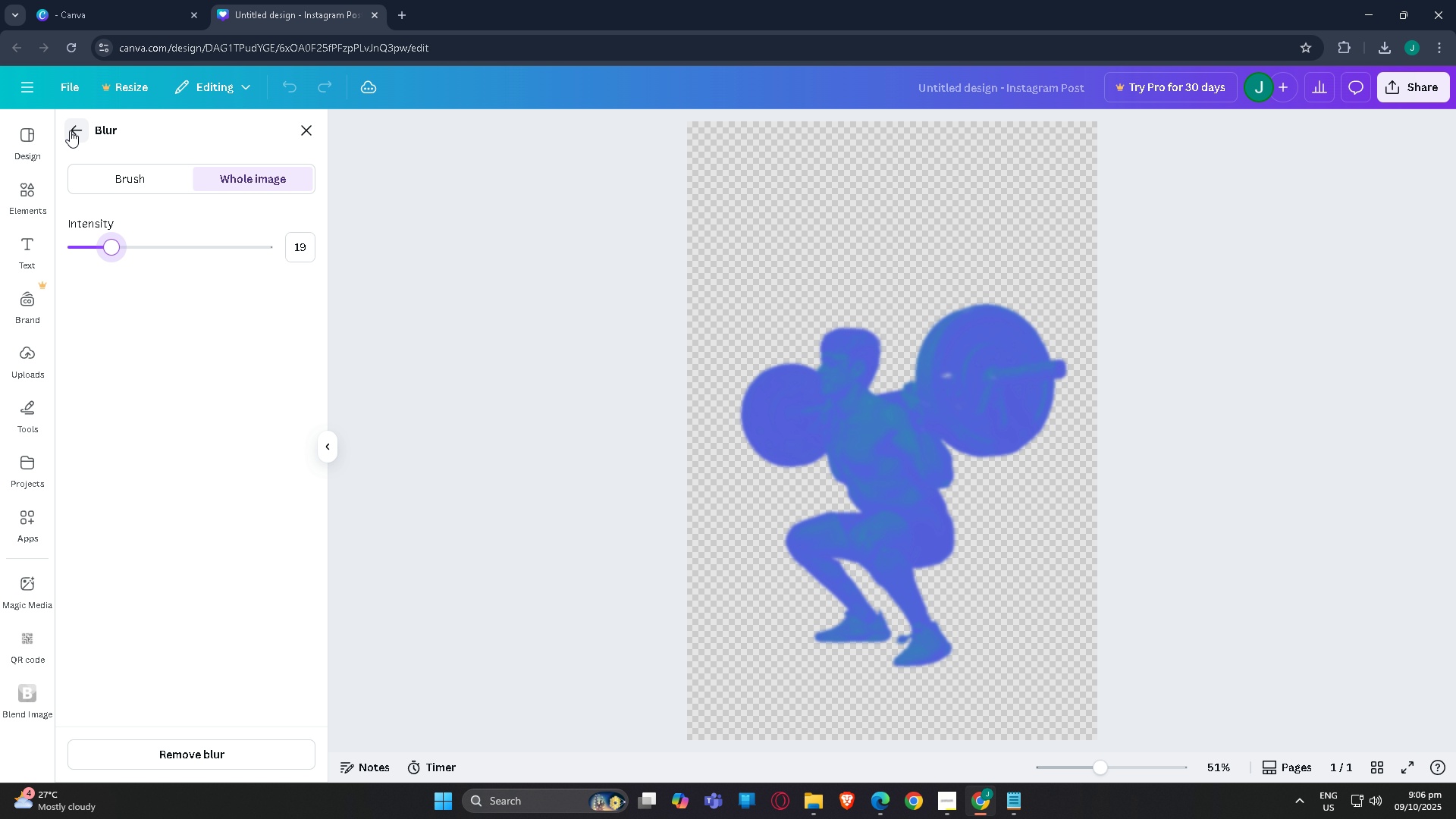 
left_click([70, 130])
 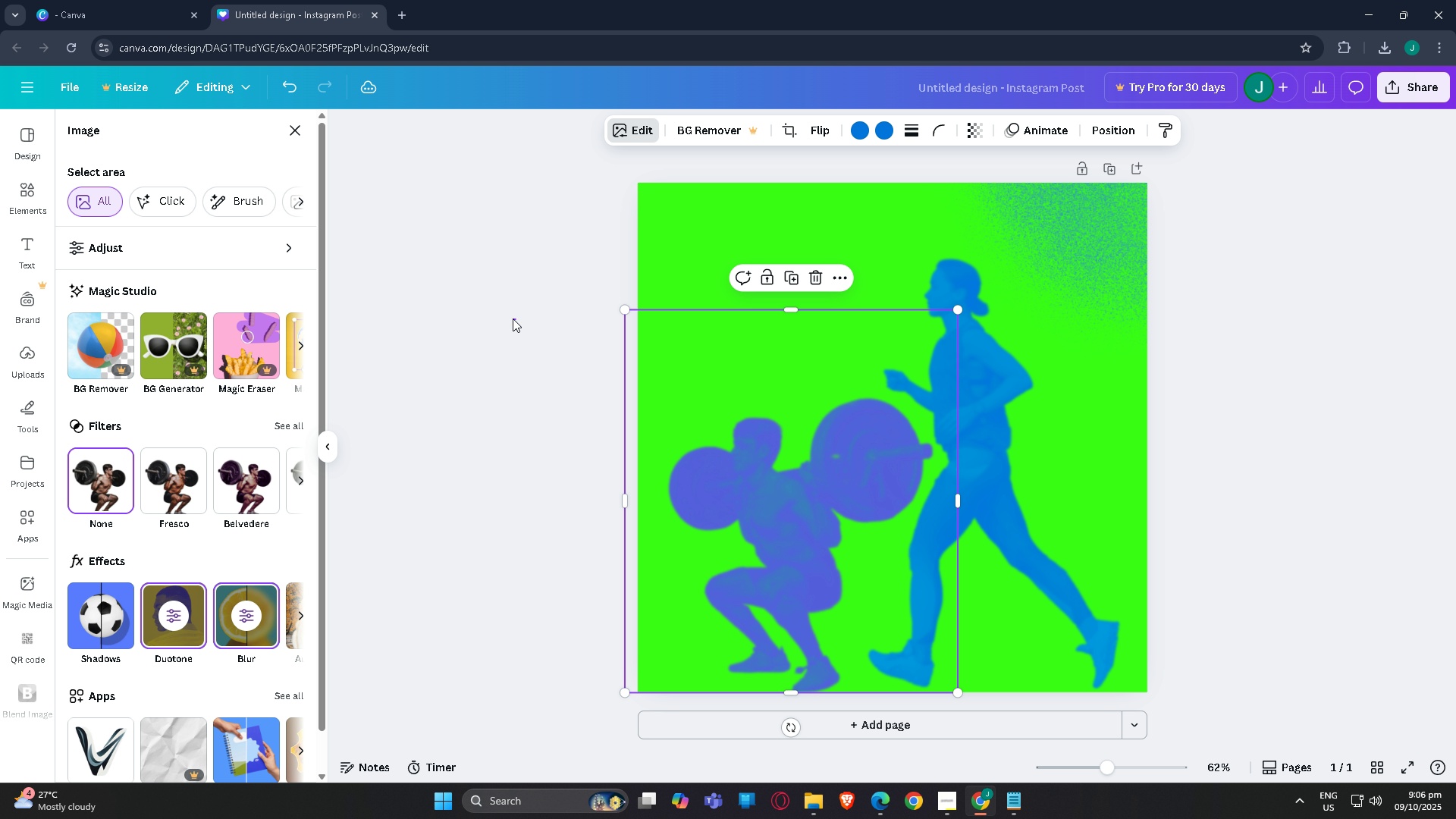 
double_click([511, 318])
 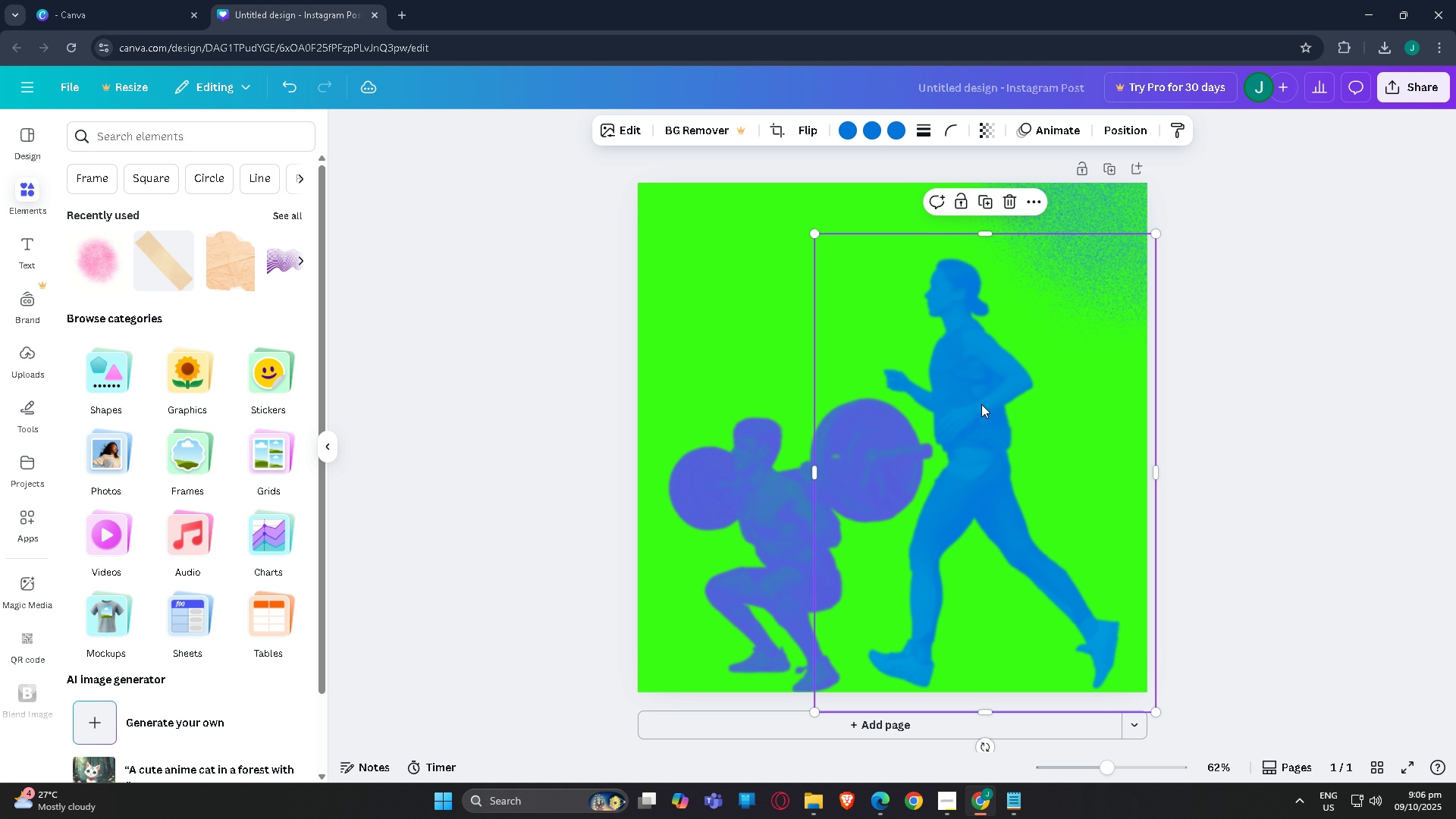 
left_click([981, 404])
 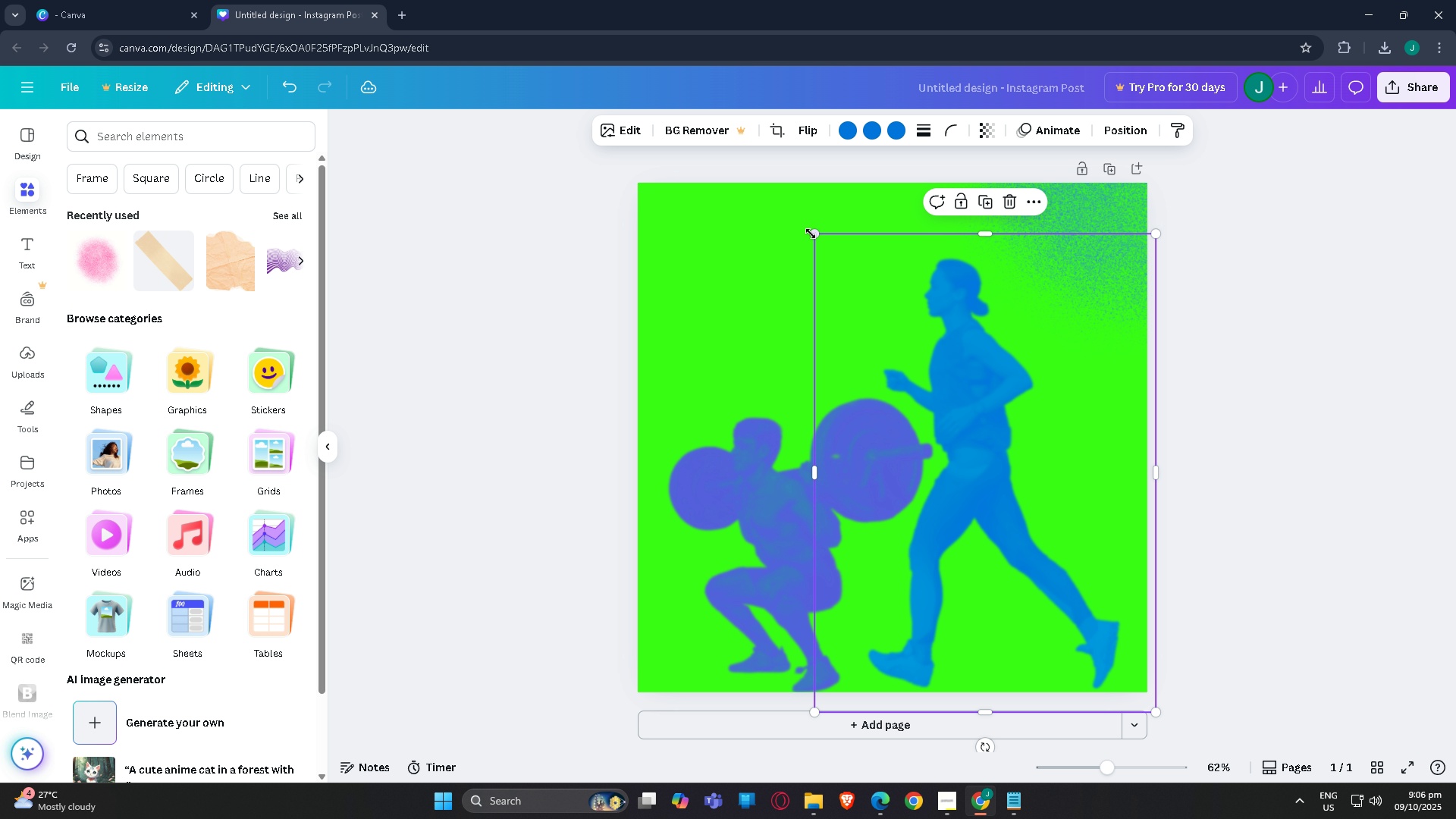 
left_click_drag(start_coordinate=[811, 234], to_coordinate=[759, 216])
 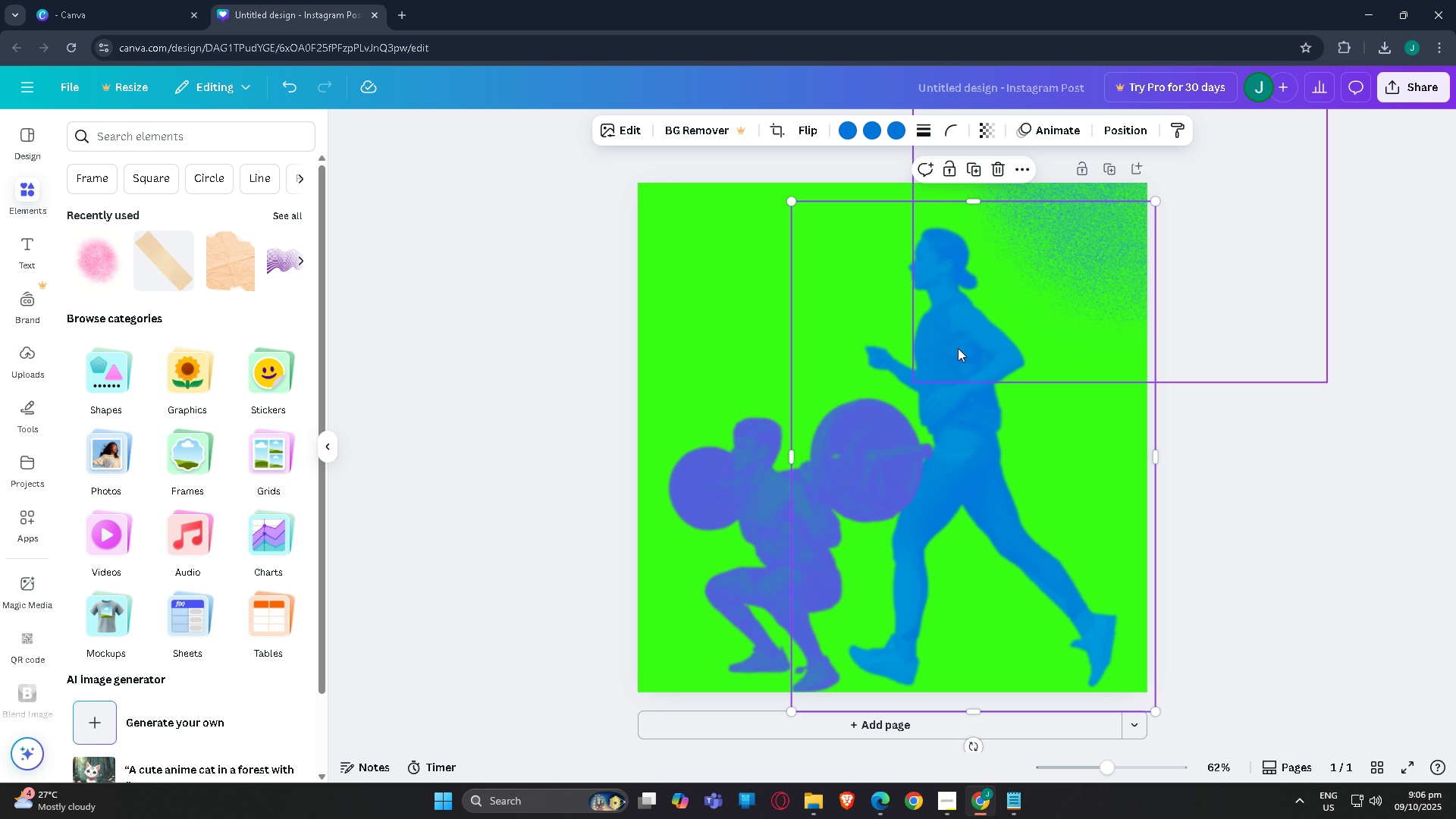 
left_click_drag(start_coordinate=[964, 350], to_coordinate=[997, 351])
 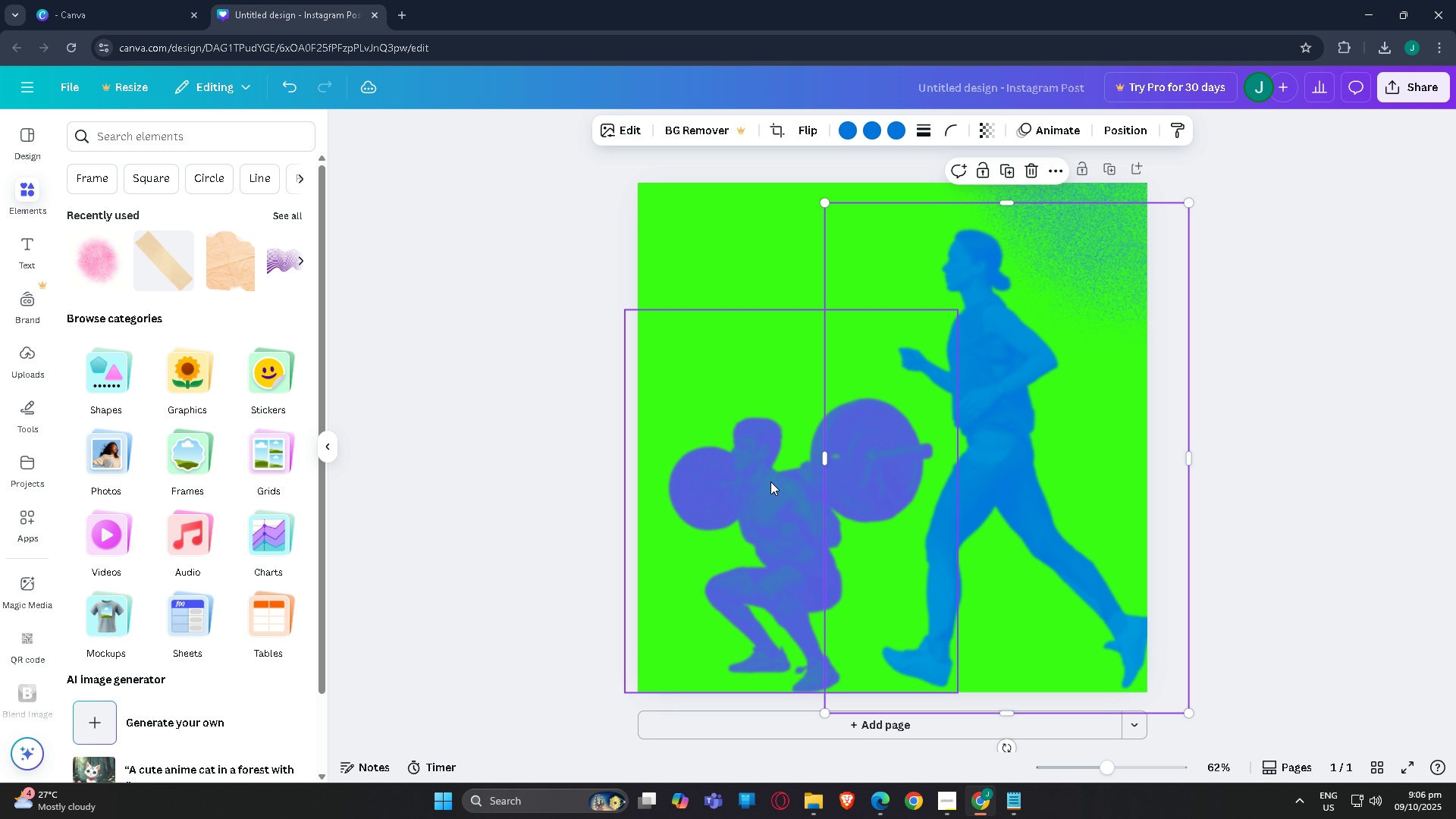 
left_click_drag(start_coordinate=[770, 482], to_coordinate=[761, 481])
 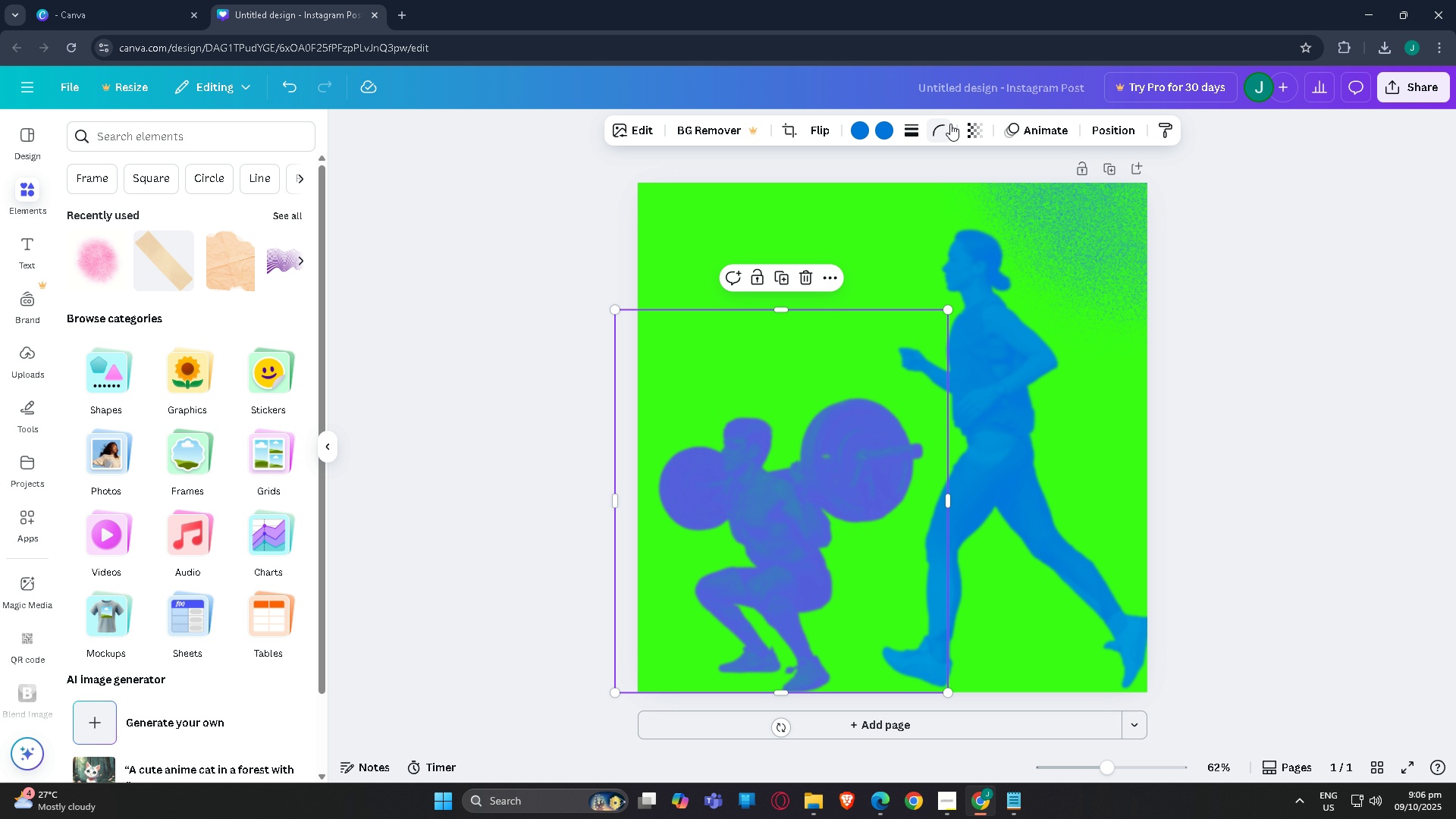 
left_click([963, 128])
 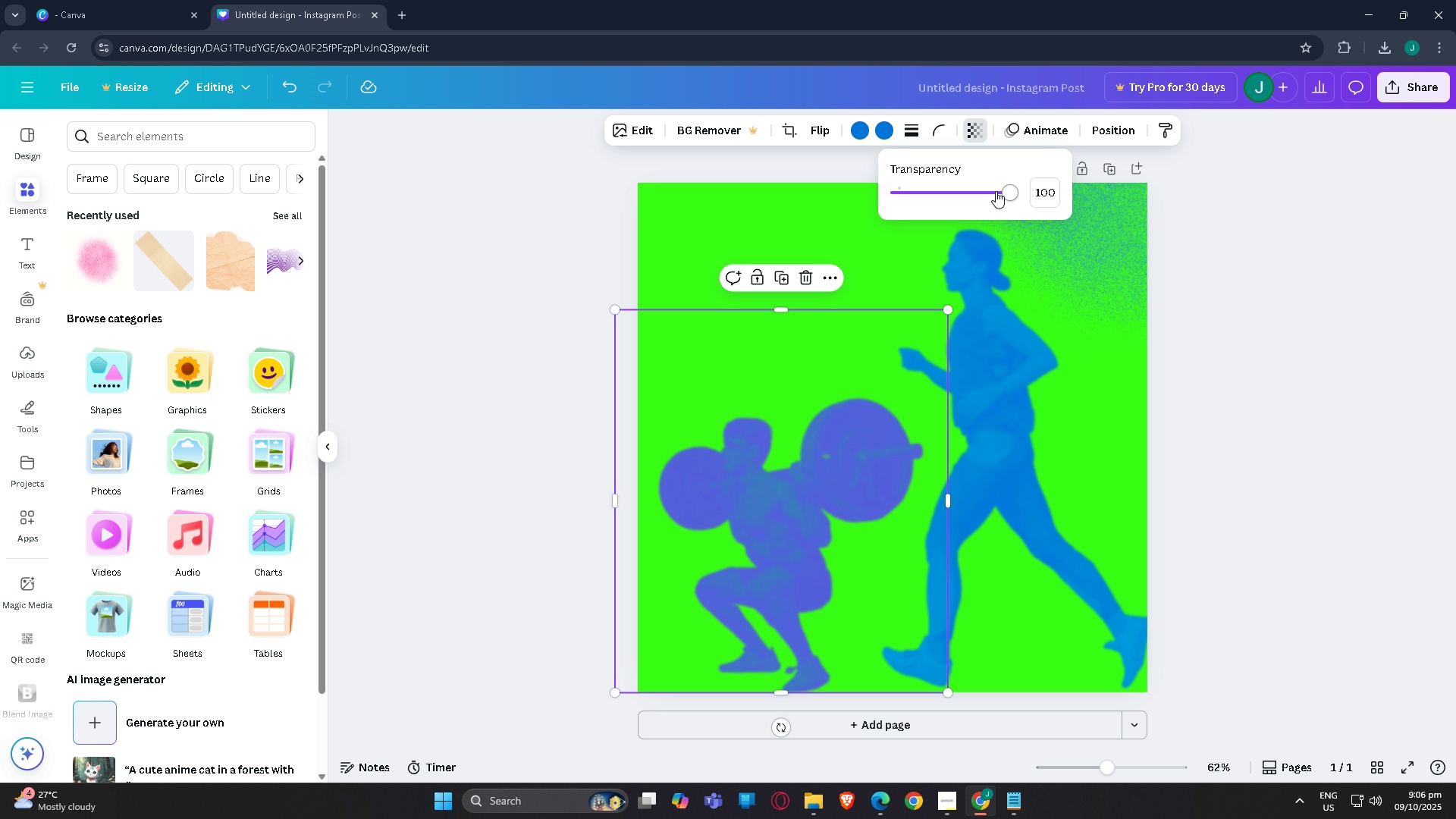 
left_click_drag(start_coordinate=[996, 191], to_coordinate=[991, 192])
 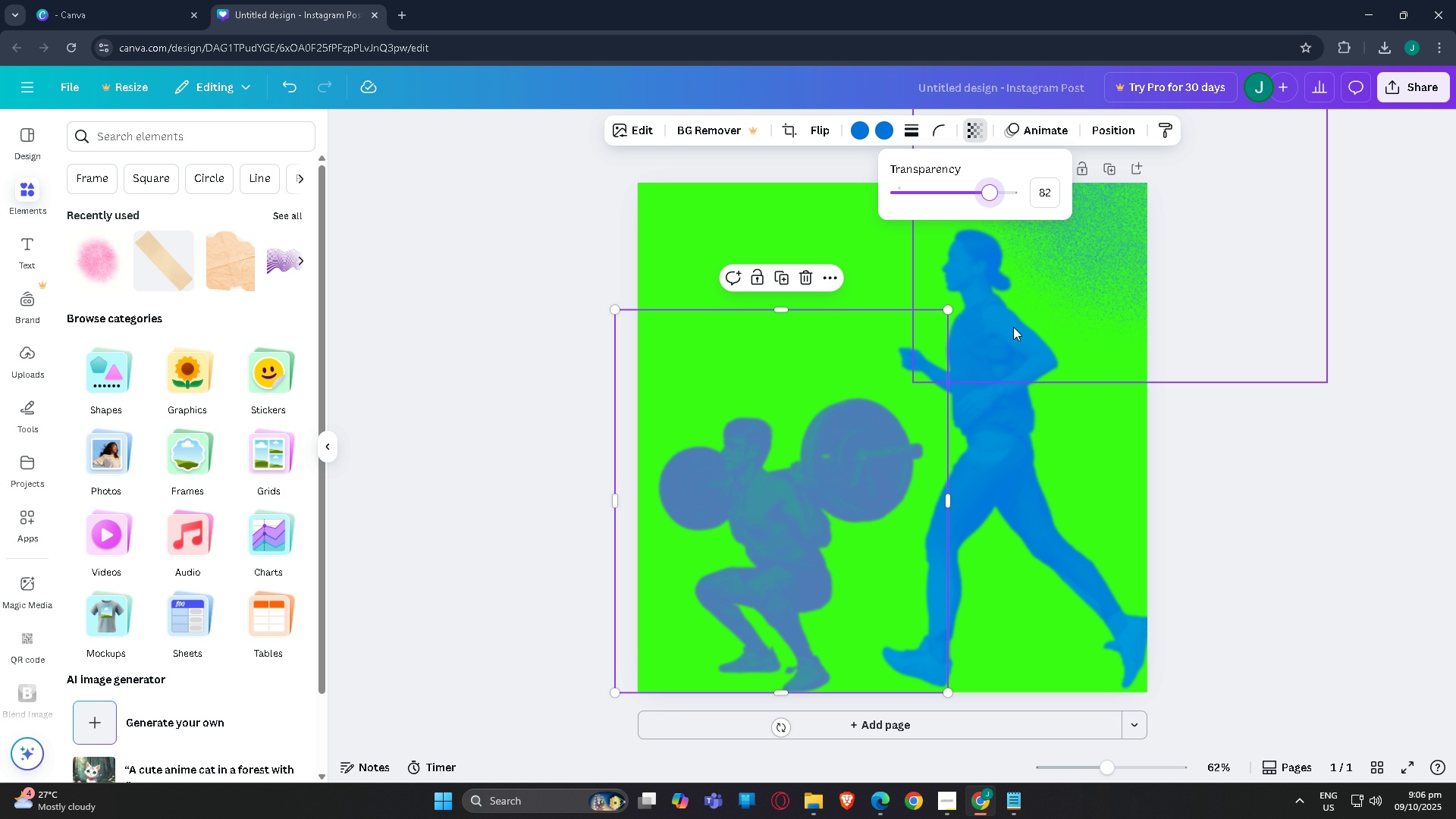 
left_click([1012, 327])
 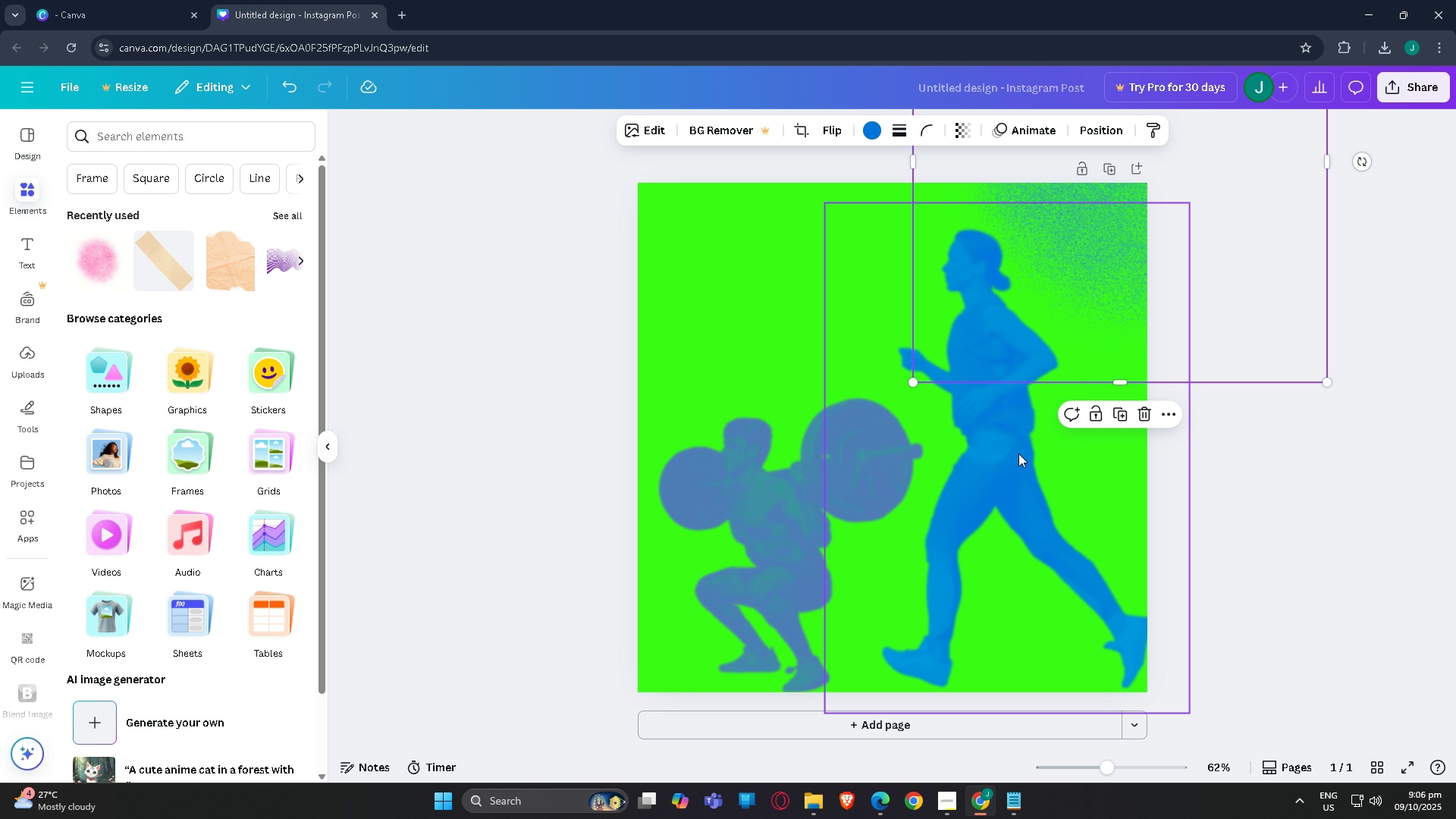 
left_click([1018, 453])
 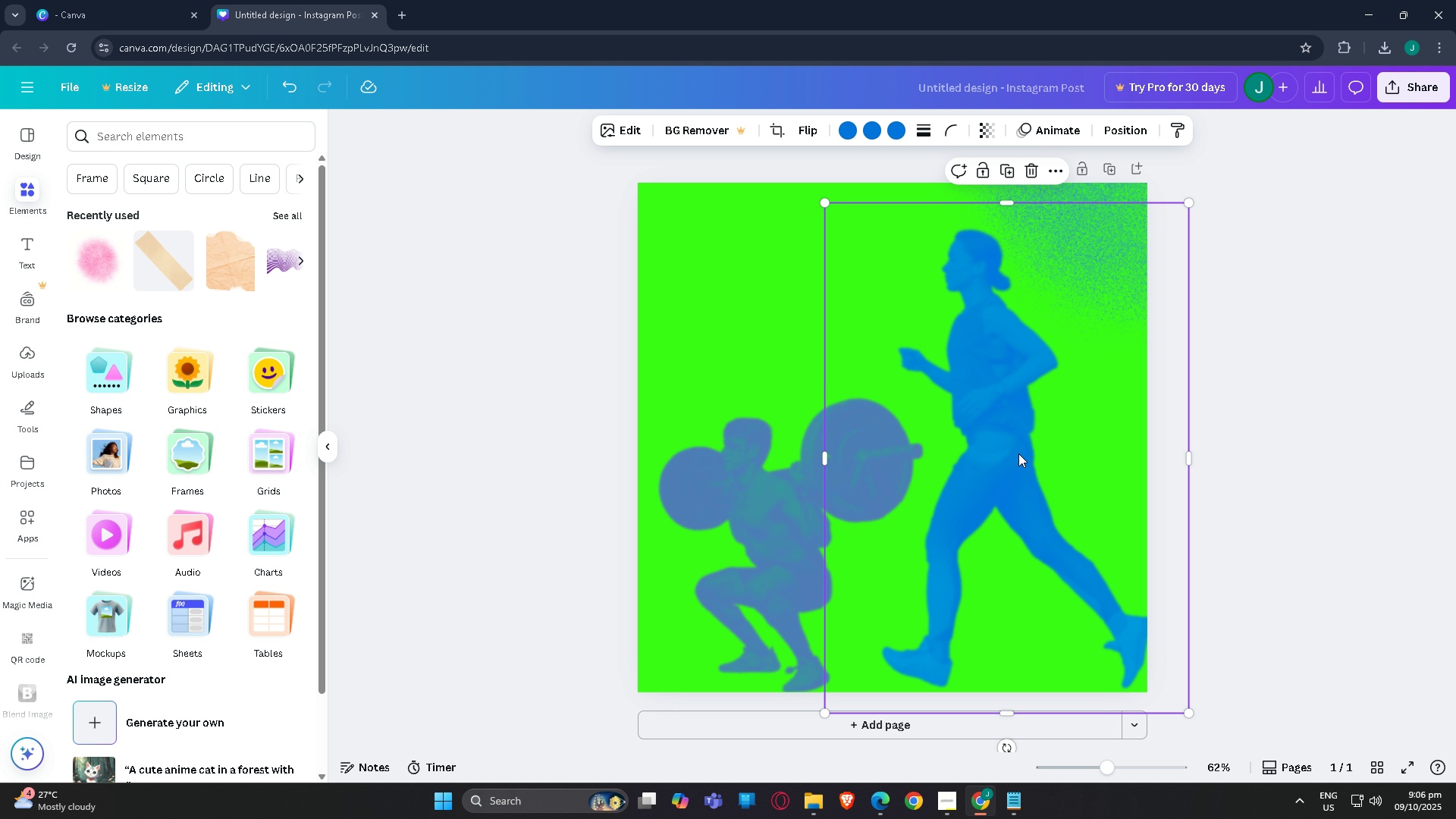 
wait(14.72)
 